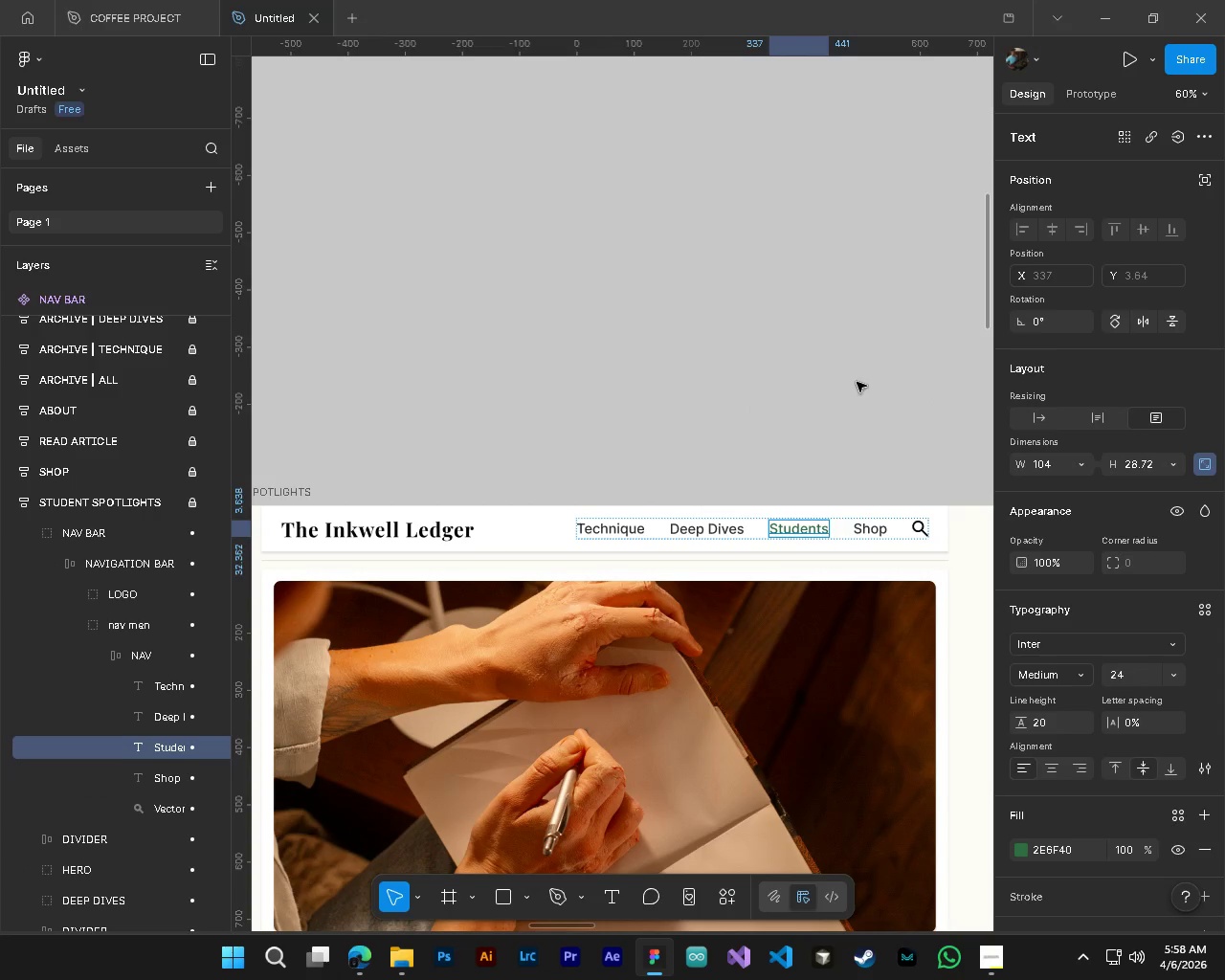 
left_click([852, 382])
 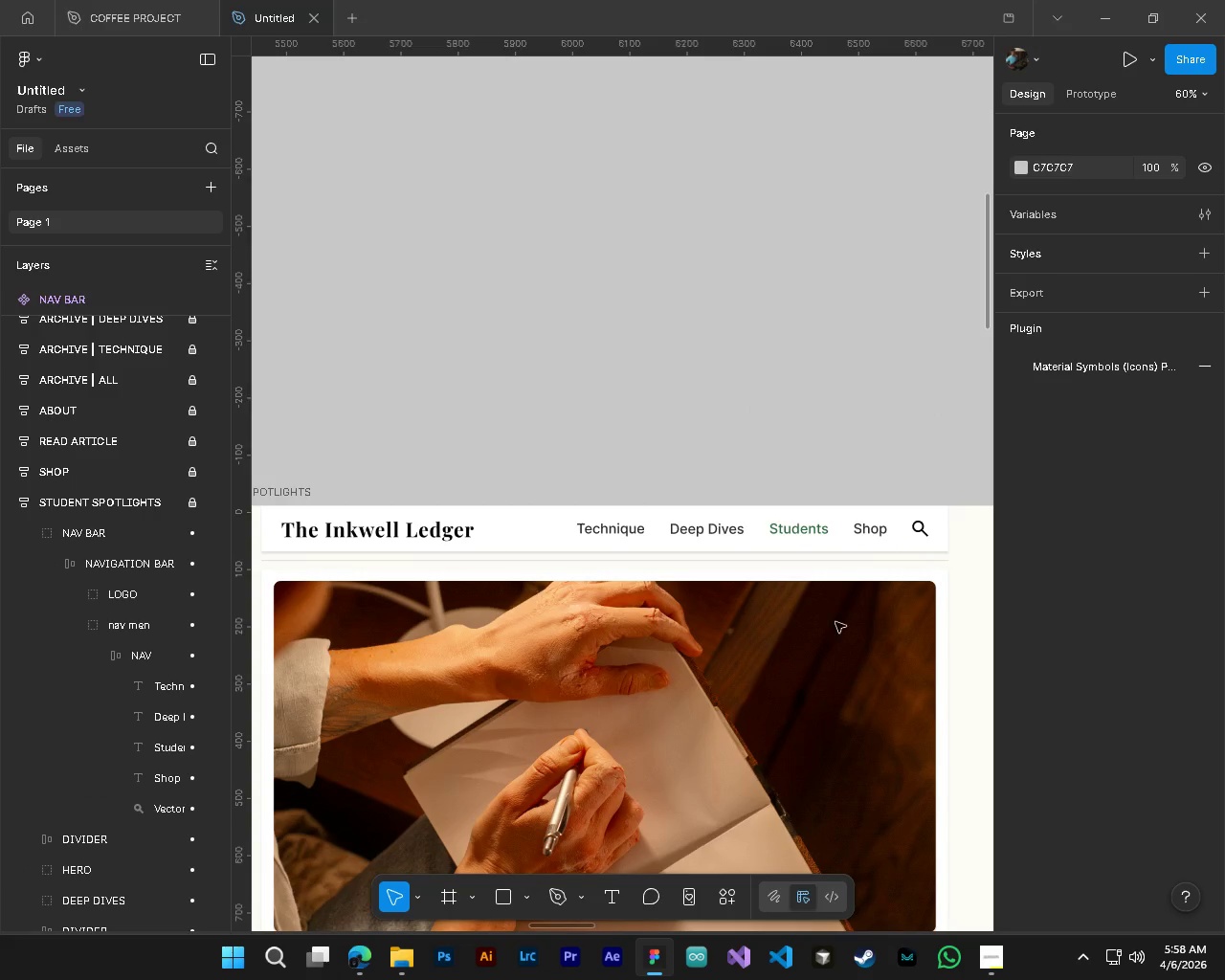 
hold_key(key=ControlLeft, duration=1.36)
hold_key(key=AltLeft, duration=1.27)
hold_key(key=ShiftLeft, duration=0.41)
scroll: coordinate [831, 638], scroll_direction: down, amount: 22.0
 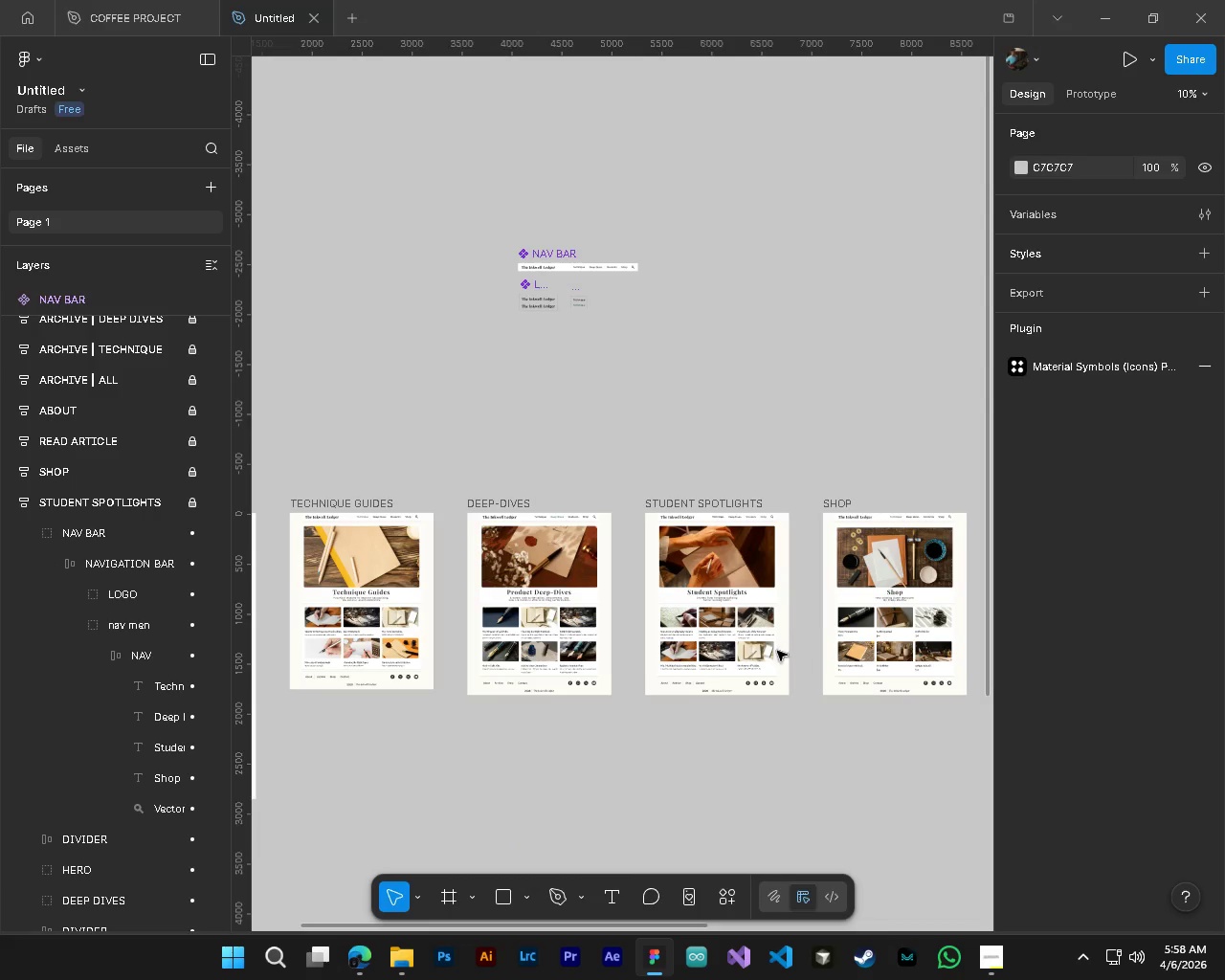 
hold_key(key=ControlLeft, duration=0.53)
 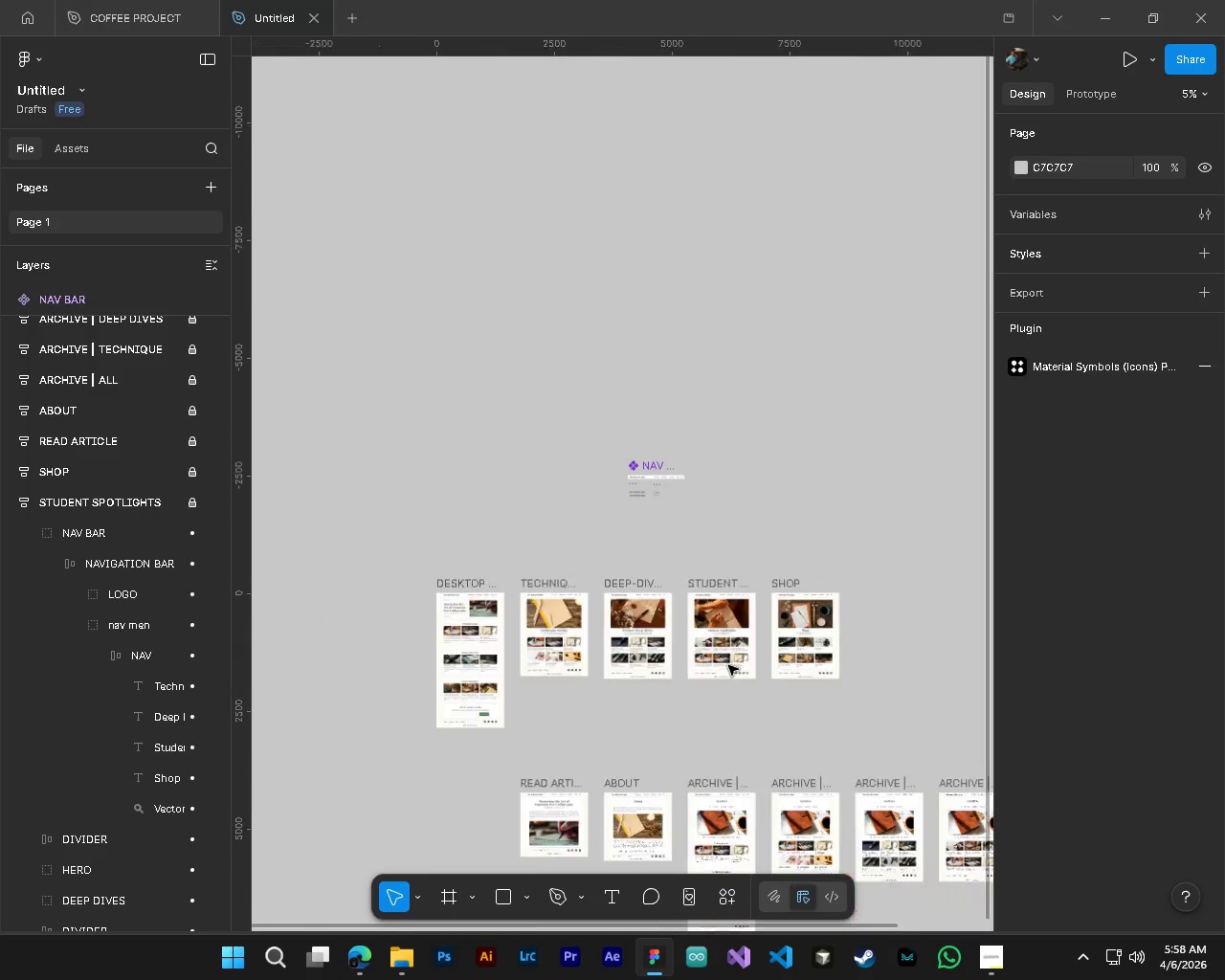 
hold_key(key=AltLeft, duration=0.33)
 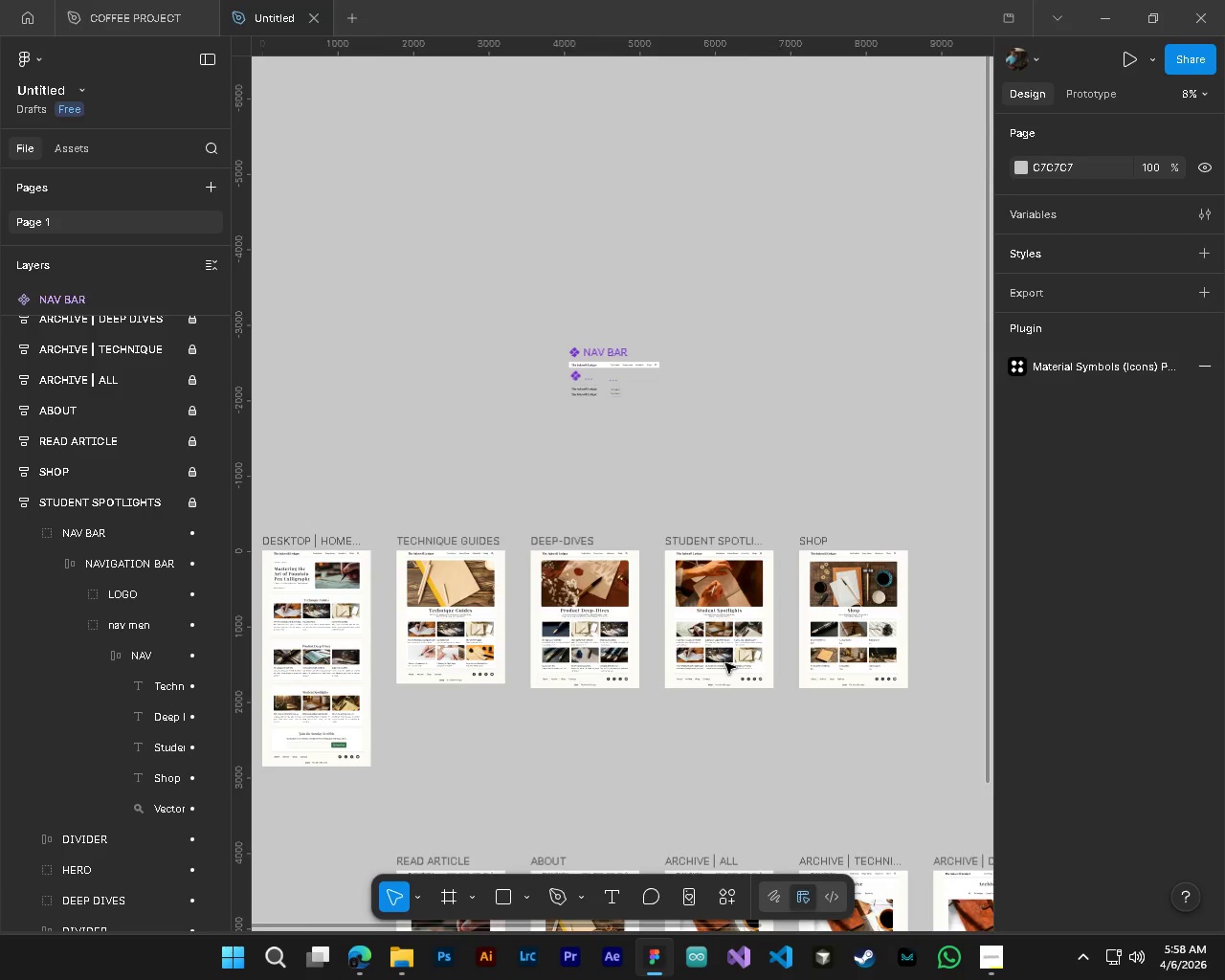 
hold_key(key=ControlLeft, duration=0.31)
 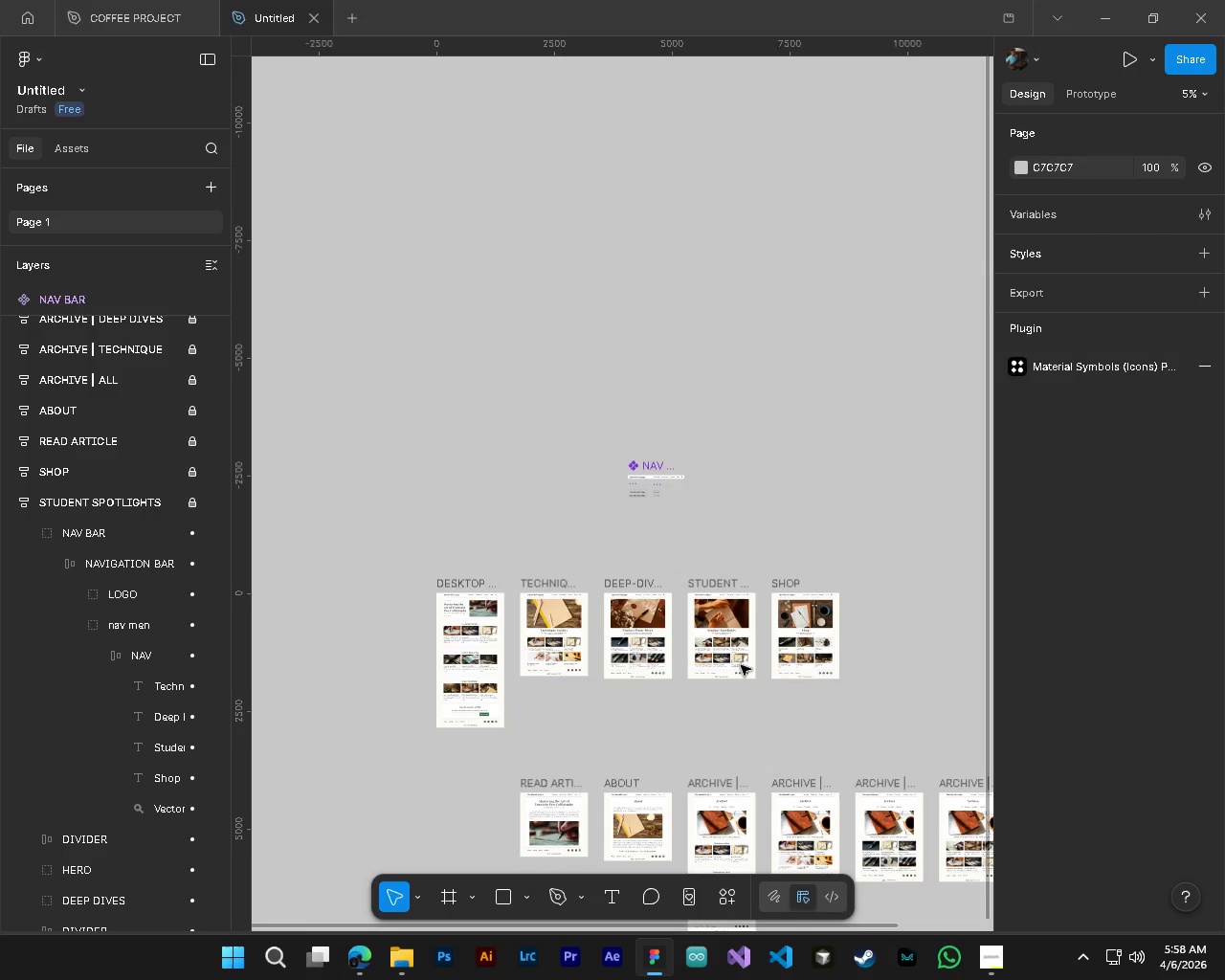 
key(Alt+Control+AltLeft)
 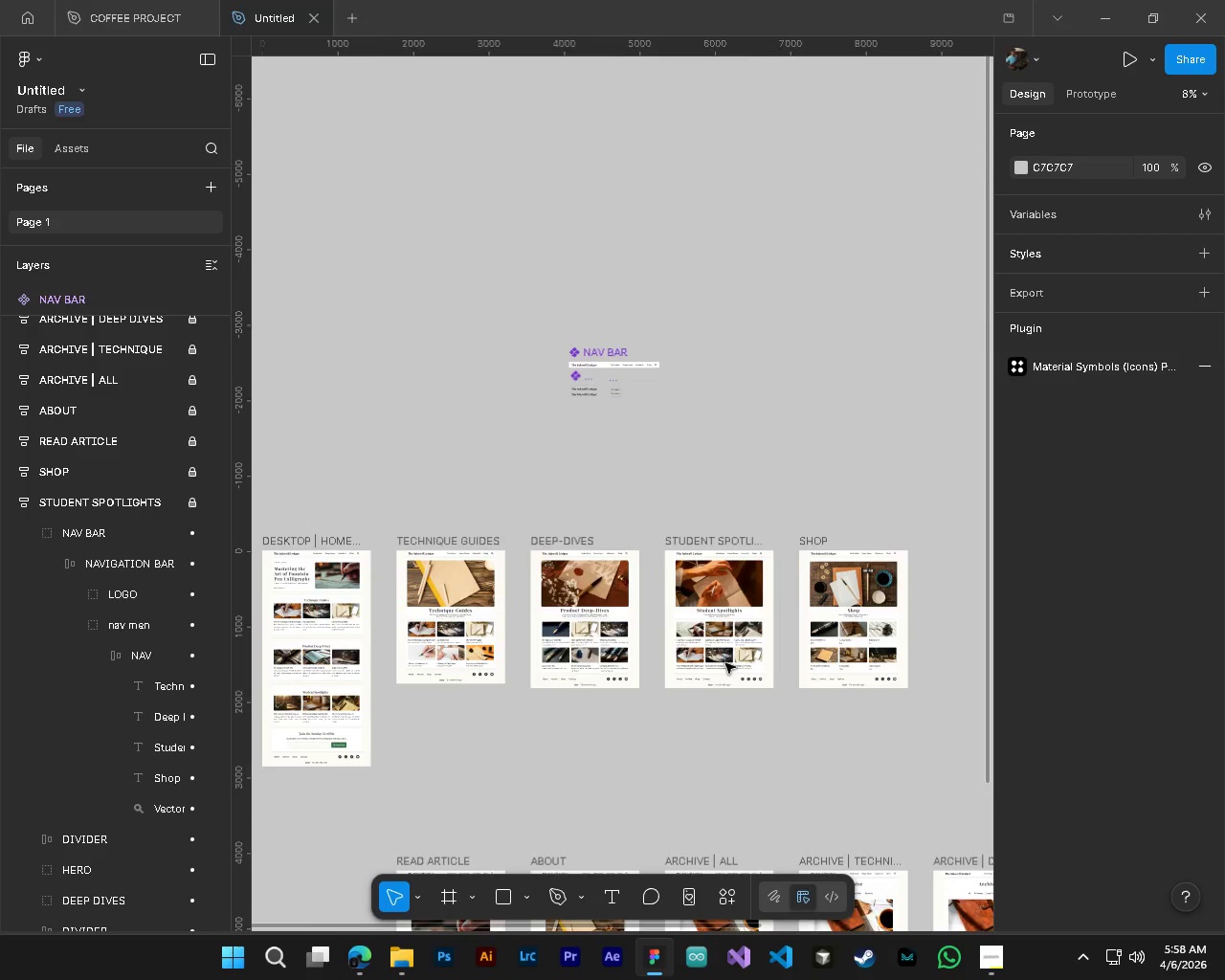 
scroll: coordinate [725, 663], scroll_direction: down, amount: 4.0
 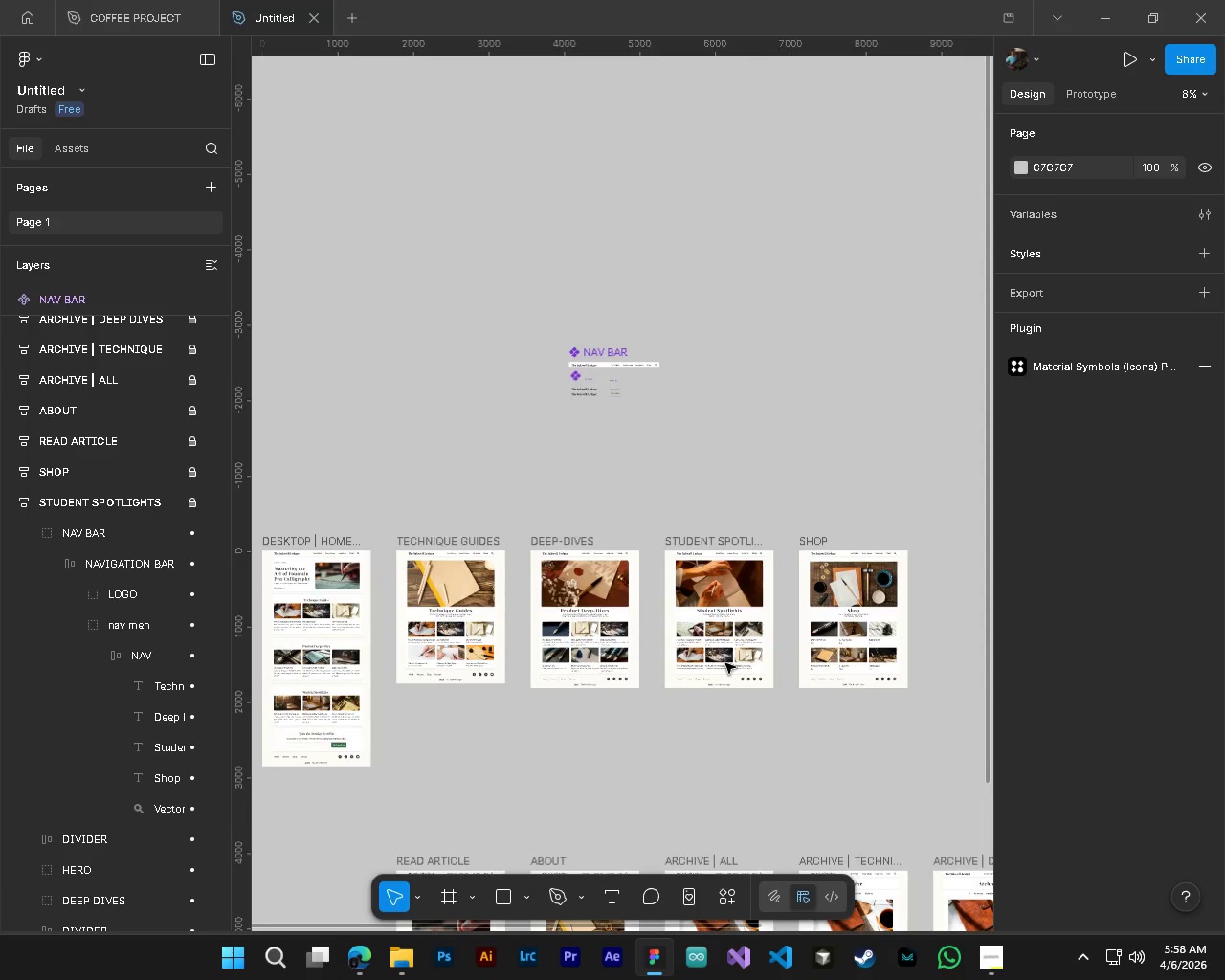 
key(Control+S)
 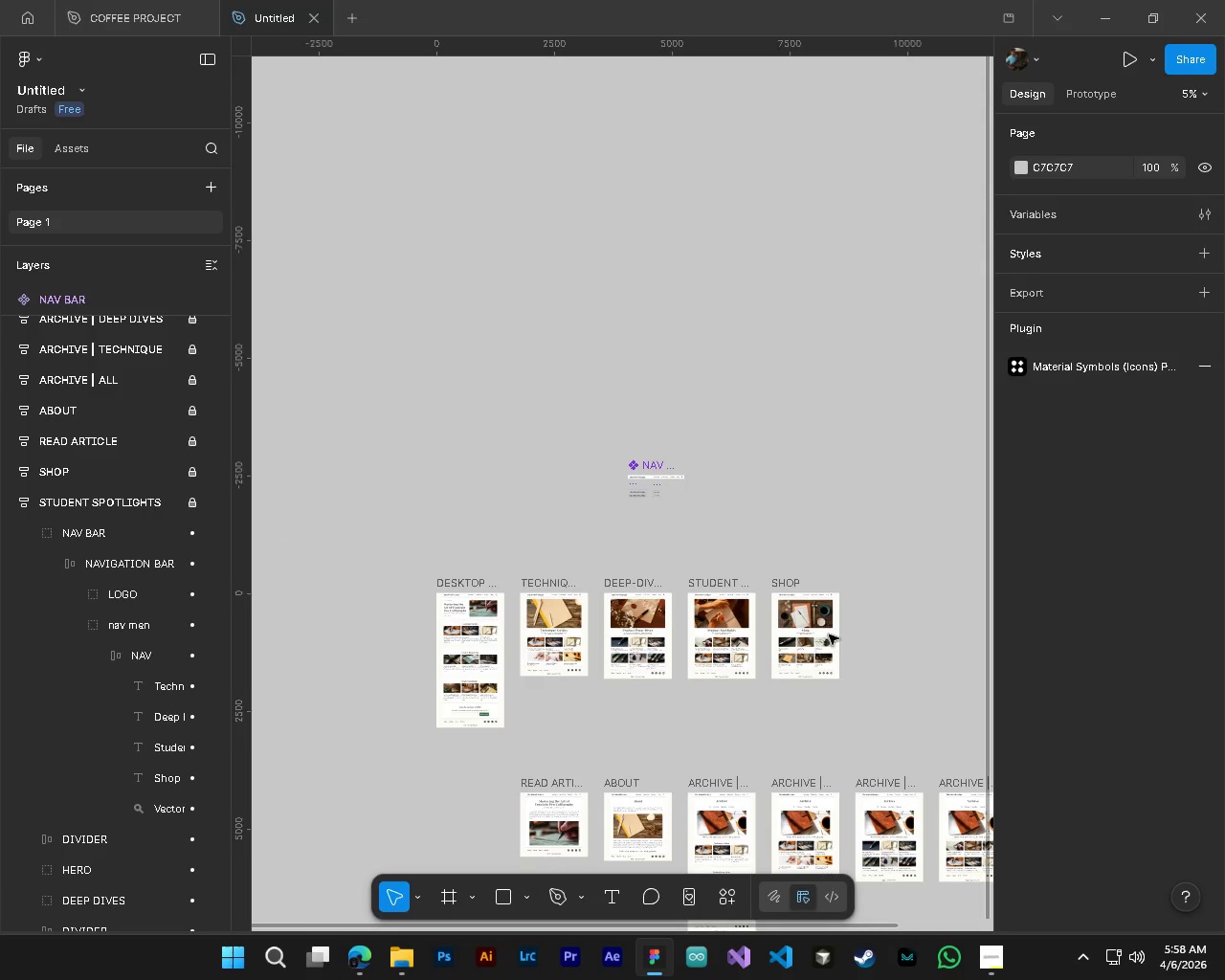 
hold_key(key=AltLeft, duration=0.53)
scroll: coordinate [846, 599], scroll_direction: up, amount: 4.0
 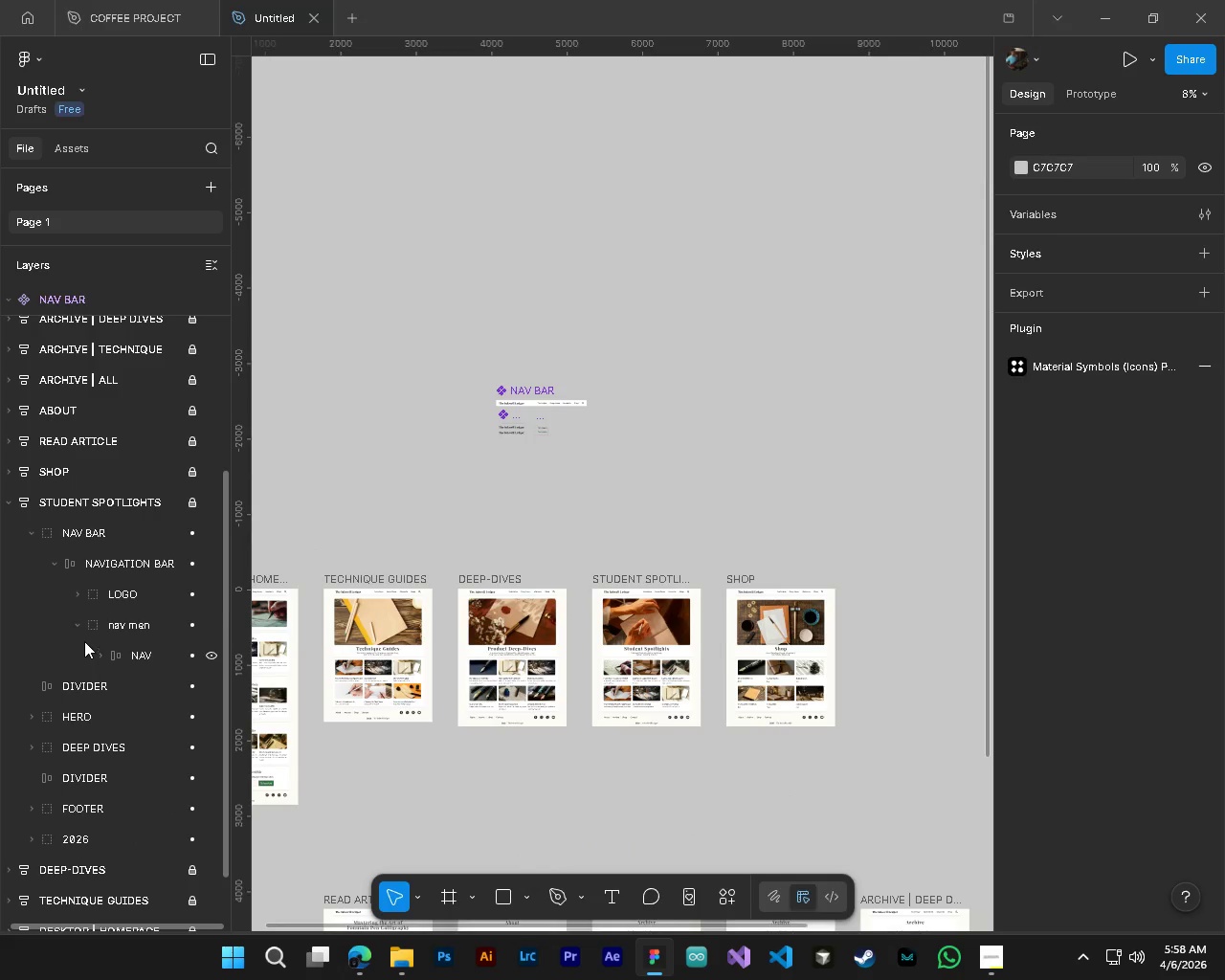 
left_click([78, 628])
 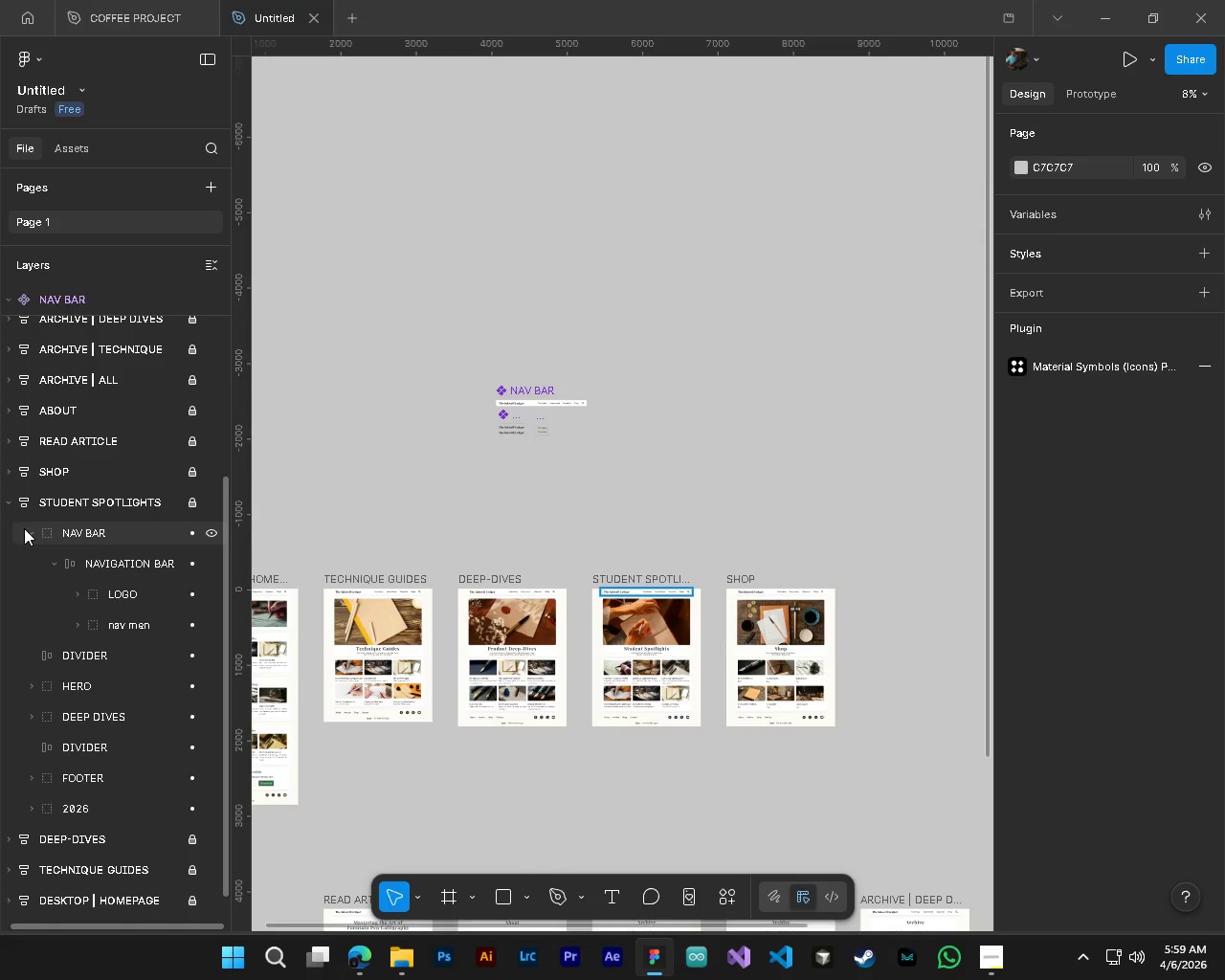 
left_click([24, 528])
 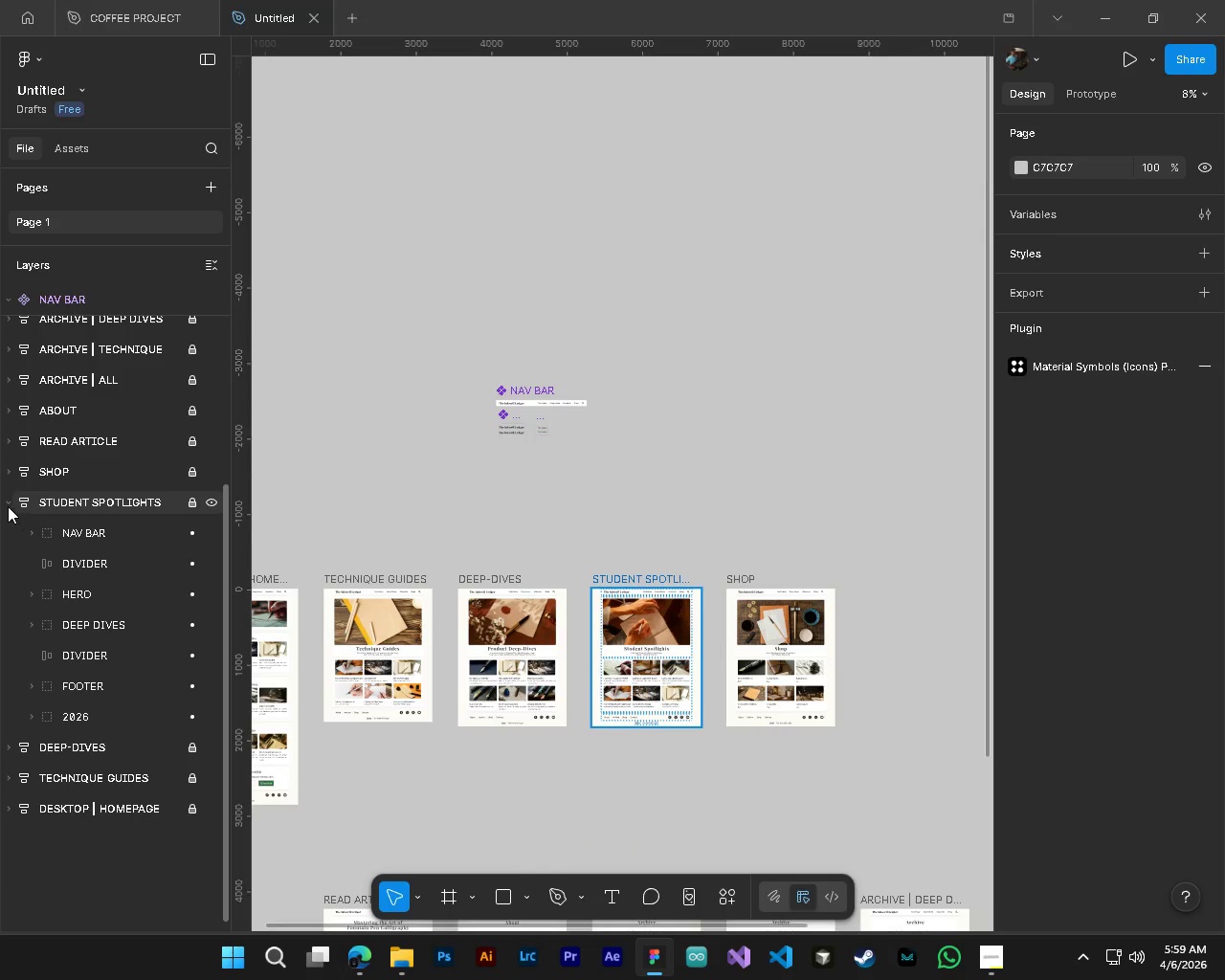 
left_click([6, 504])
 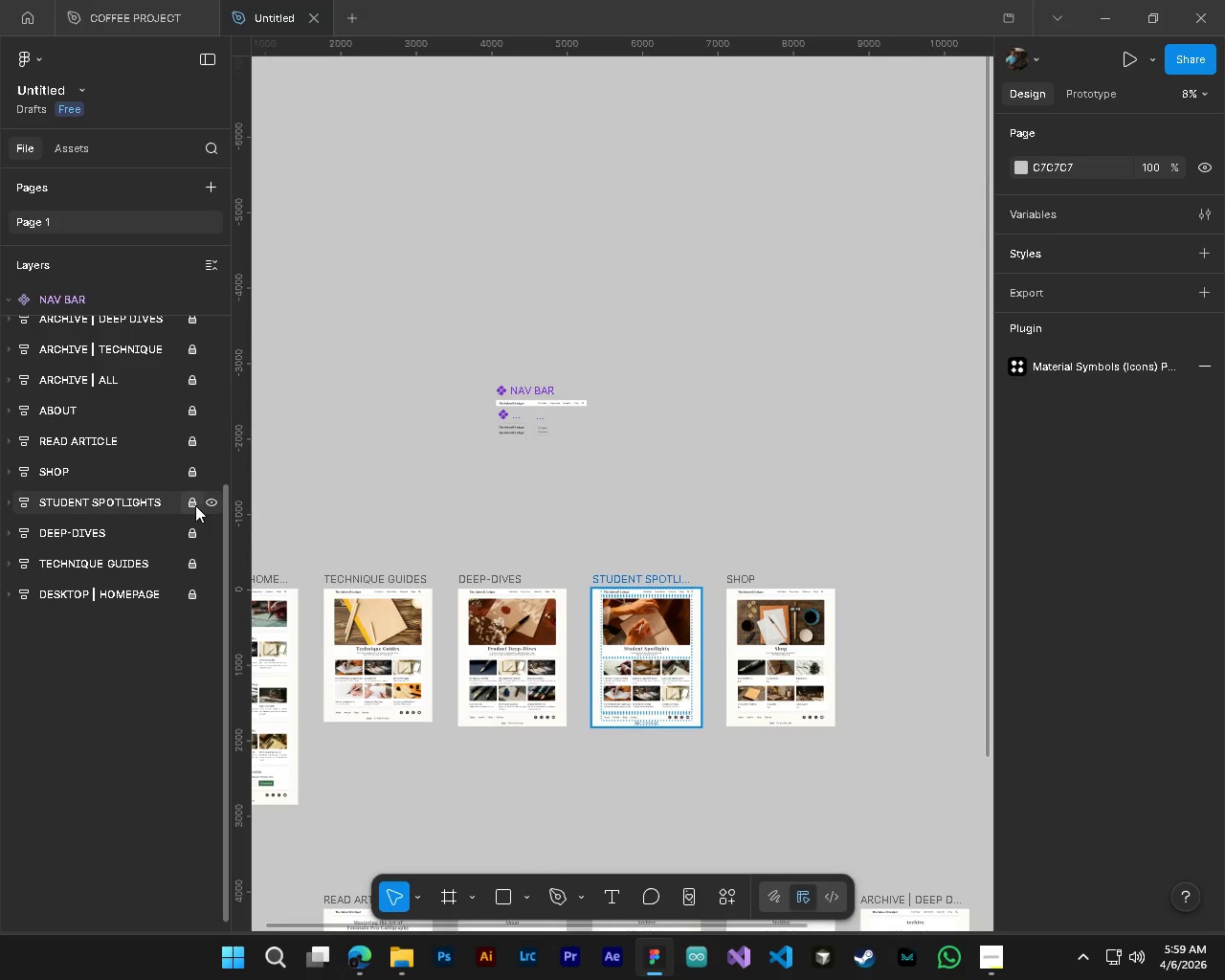 
left_click([192, 505])
 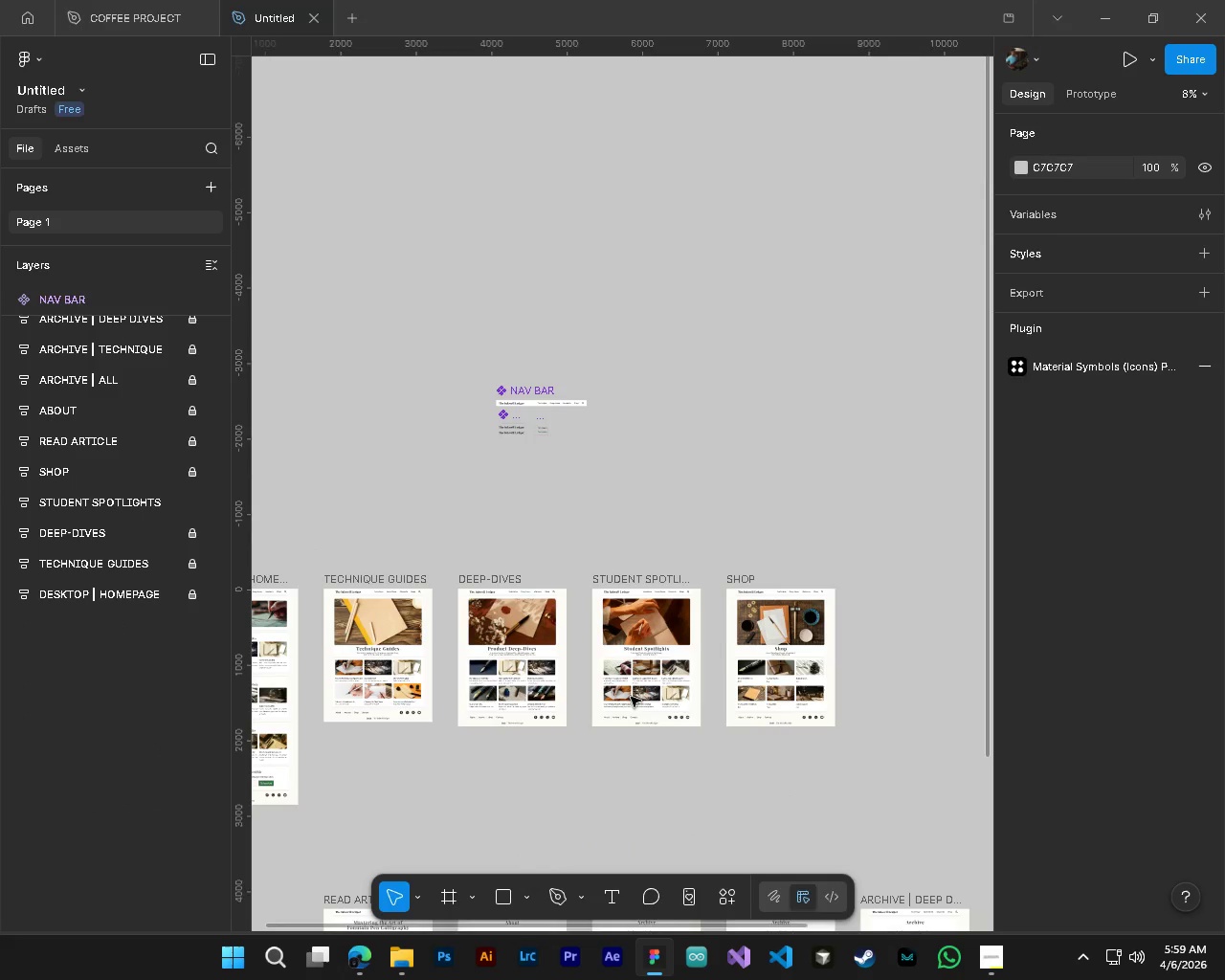 
hold_key(key=AltLeft, duration=0.31)
 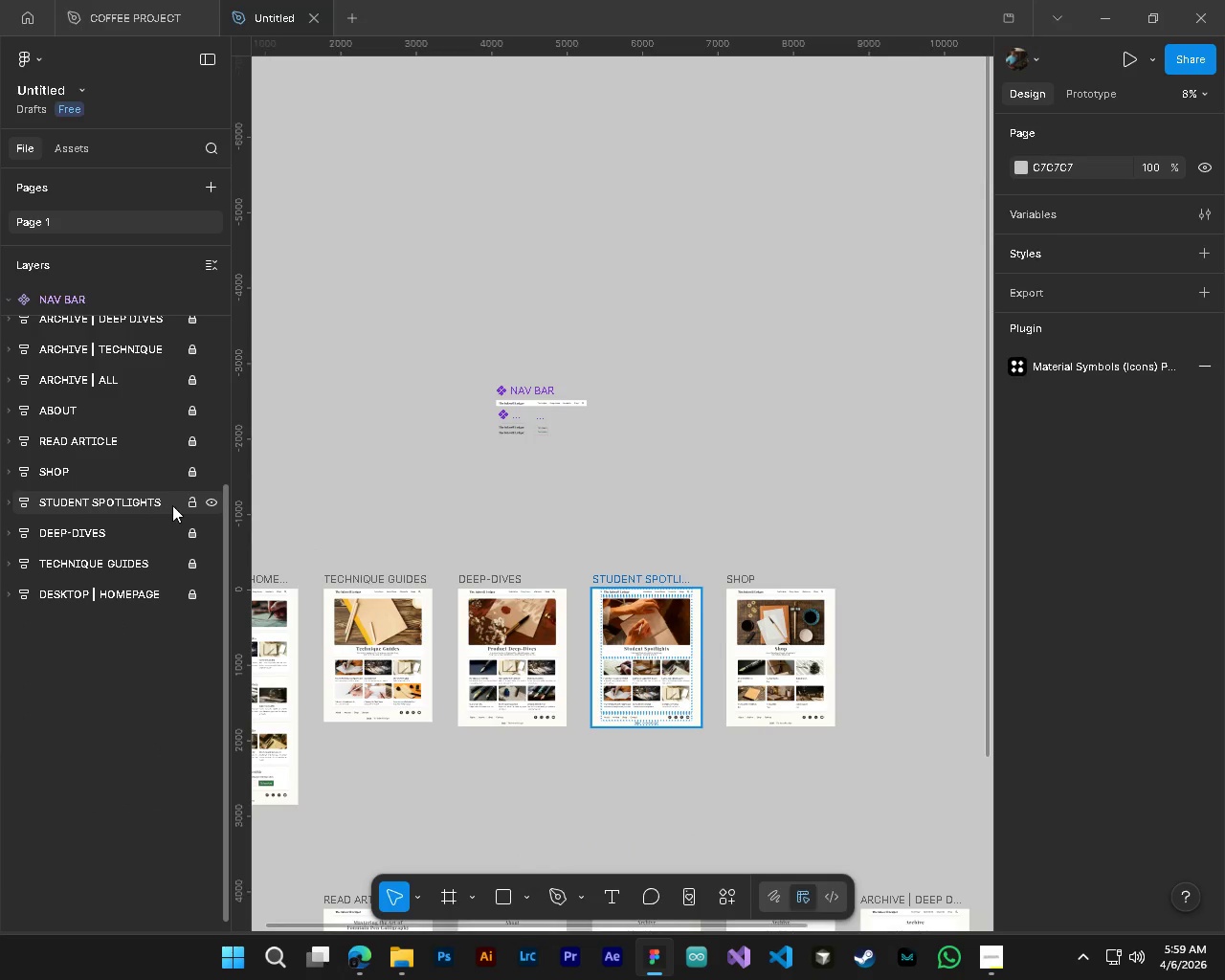 
hold_key(key=ControlLeft, duration=0.31)
 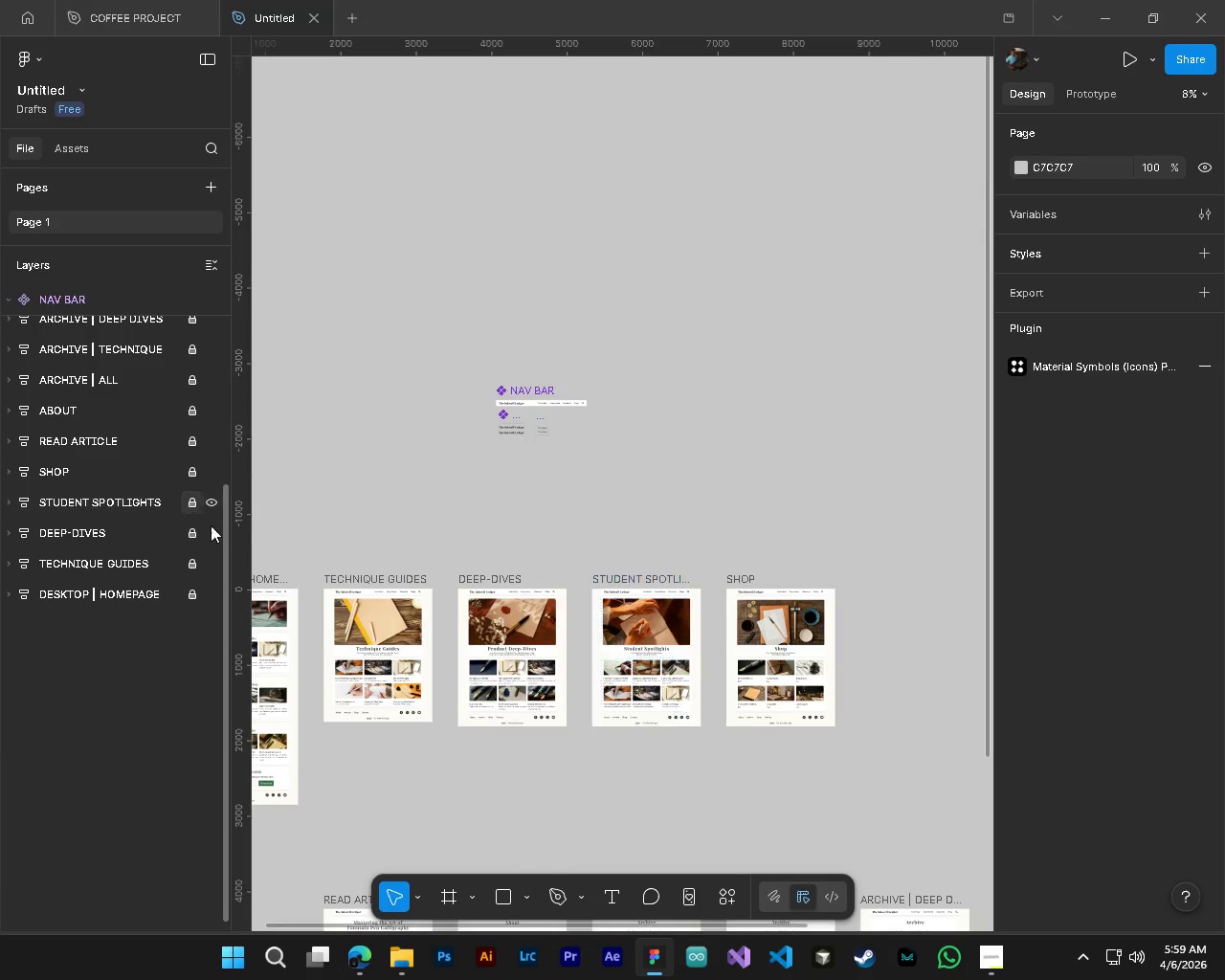 
key(Alt+AltLeft)
 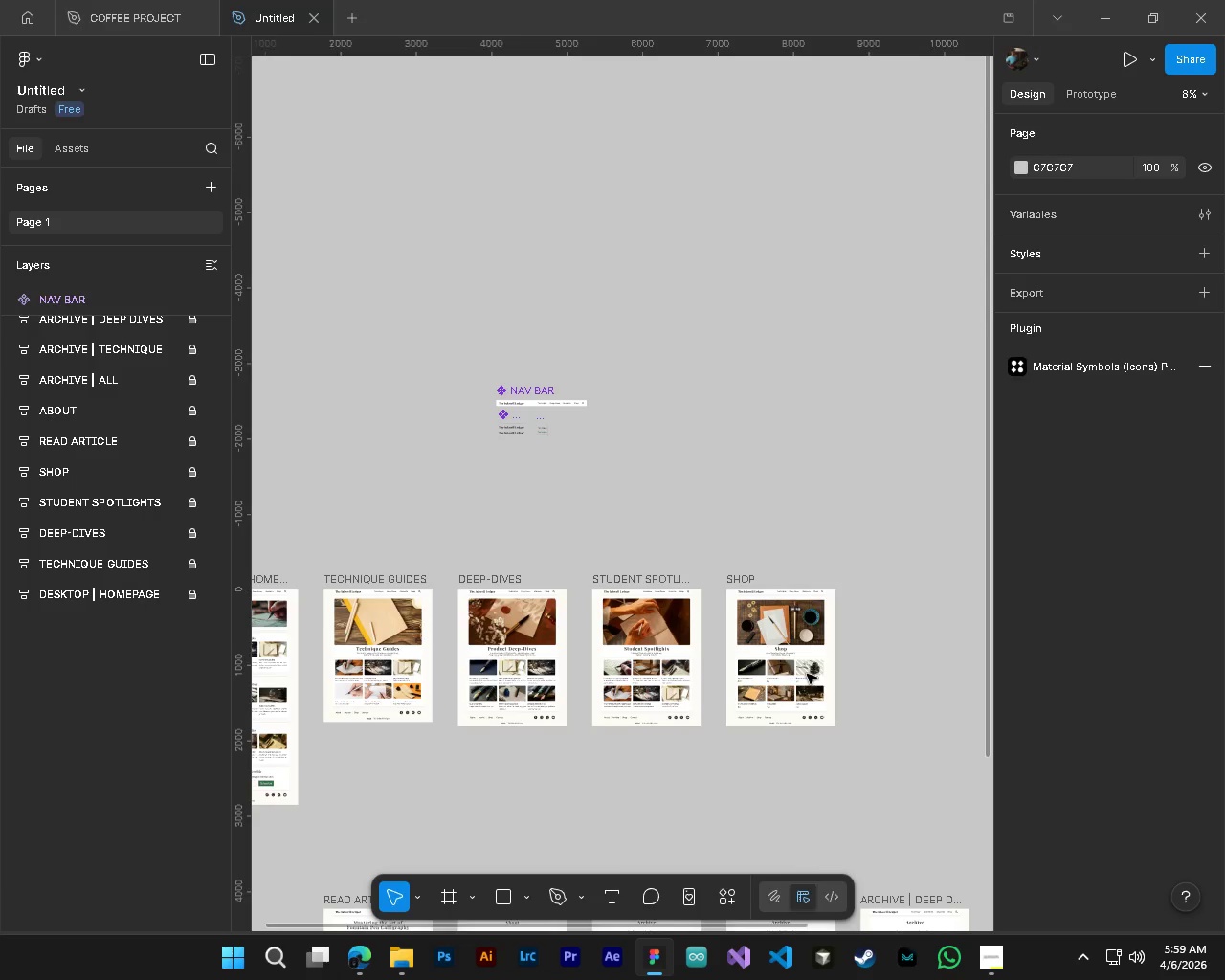 
hold_key(key=ControlLeft, duration=2.06)
 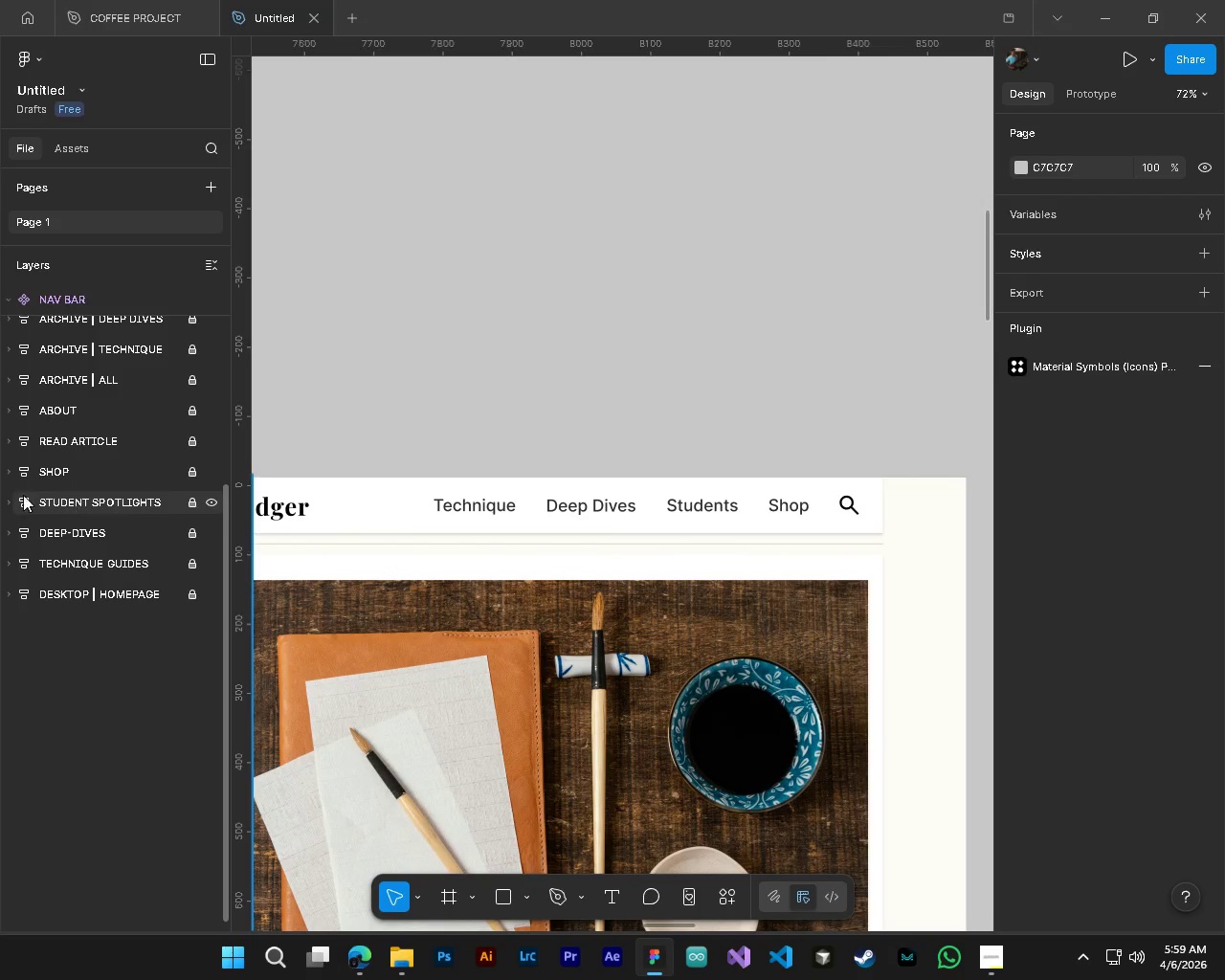 
key(Alt+Control+AltLeft)
 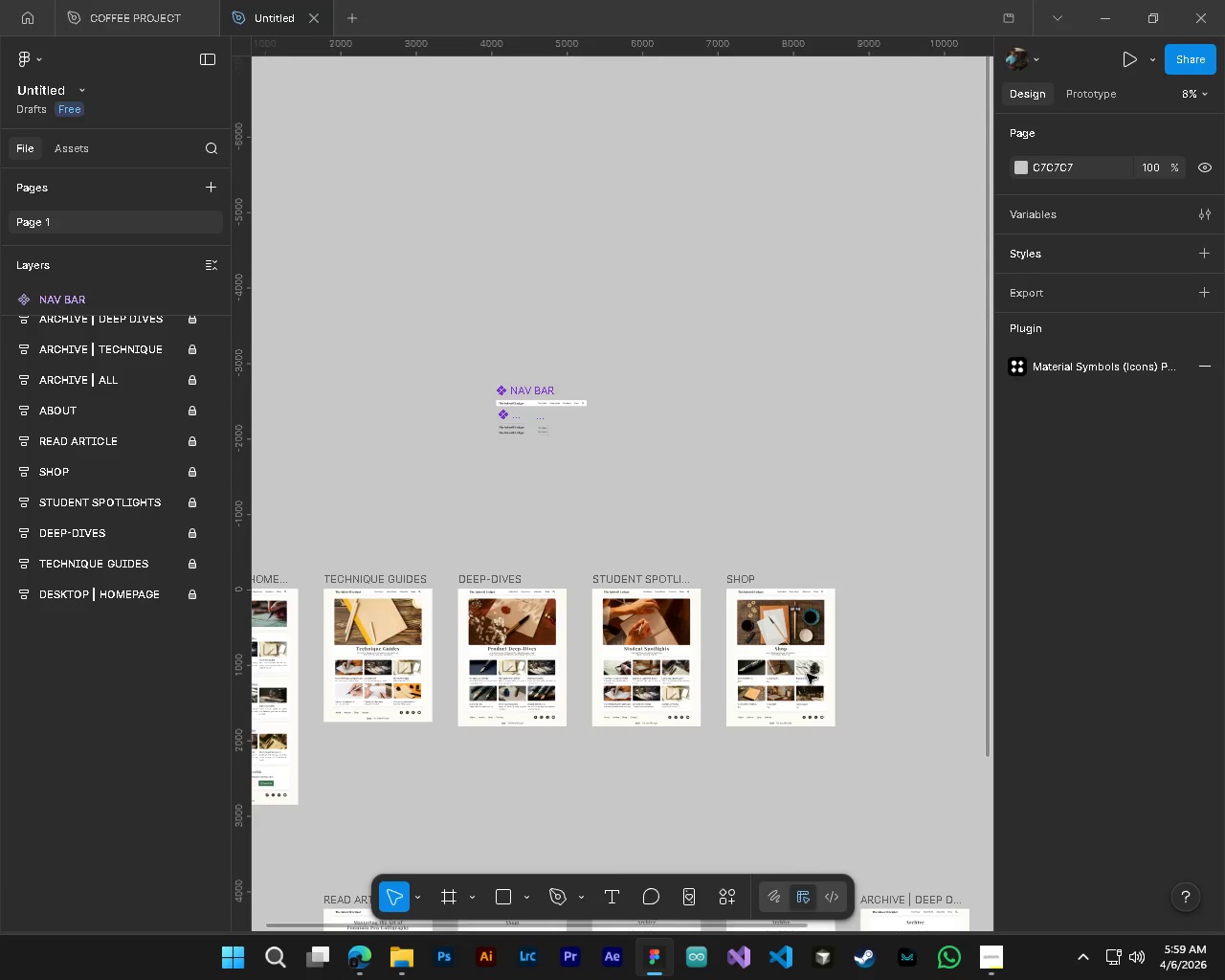 
hold_key(key=AltLeft, duration=1.42)
 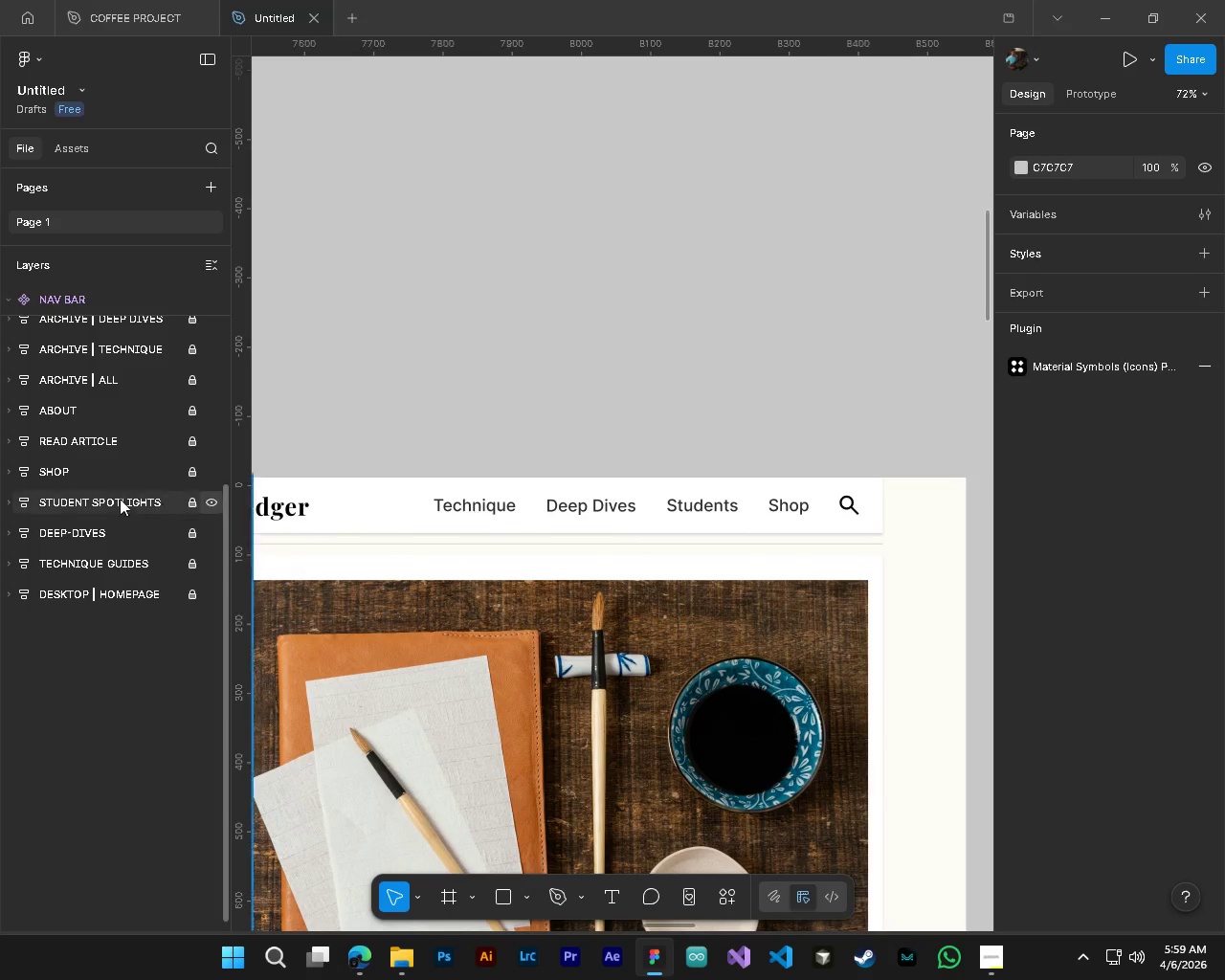 
hold_key(key=AltLeft, duration=2.05)
 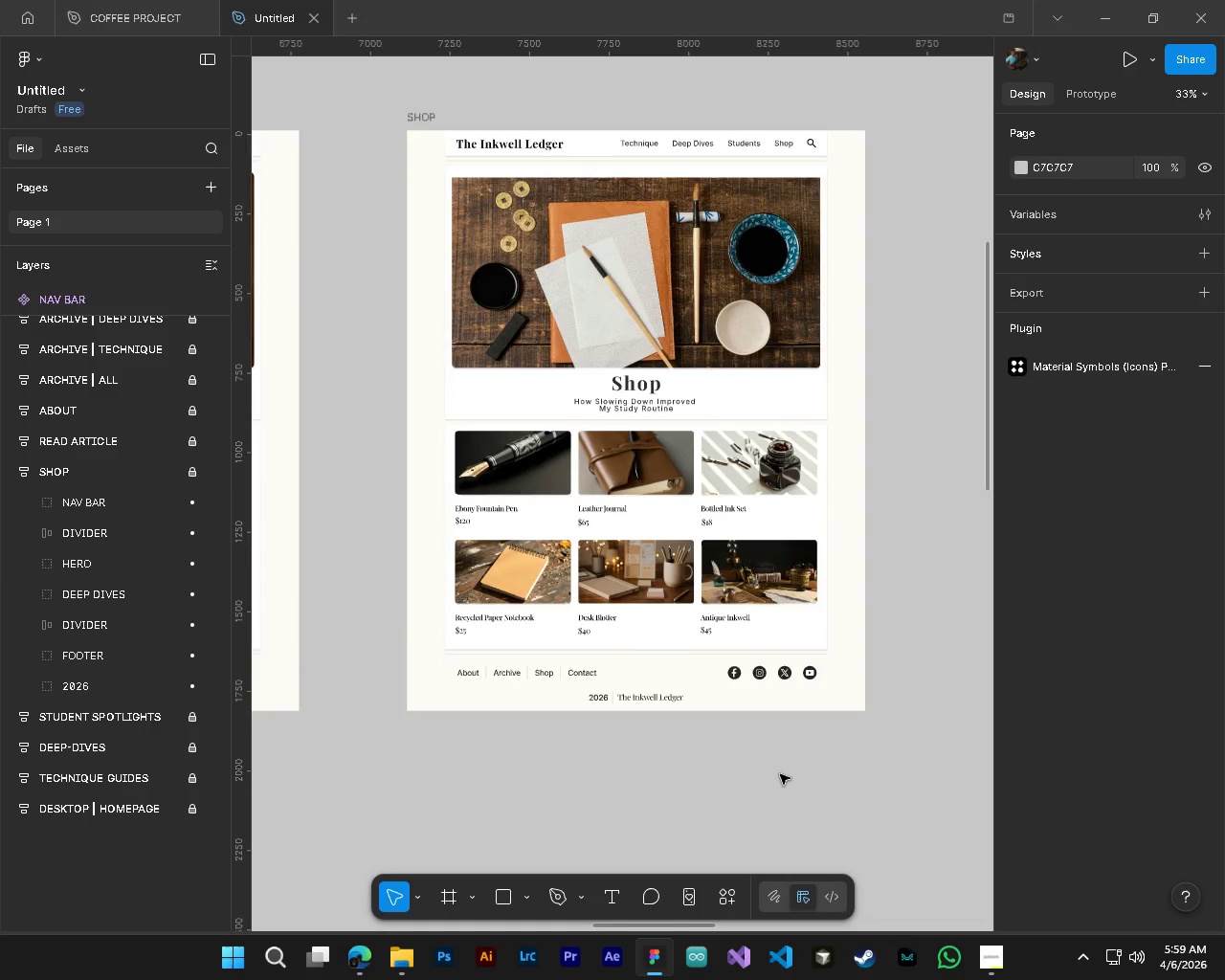 
scroll: coordinate [768, 529], scroll_direction: up, amount: 18.0
 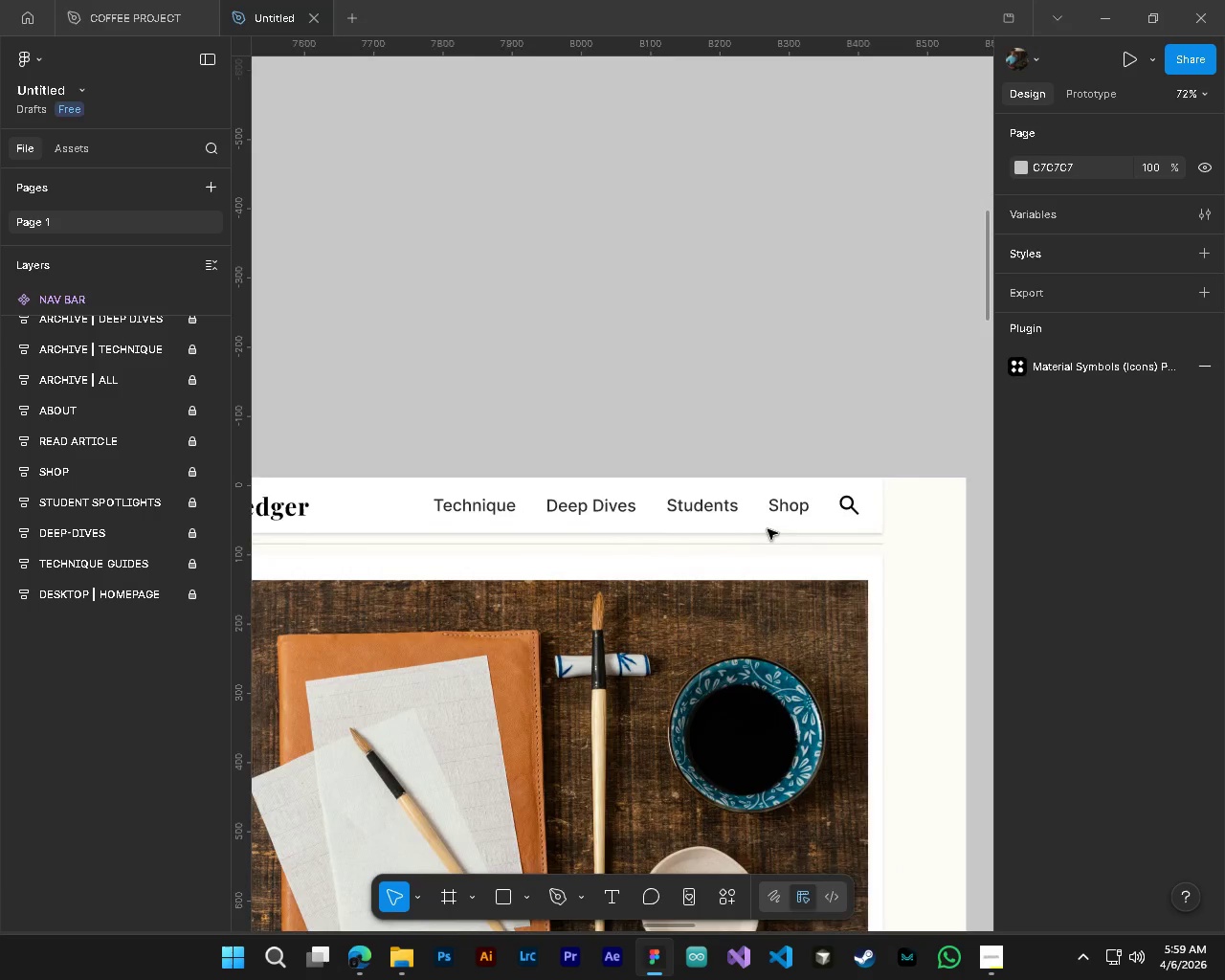 
left_click([11, 474])
 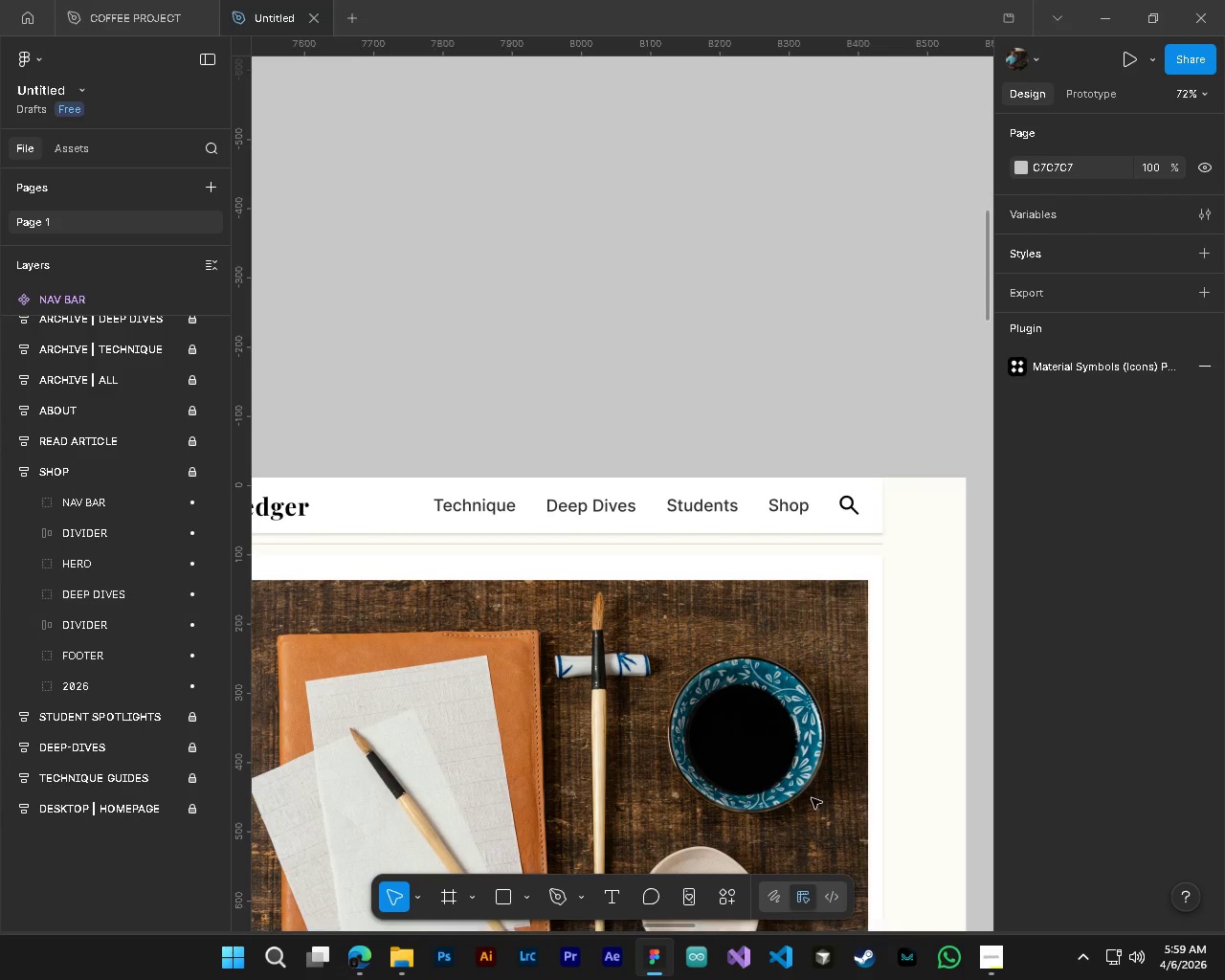 
hold_key(key=ControlLeft, duration=0.38)
 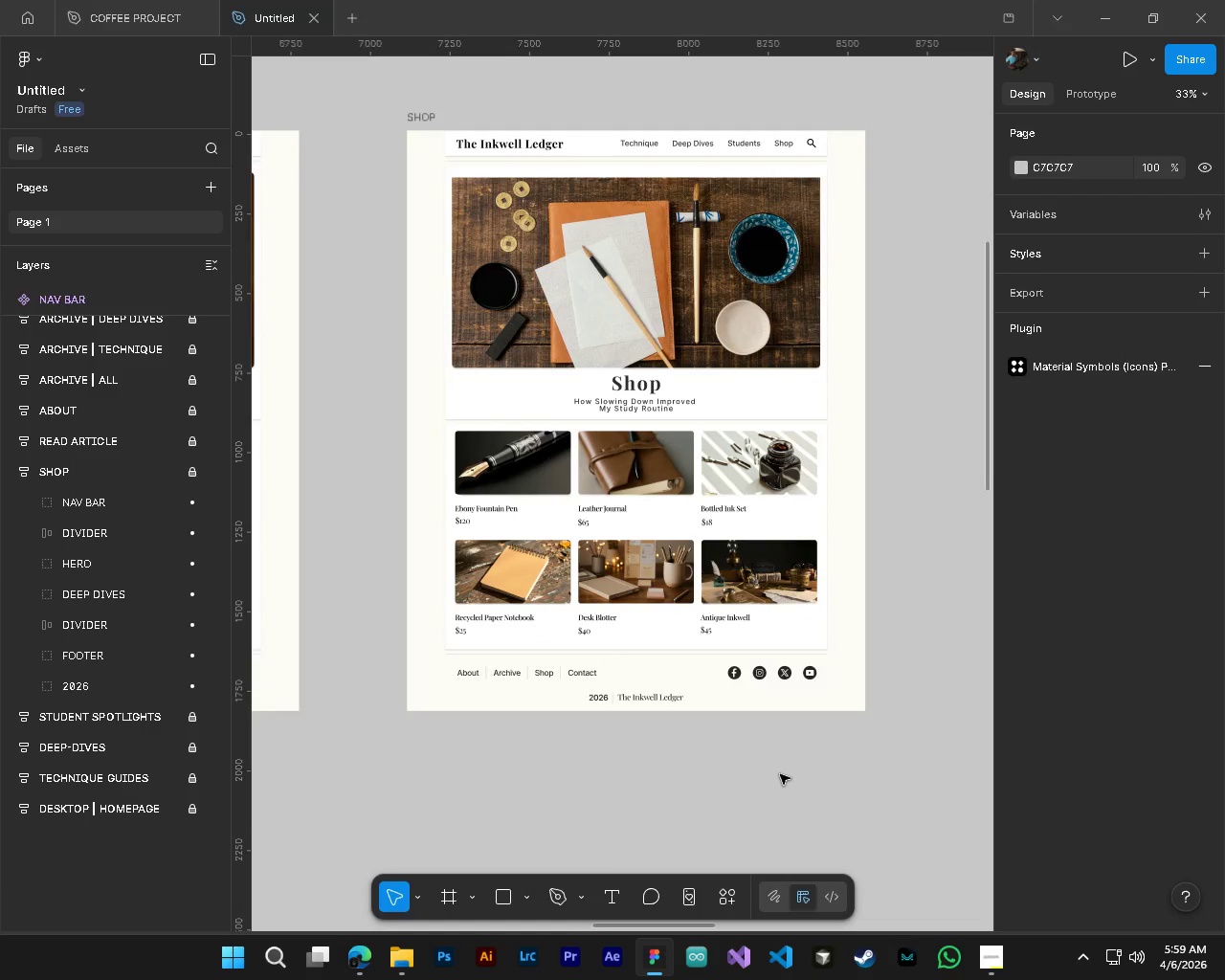 
hold_key(key=AltLeft, duration=0.34)
 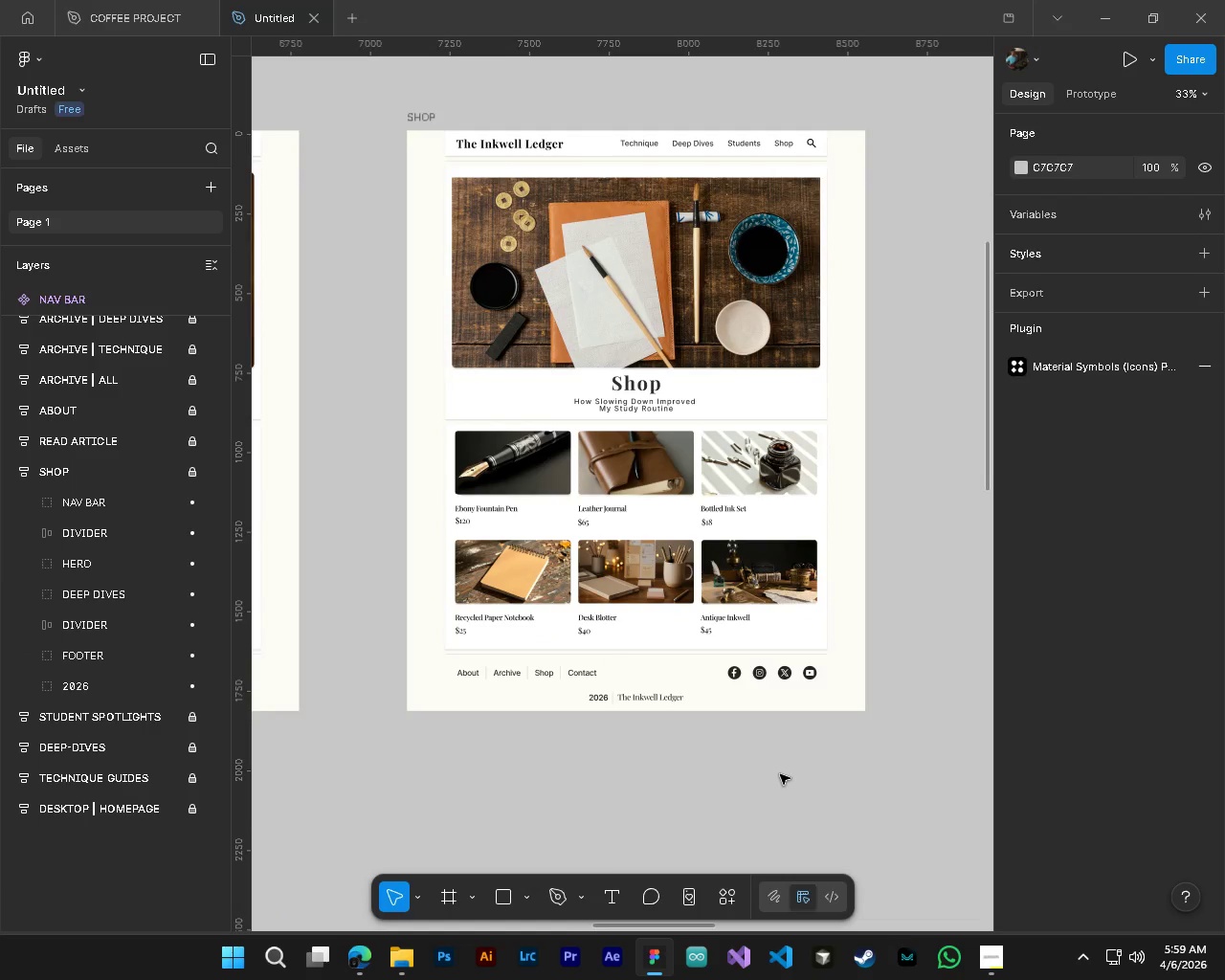 
hold_key(key=ControlLeft, duration=0.75)
 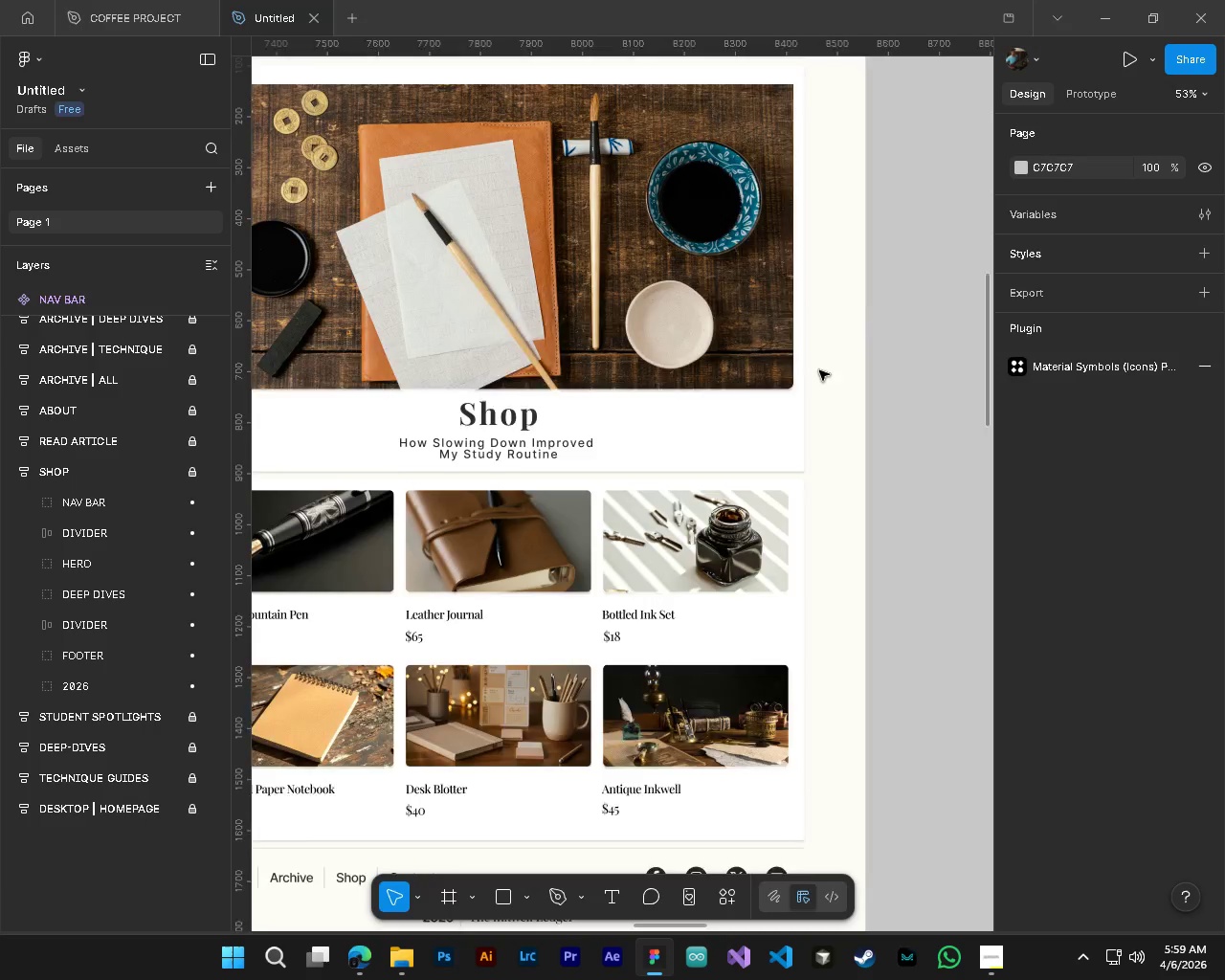 
scroll: coordinate [780, 774], scroll_direction: down, amount: 13.0
 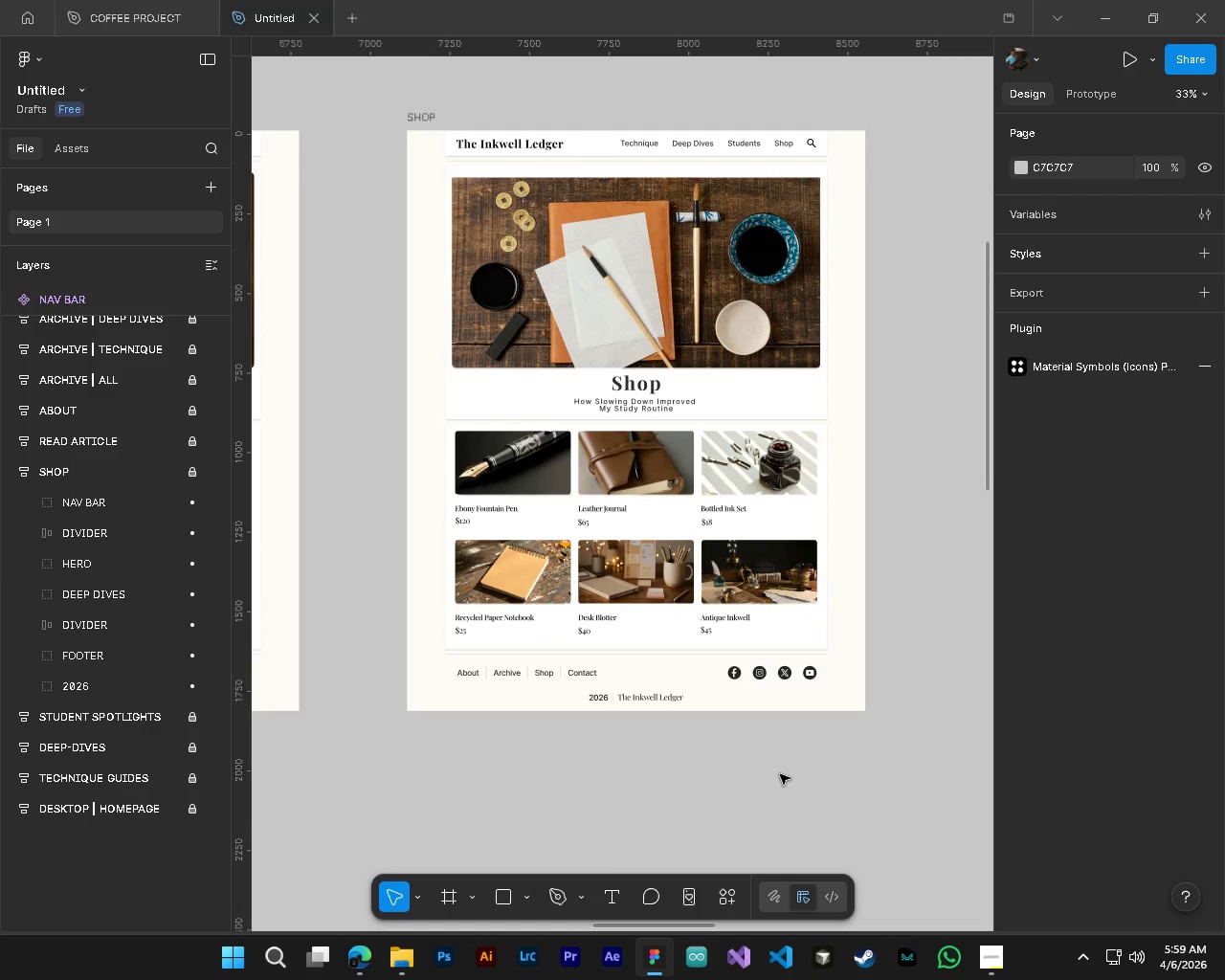 
hold_key(key=AltLeft, duration=0.66)
scroll: coordinate [864, 329], scroll_direction: up, amount: 4.0
 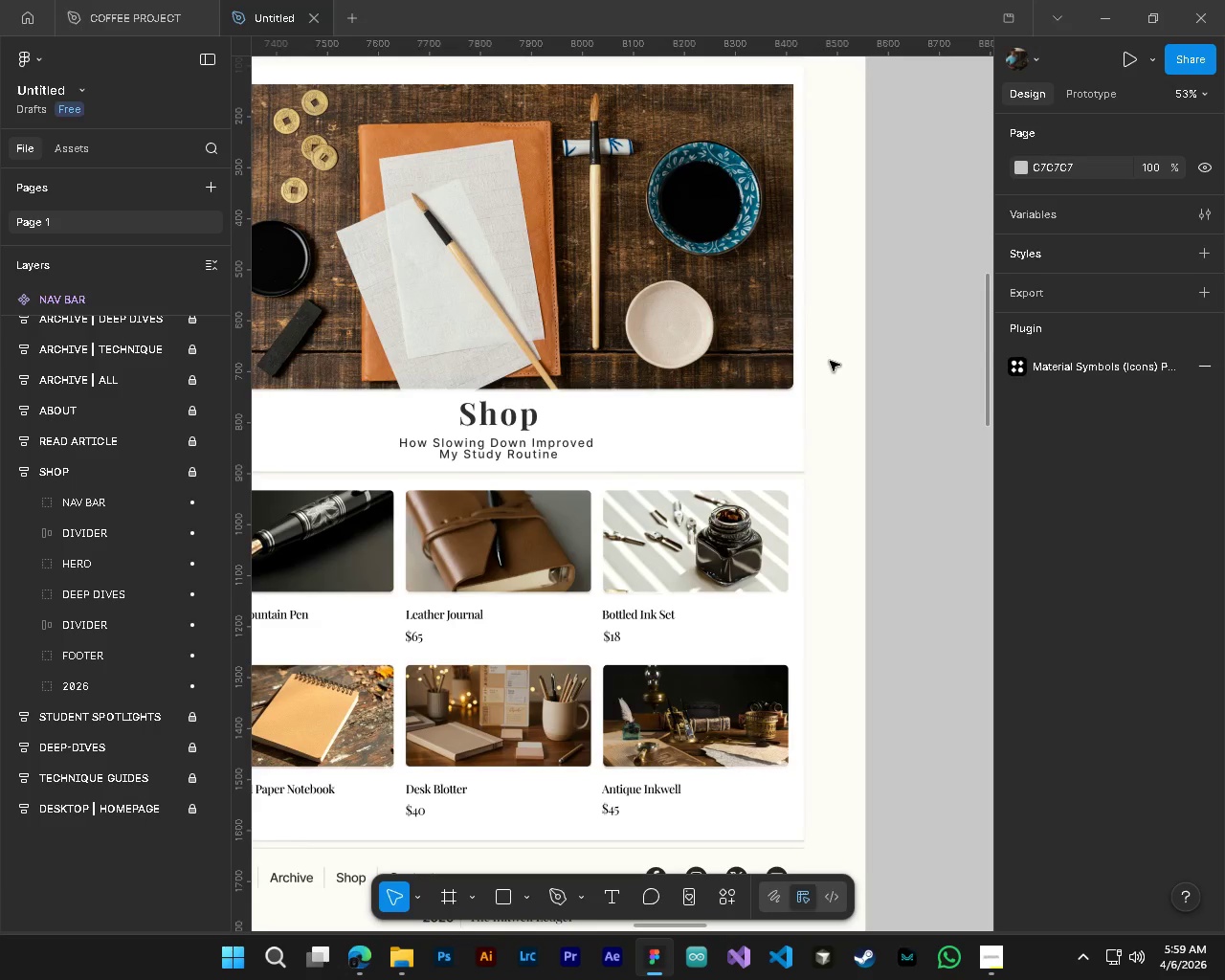 
hold_key(key=ControlLeft, duration=0.61)
hold_key(key=AltLeft, duration=0.45)
scroll: coordinate [763, 256], scroll_direction: up, amount: 9.0
 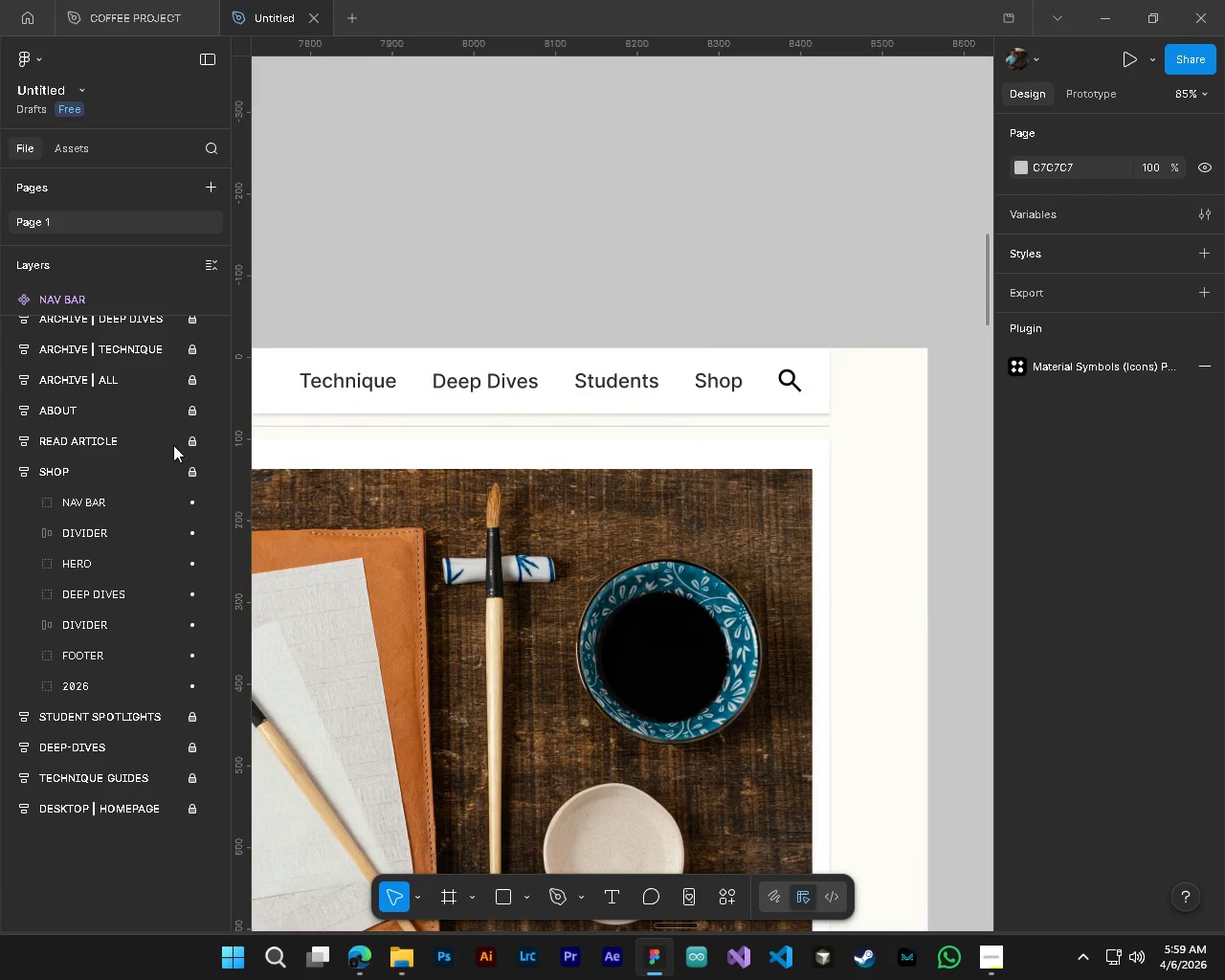 
left_click([28, 510])
 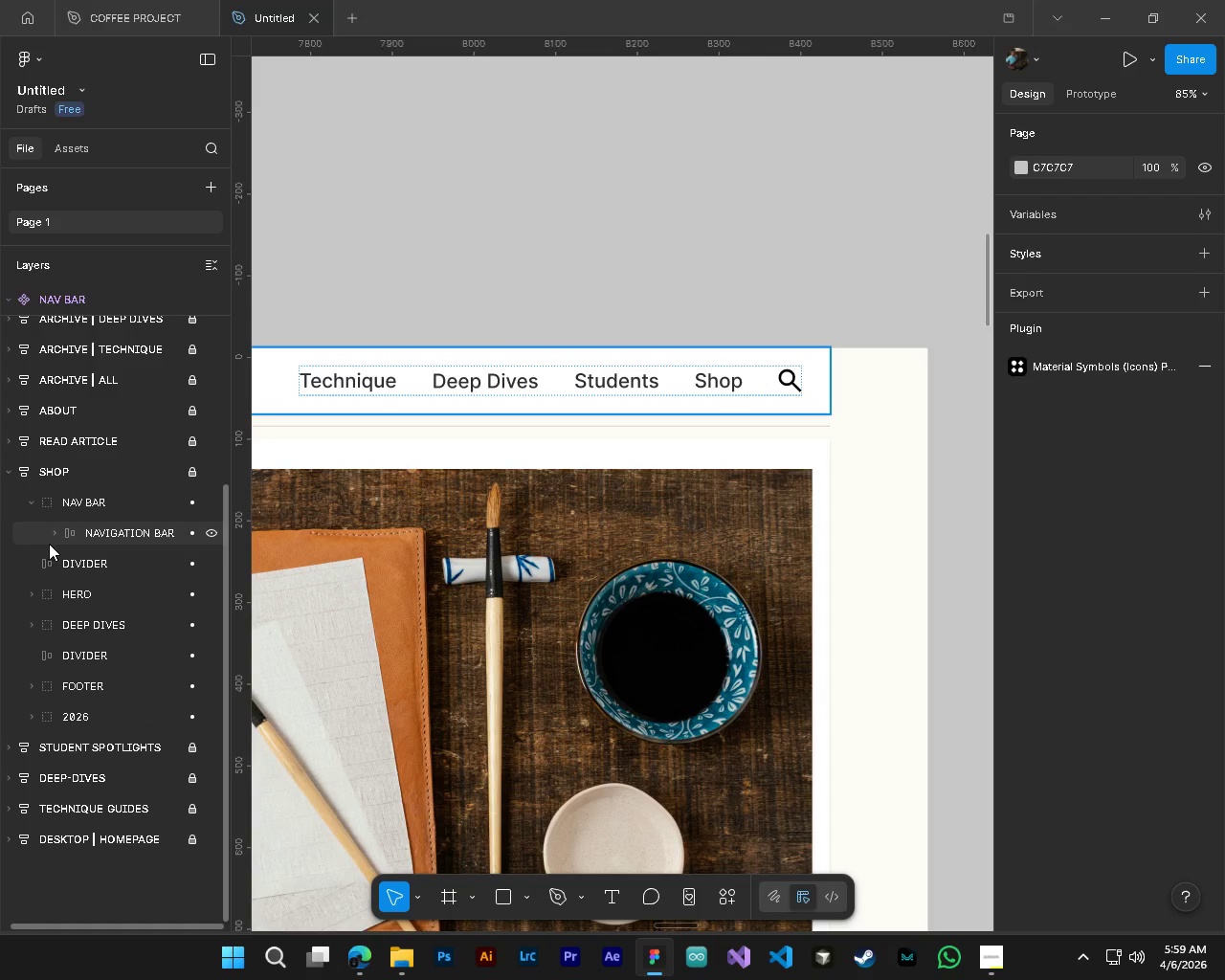 
left_click([54, 544])
 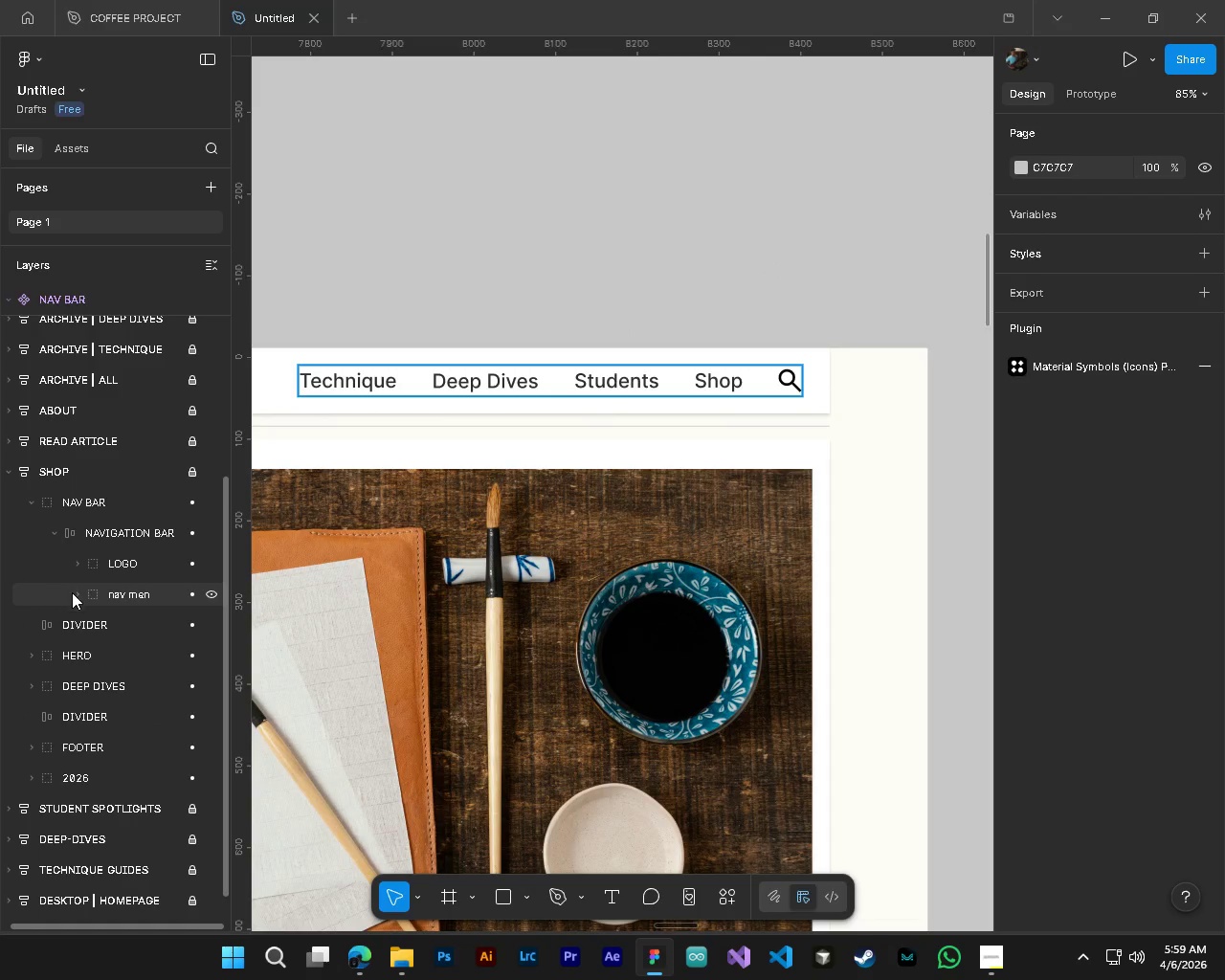 
left_click([73, 599])
 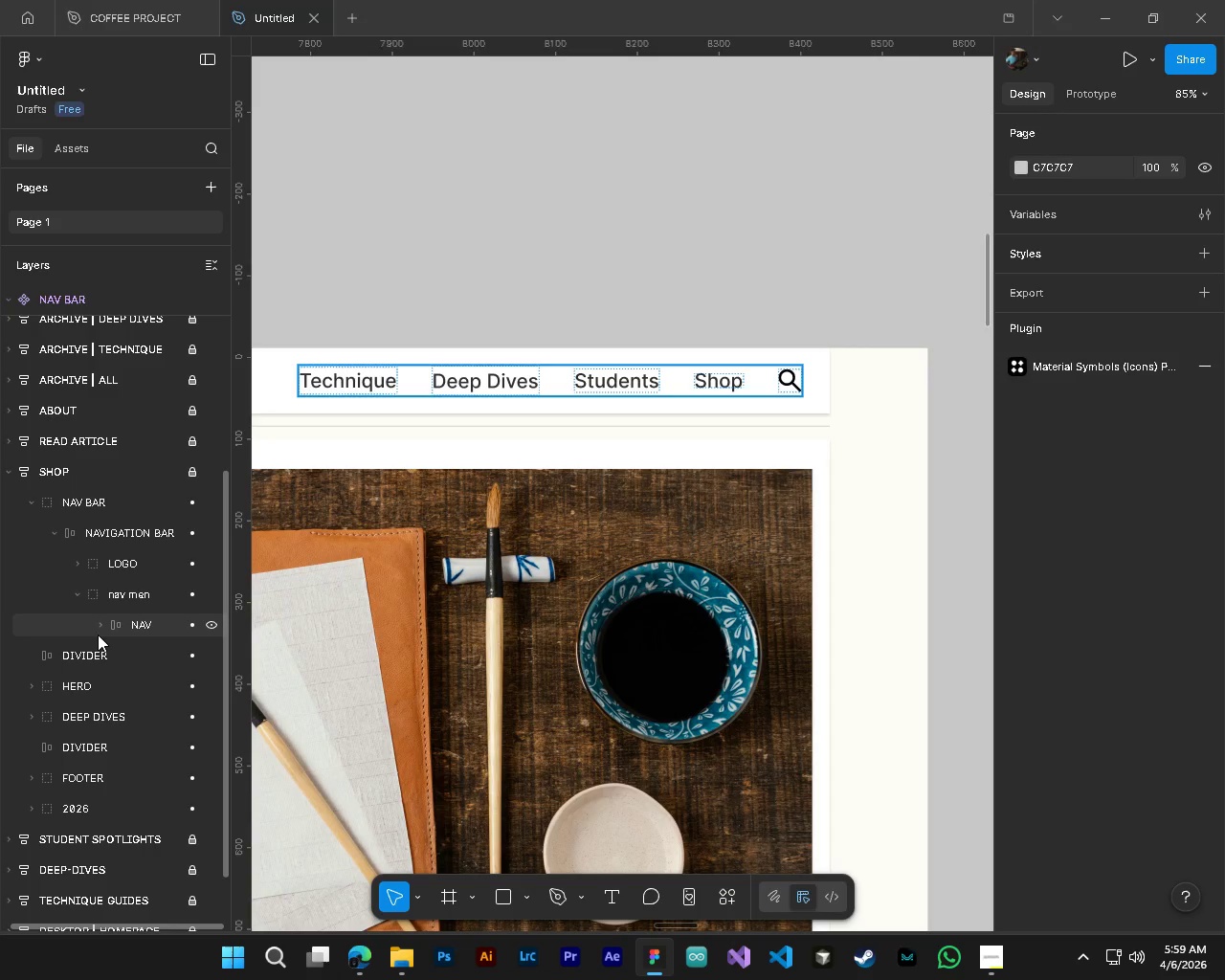 
left_click([99, 635])
 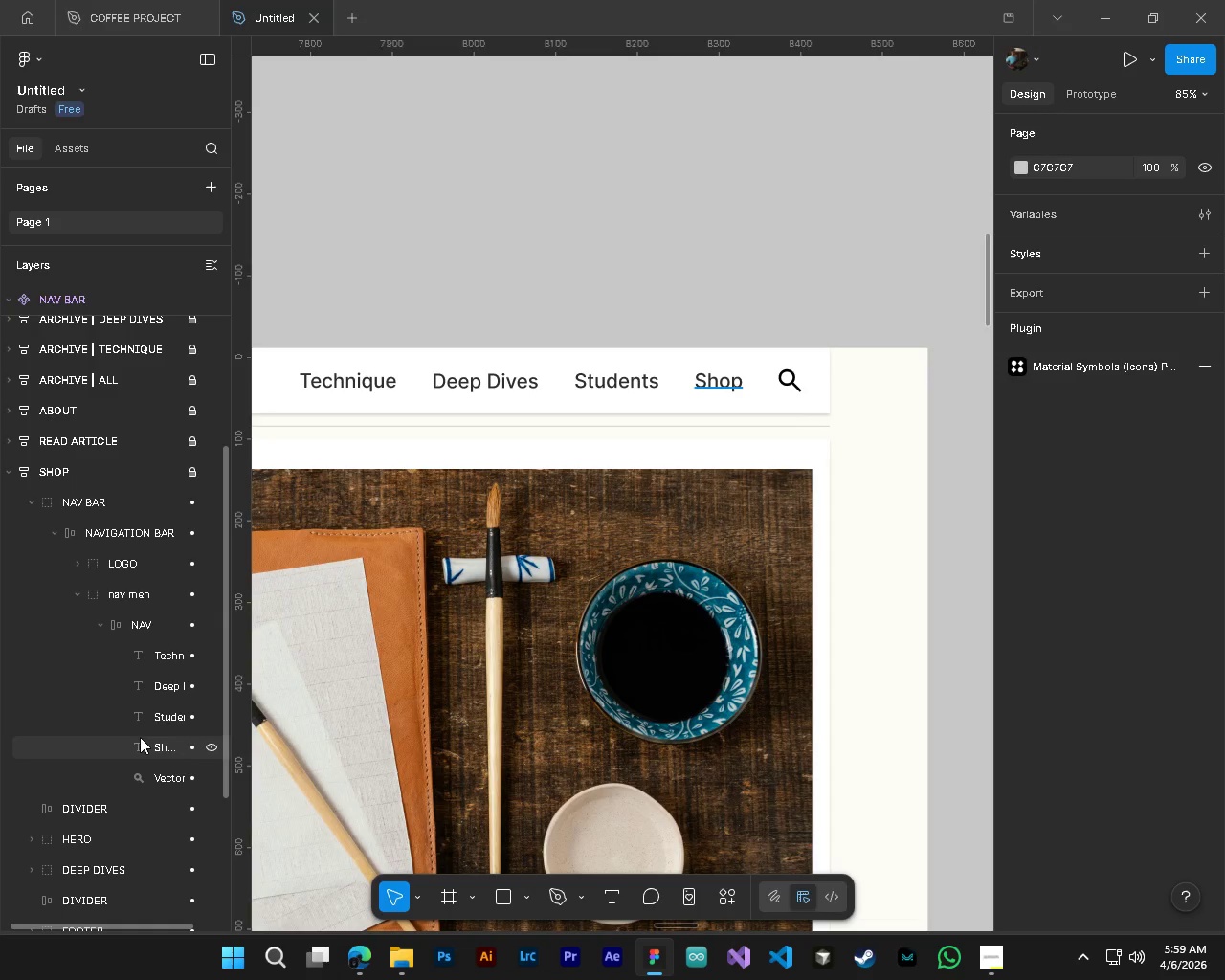 
left_click([142, 747])
 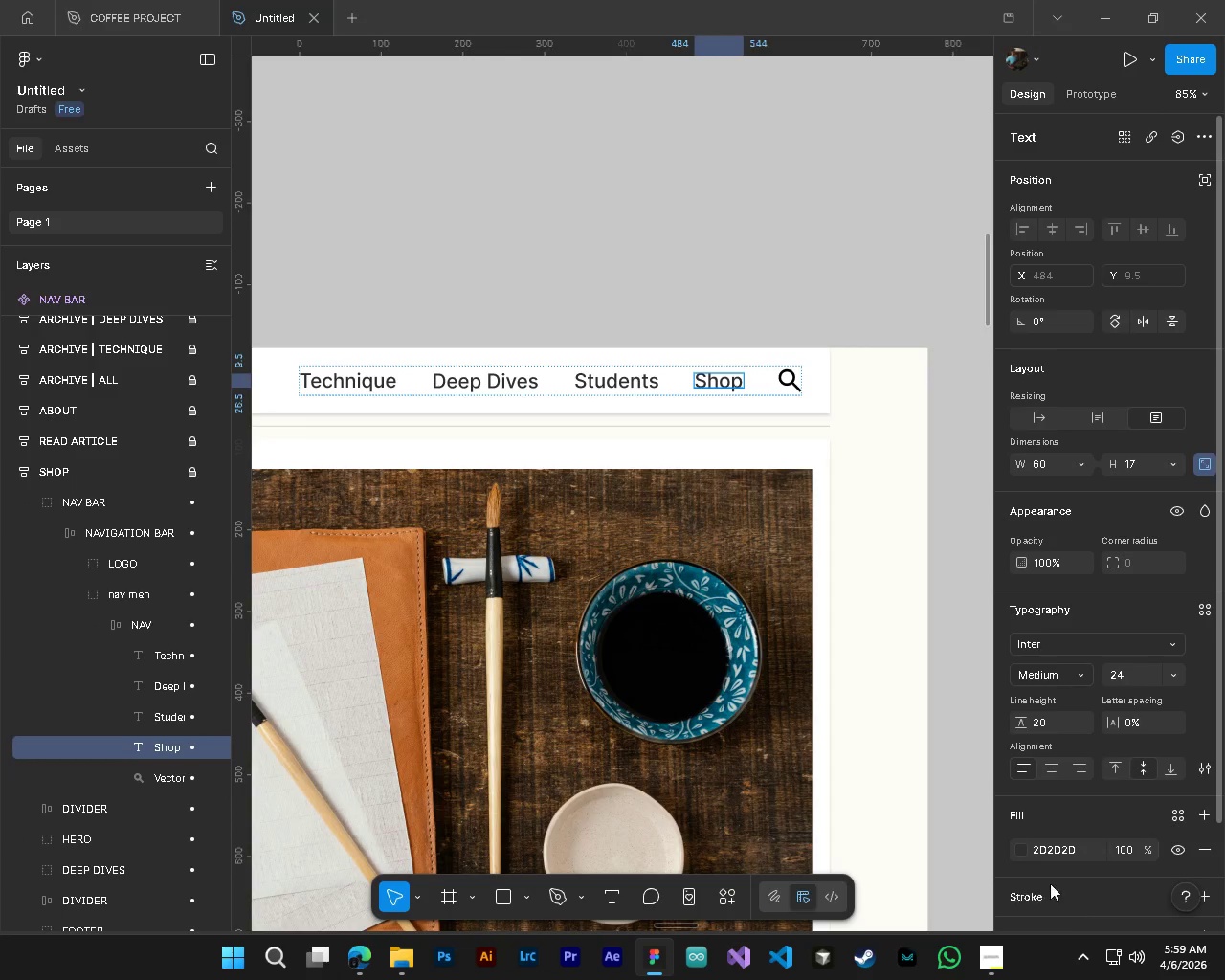 
left_click([1019, 846])
 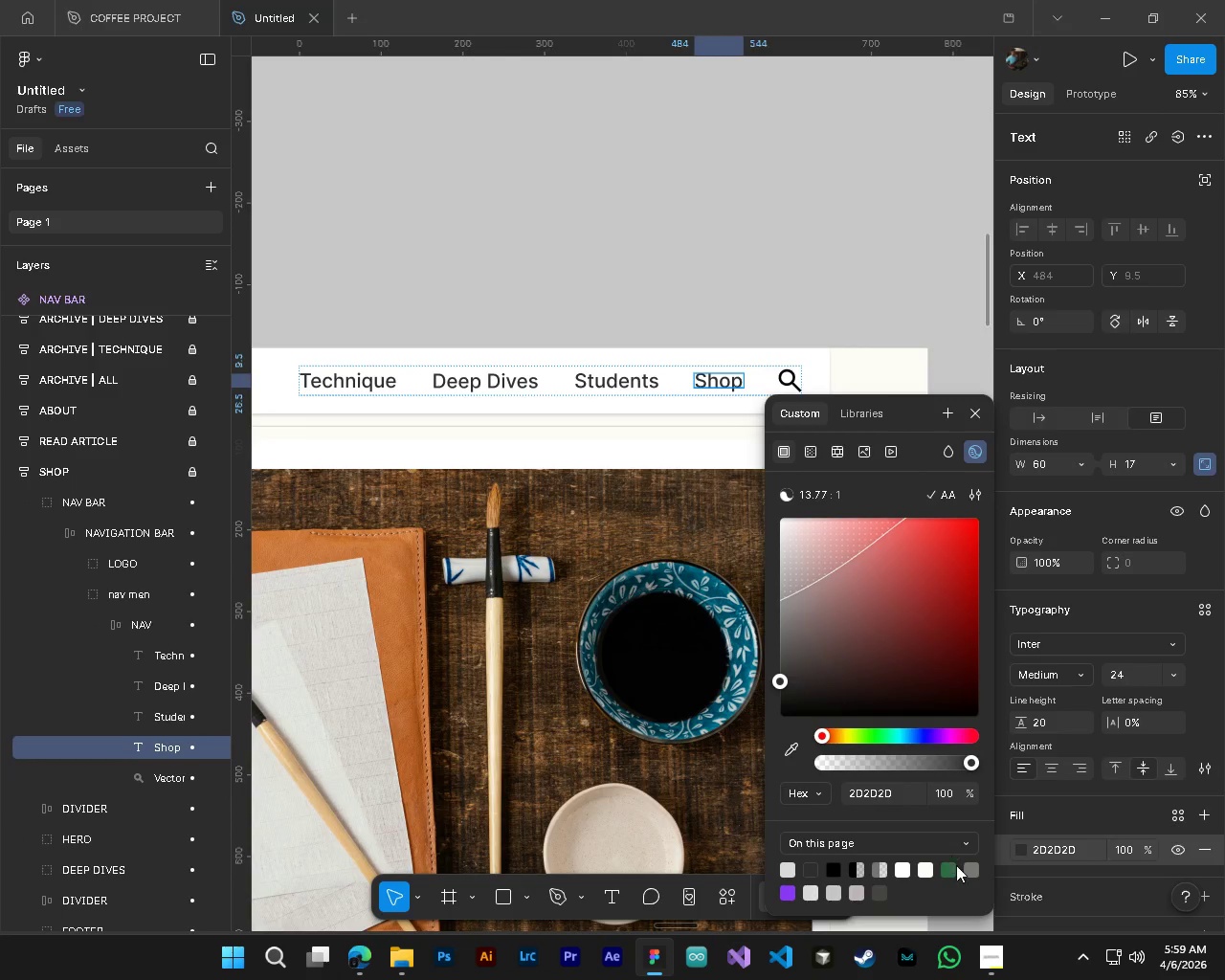 
left_click([955, 870])
 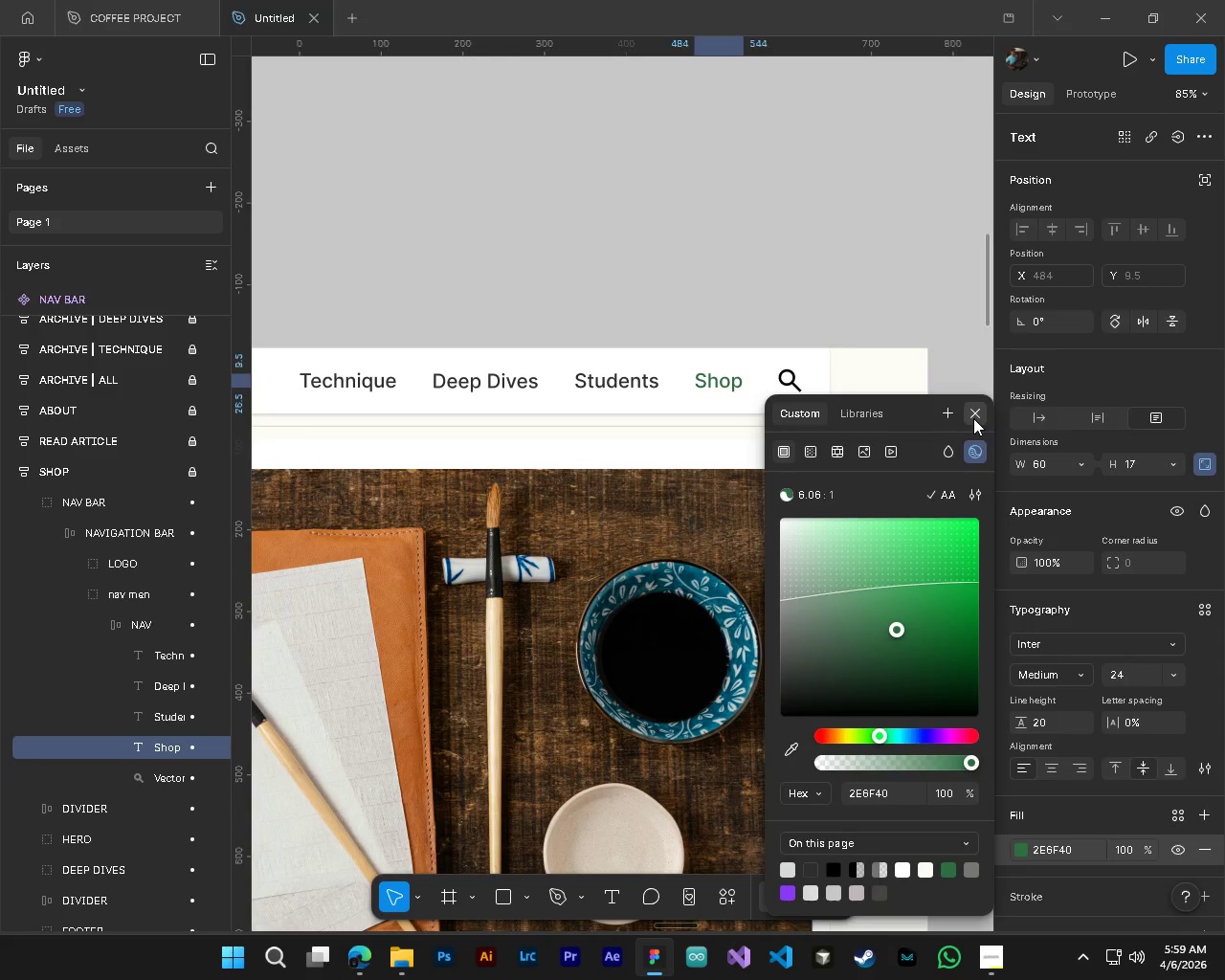 
left_click([973, 456])
 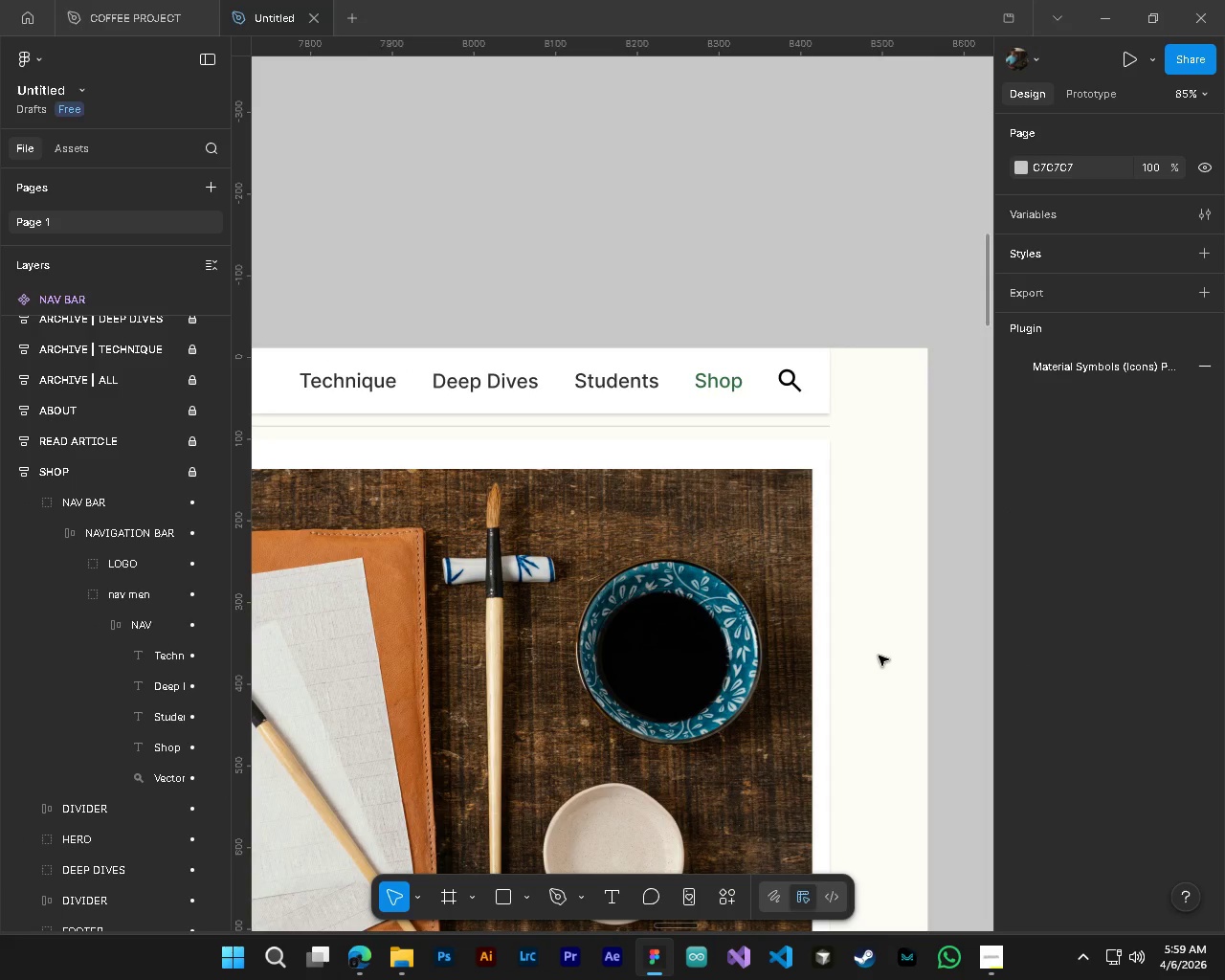 
hold_key(key=AltLeft, duration=0.56)
 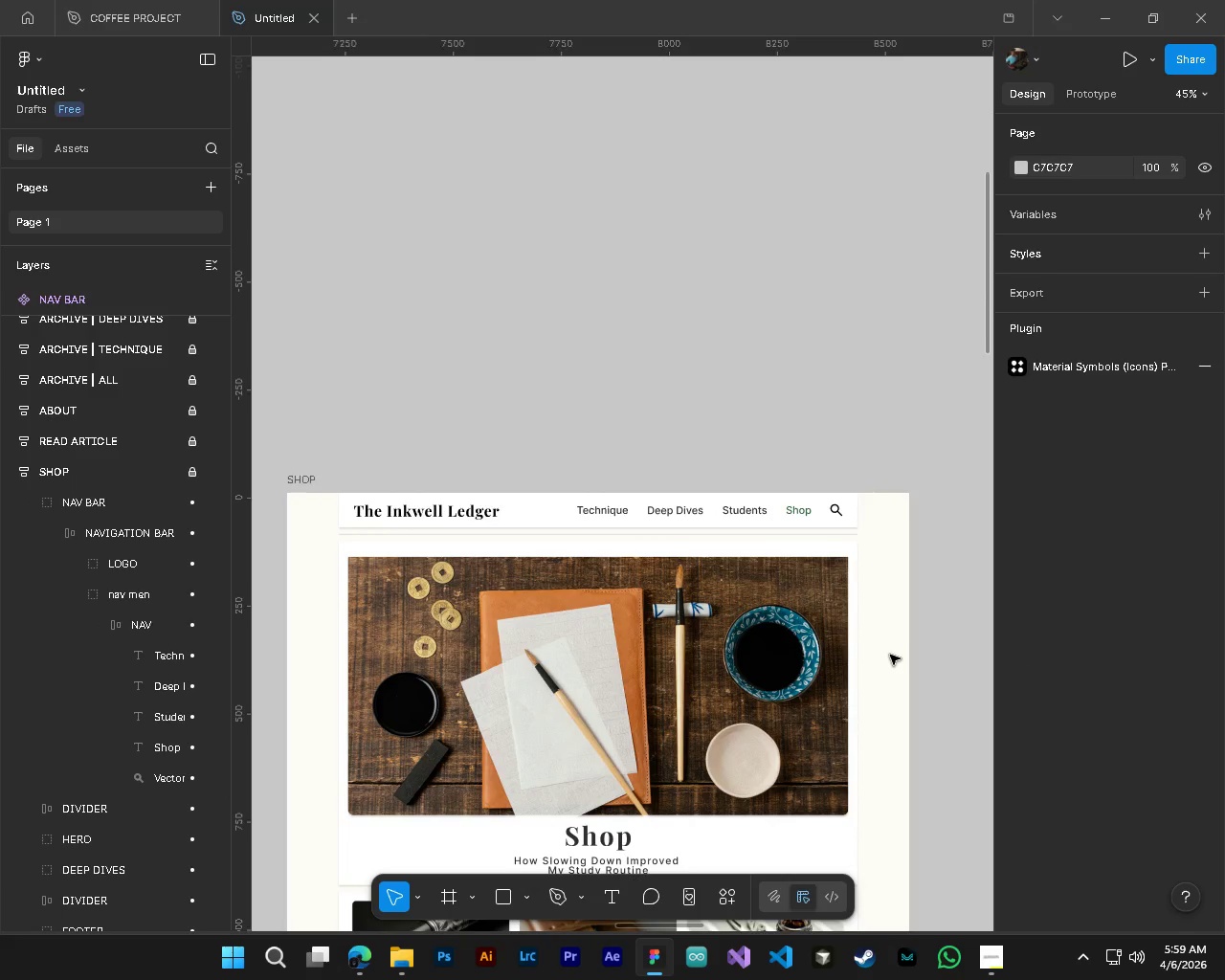 
key(Control+S)
 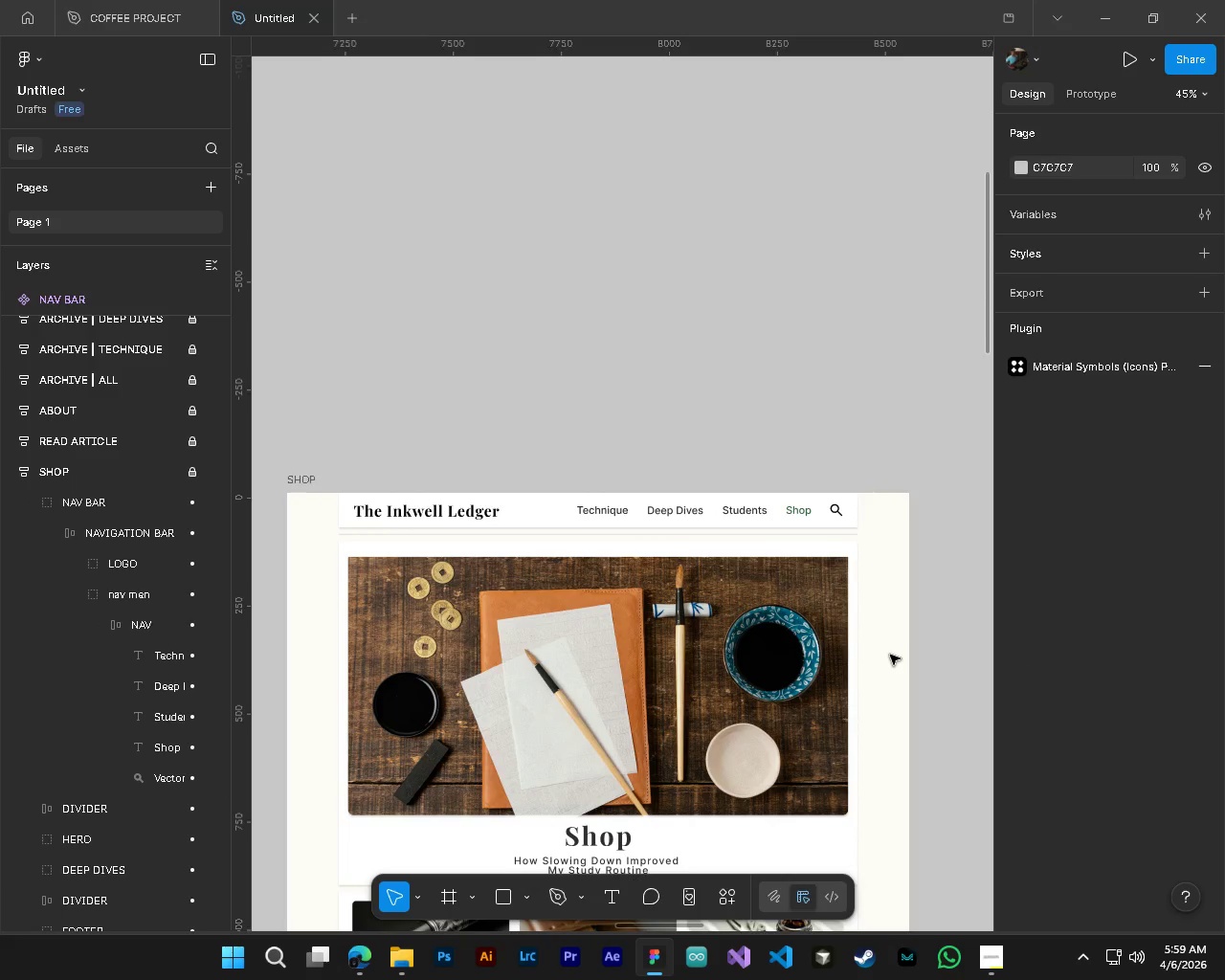 
scroll: coordinate [890, 655], scroll_direction: down, amount: 15.0
 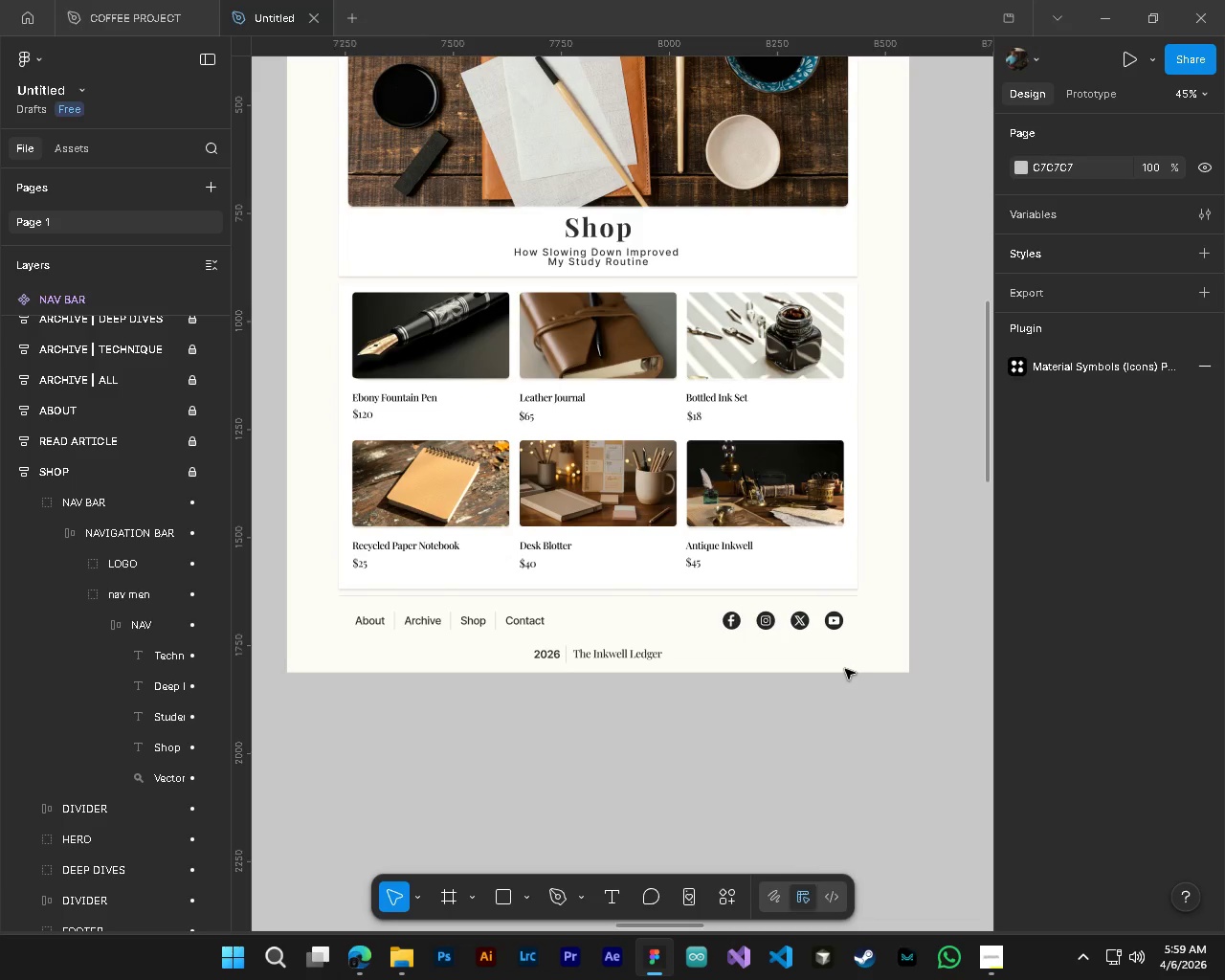 
hold_key(key=ControlLeft, duration=1.11)
hold_key(key=AltLeft, duration=0.89)
scroll: coordinate [834, 669], scroll_direction: down, amount: 5.0
 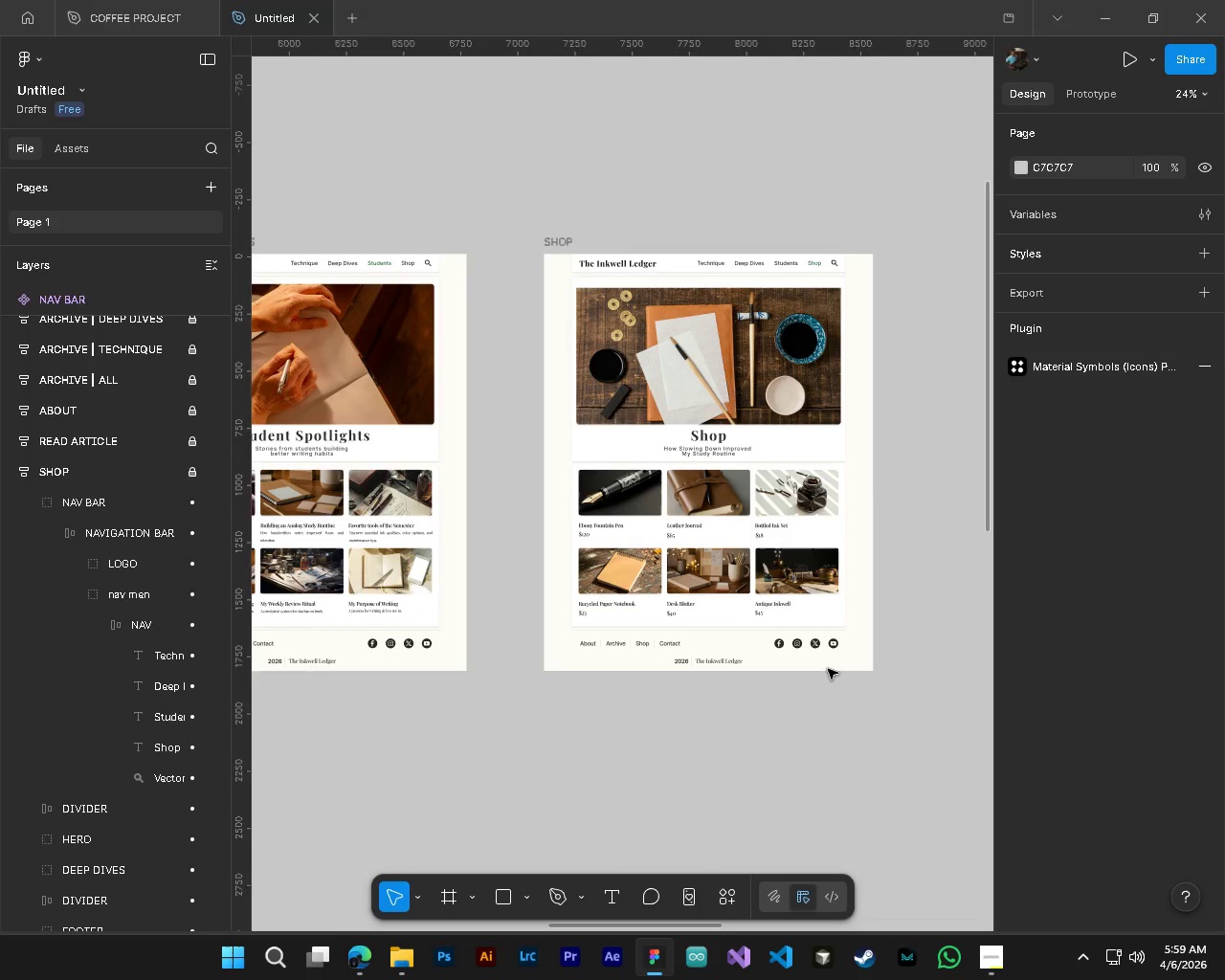 
wait(6.51)
 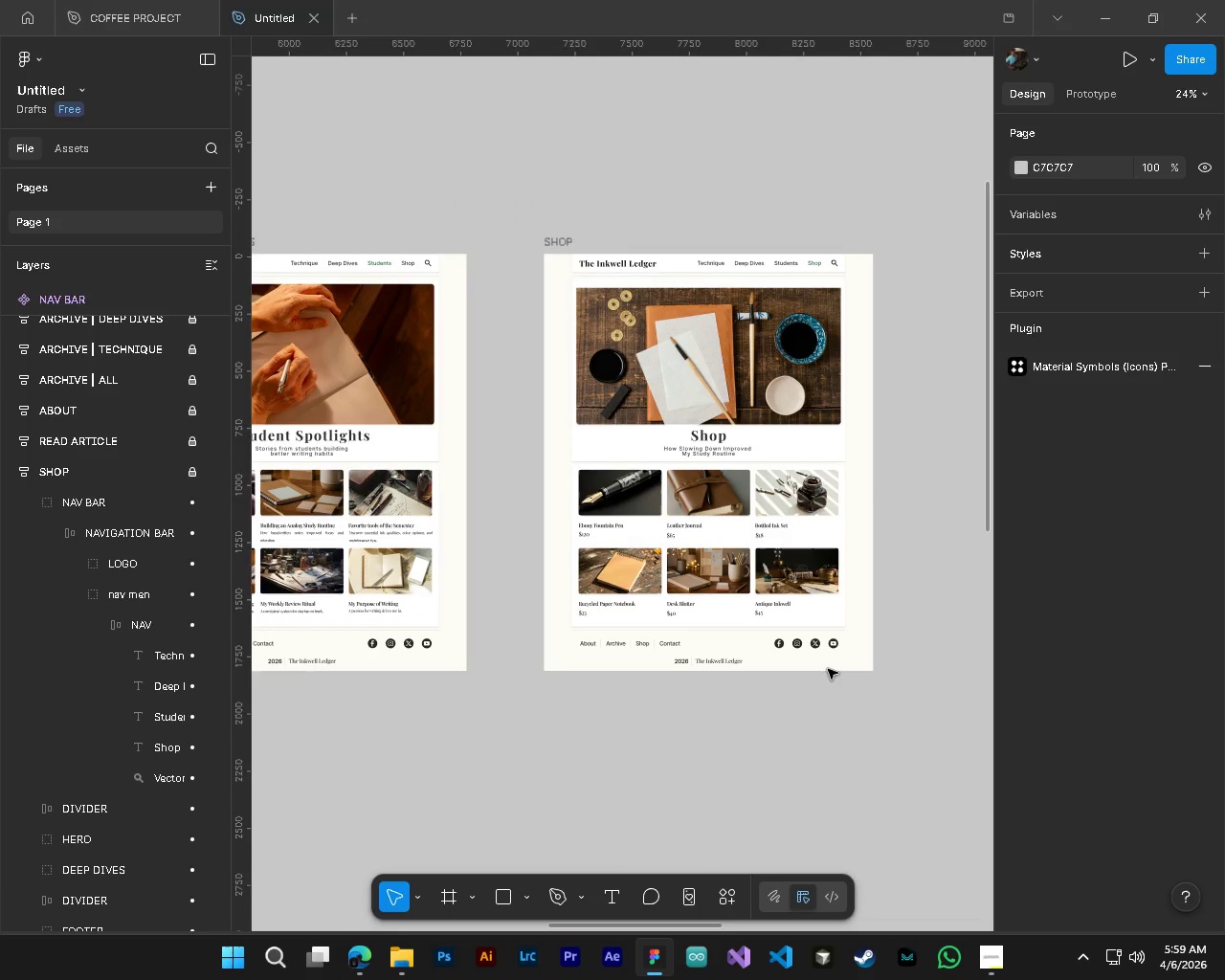 
hold_key(key=ControlLeft, duration=0.55)
hold_key(key=AltLeft, duration=0.47)
scroll: coordinate [803, 678], scroll_direction: down, amount: 4.0
 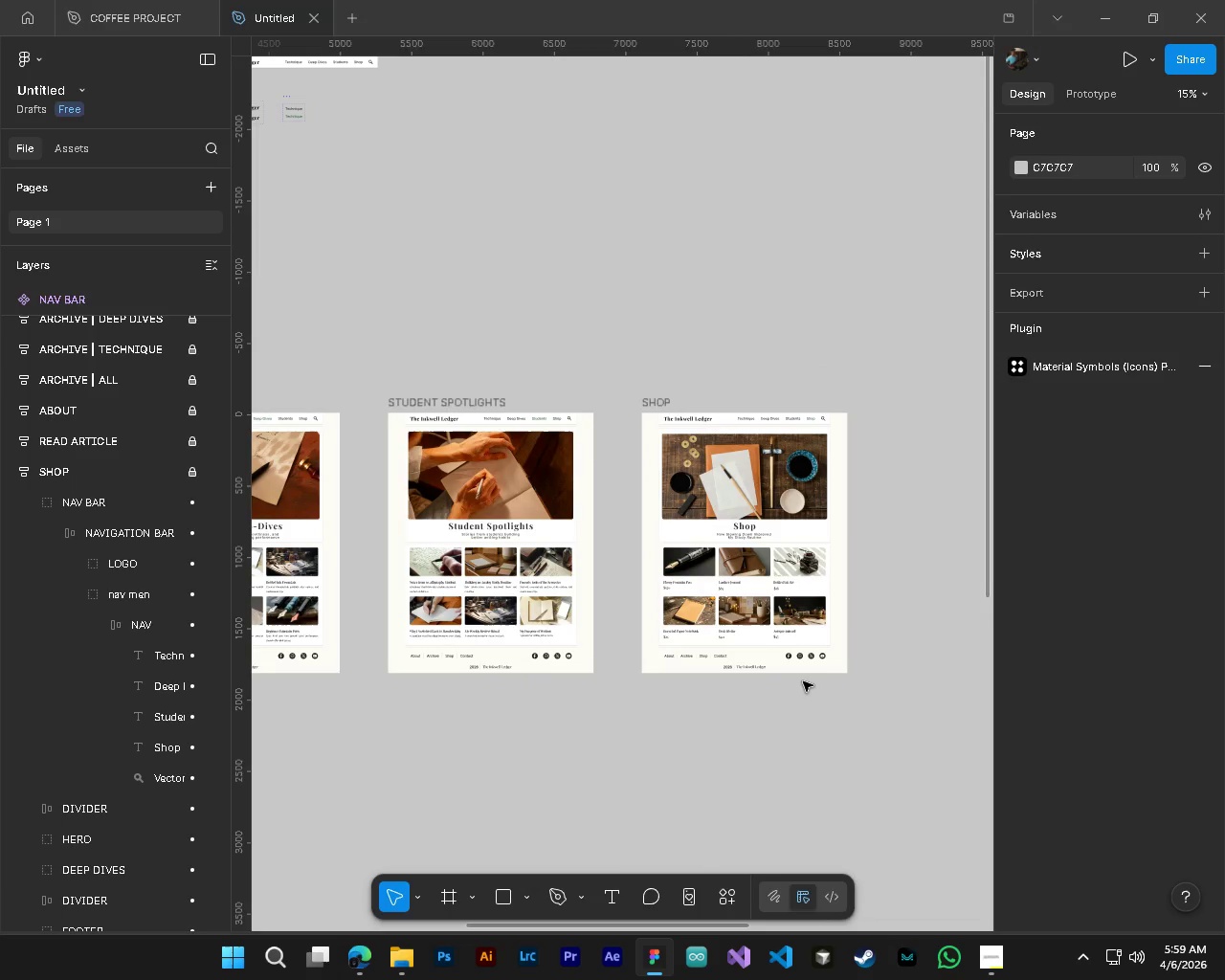 
hold_key(key=ControlLeft, duration=0.42)
hold_key(key=AltLeft, duration=0.34)
scroll: coordinate [803, 681], scroll_direction: down, amount: 5.0
 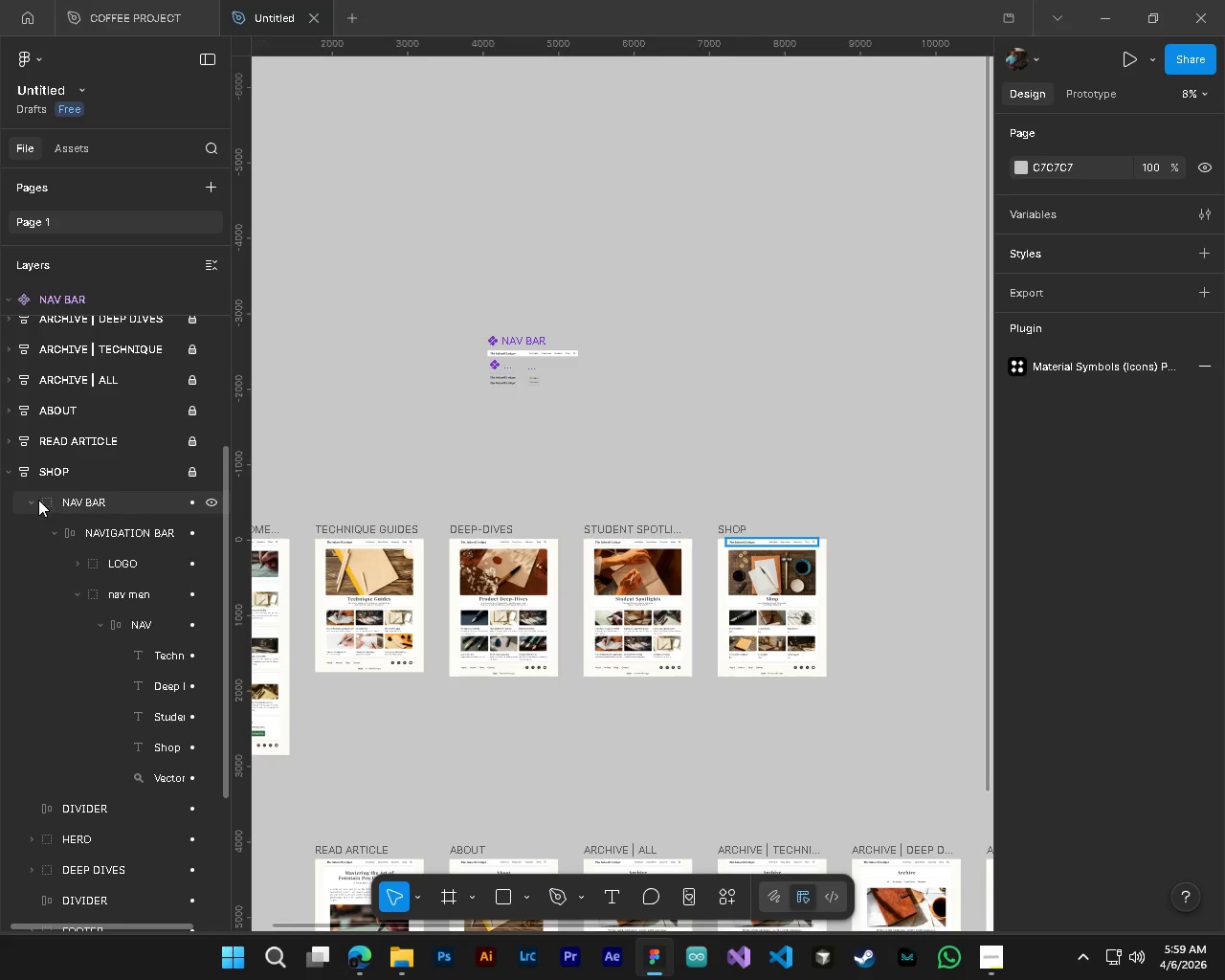 
left_click([28, 501])
 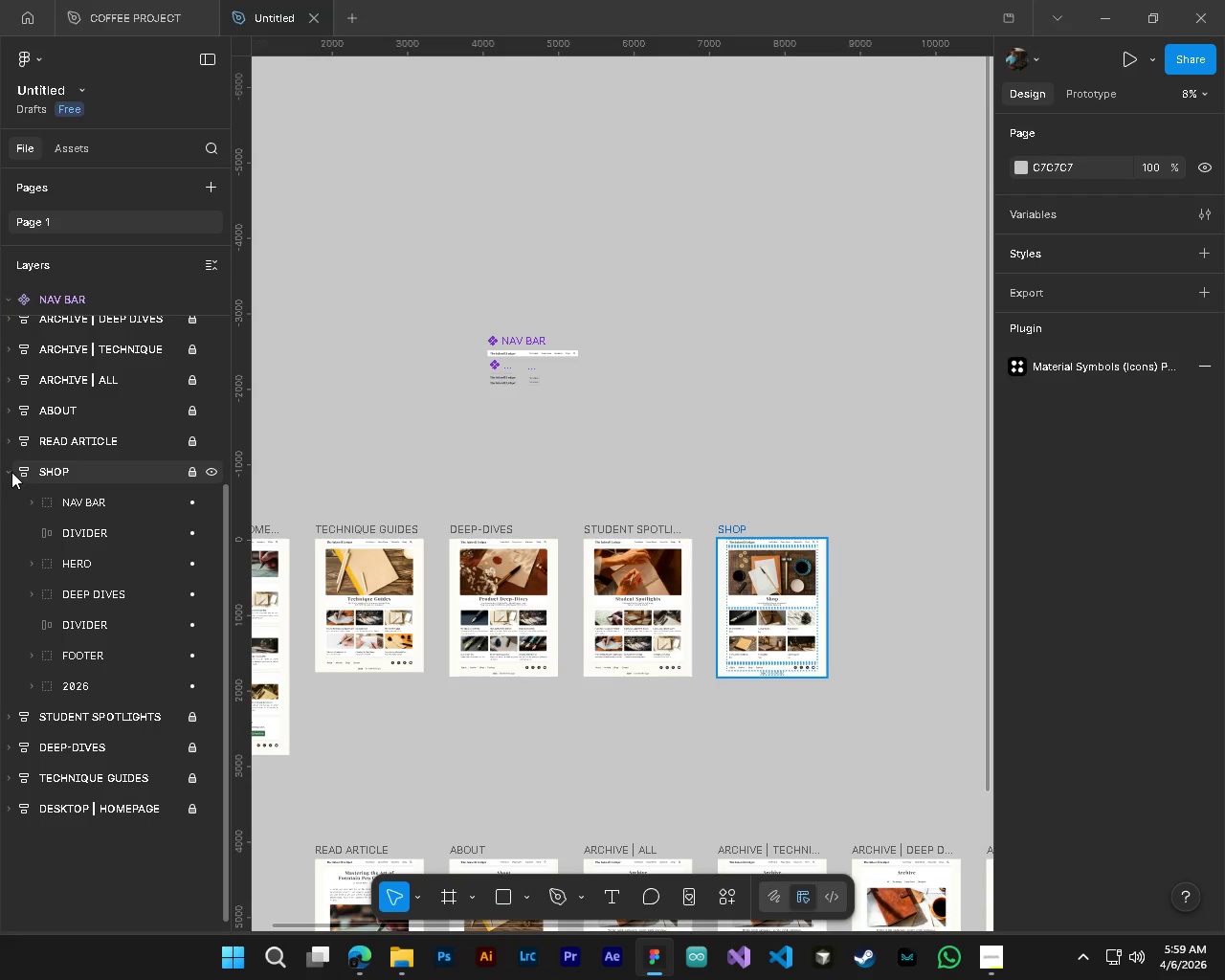 
left_click([10, 472])
 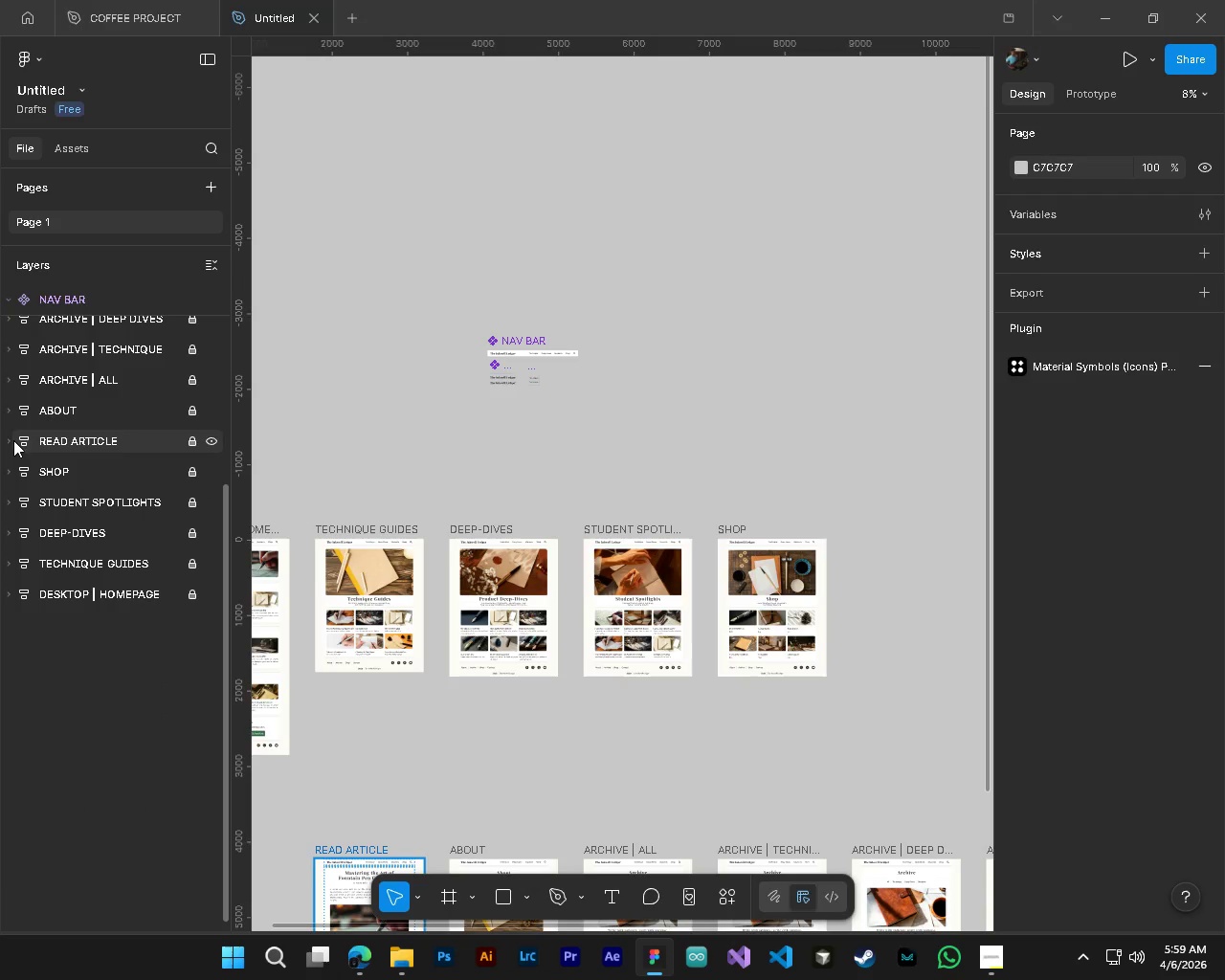 
key(Alt+Control+AltLeft)
 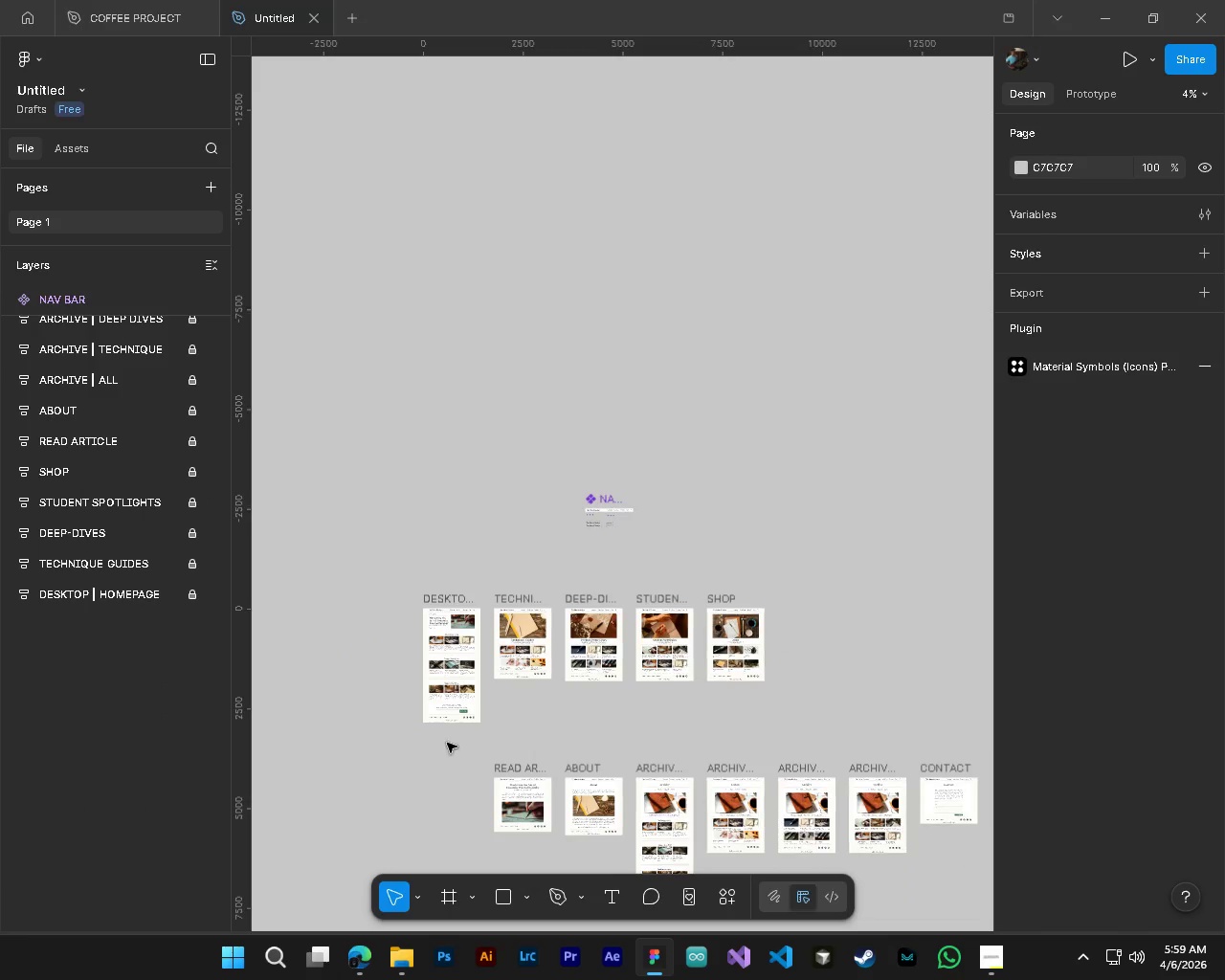 
key(Control+ControlLeft)
 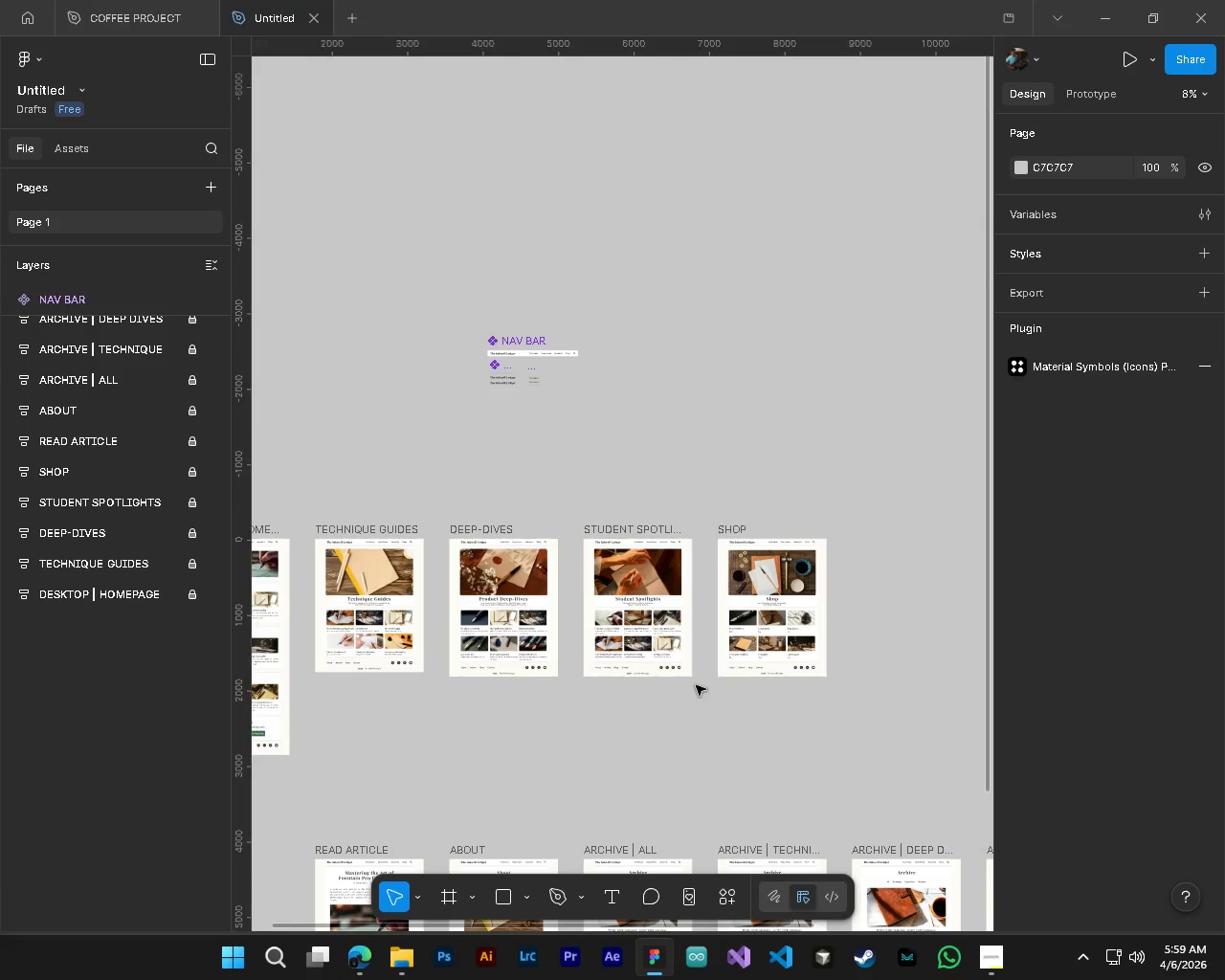 
hold_key(key=ControlLeft, duration=0.72)
hold_key(key=AltLeft, duration=0.64)
scroll: coordinate [494, 679], scroll_direction: down, amount: 4.0
 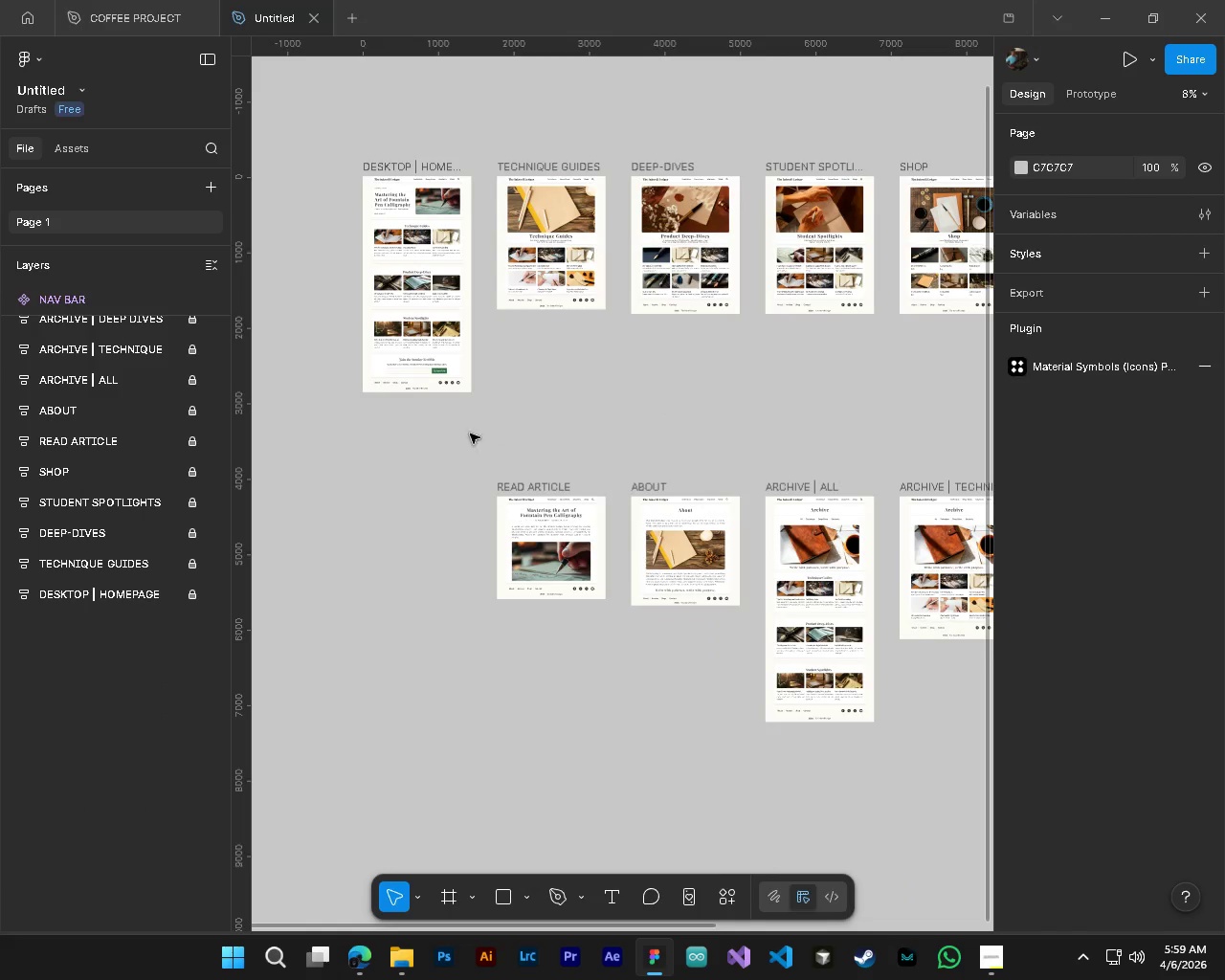 
hold_key(key=ControlLeft, duration=1.38)
 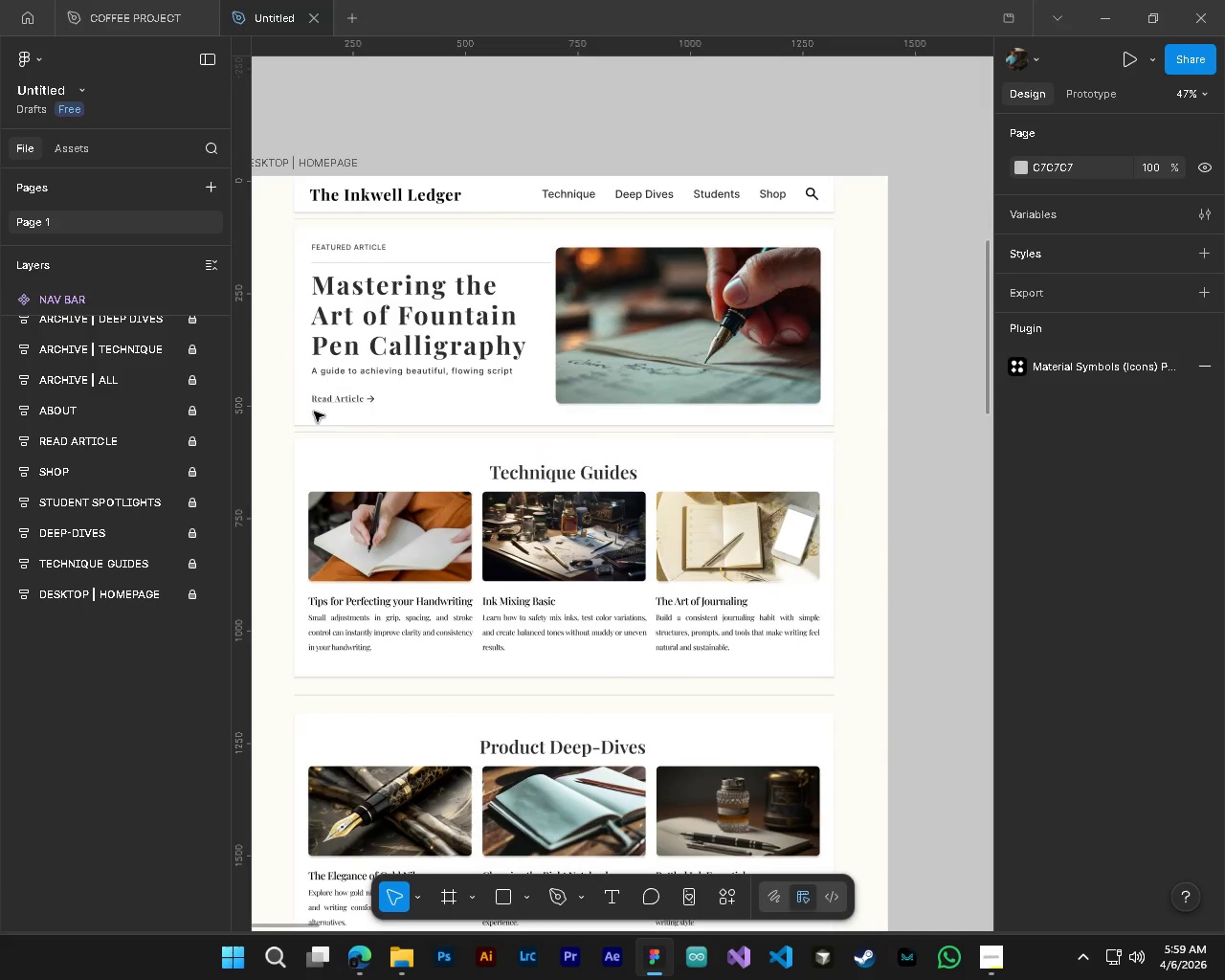 
hold_key(key=AltLeft, duration=0.92)
 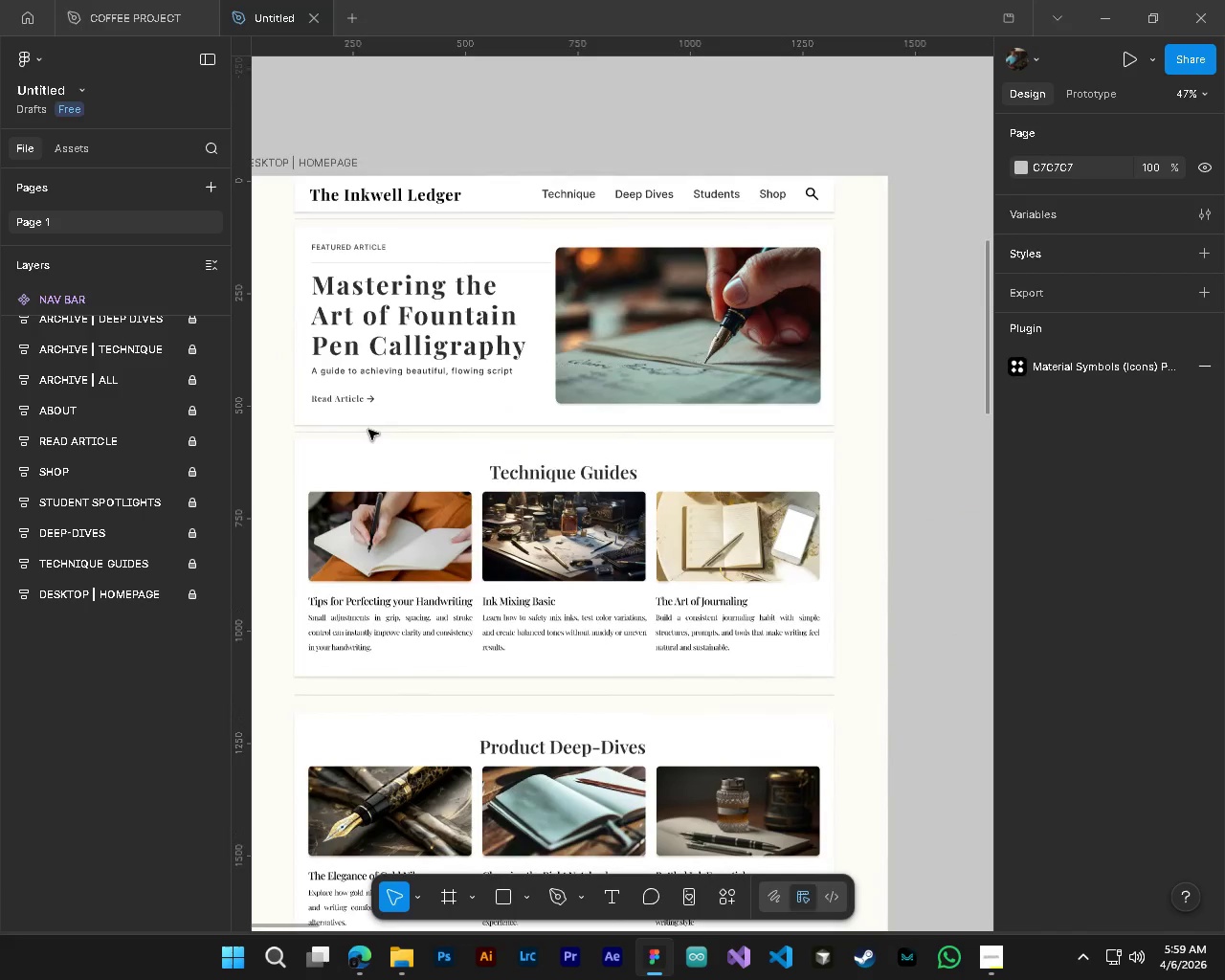 
key(Shift+ShiftLeft)
 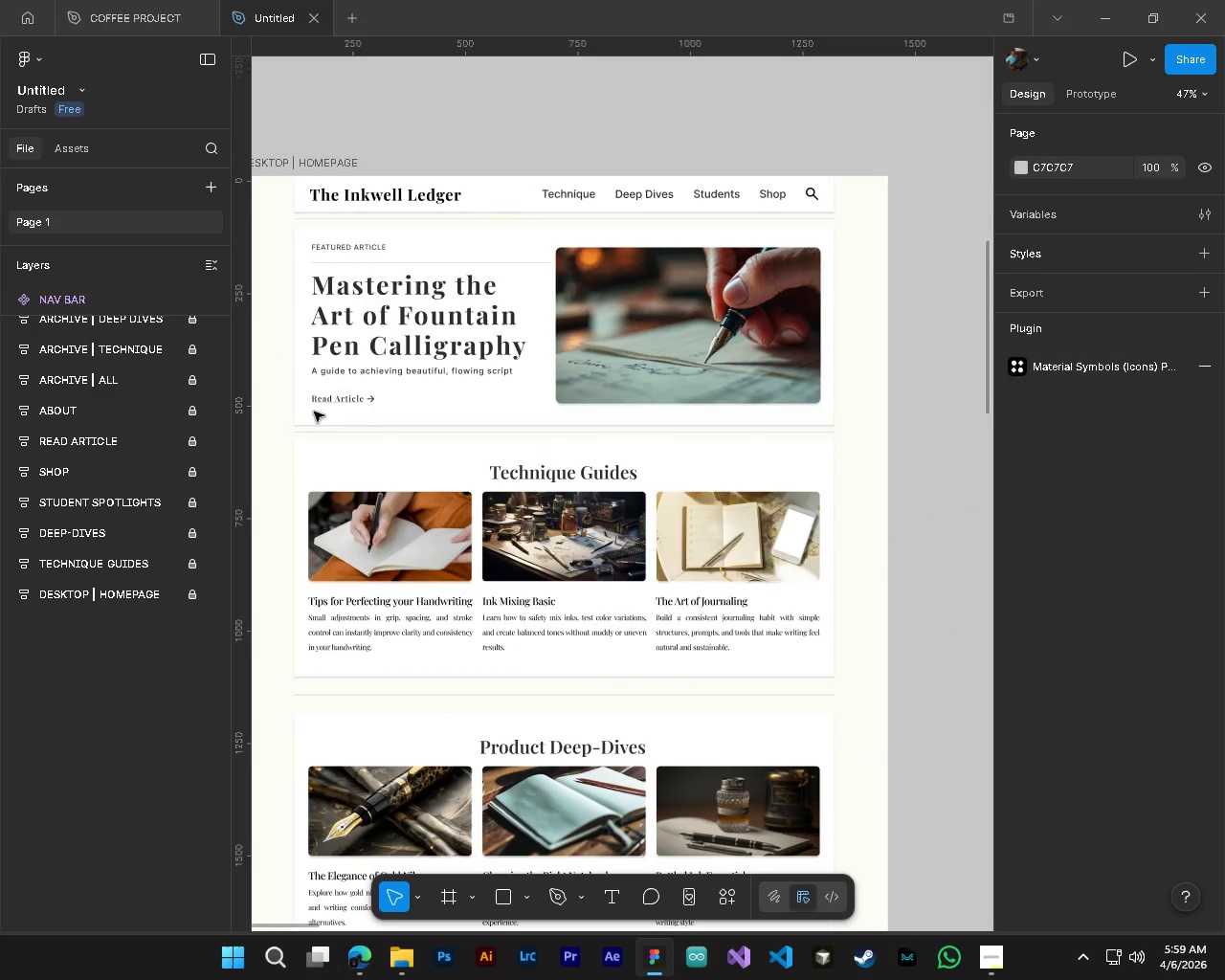 
scroll: coordinate [358, 357], scroll_direction: up, amount: 20.0
 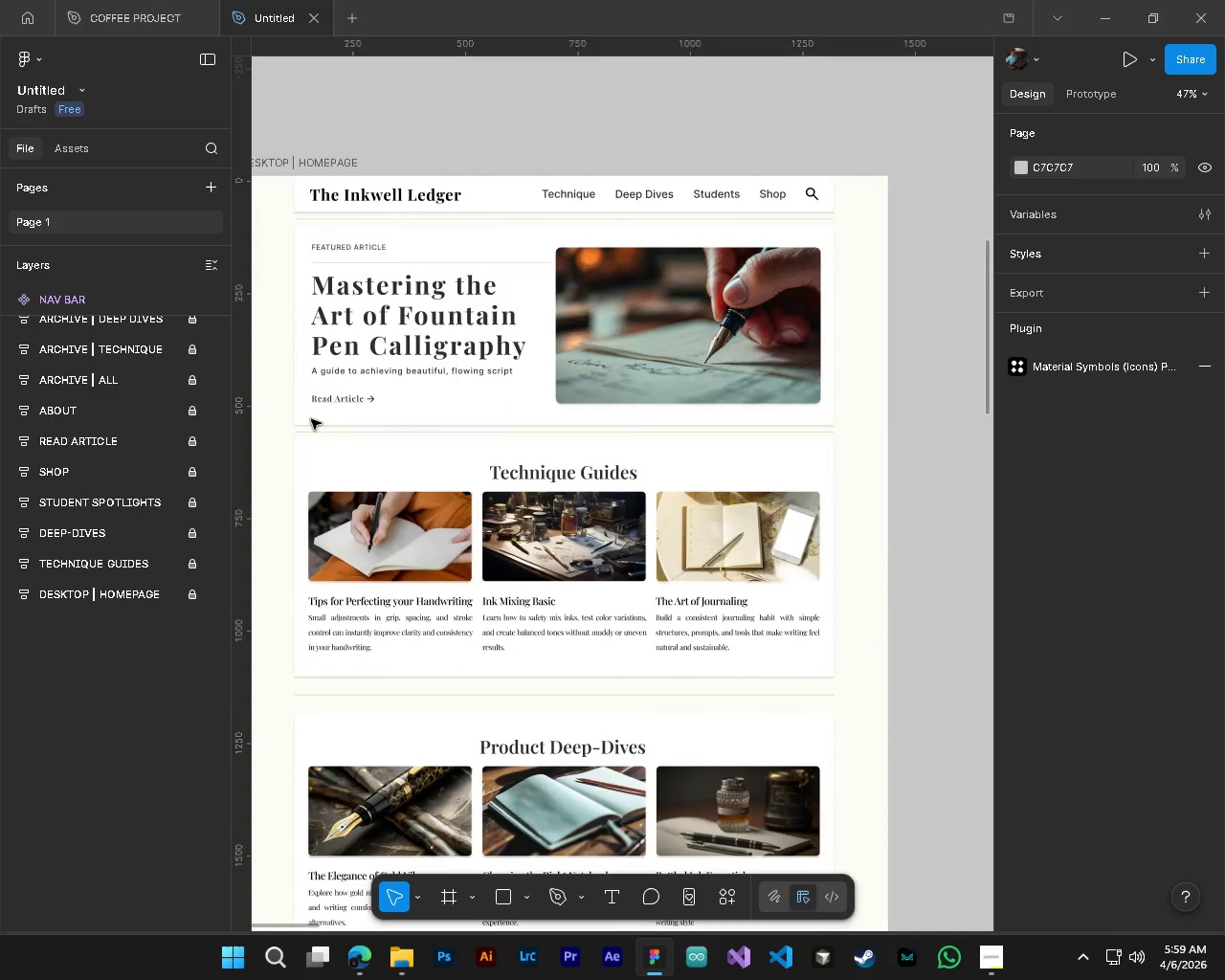 
hold_key(key=ControlLeft, duration=1.09)
hold_key(key=AltLeft, duration=0.55)
scroll: coordinate [329, 404], scroll_direction: up, amount: 1.0
 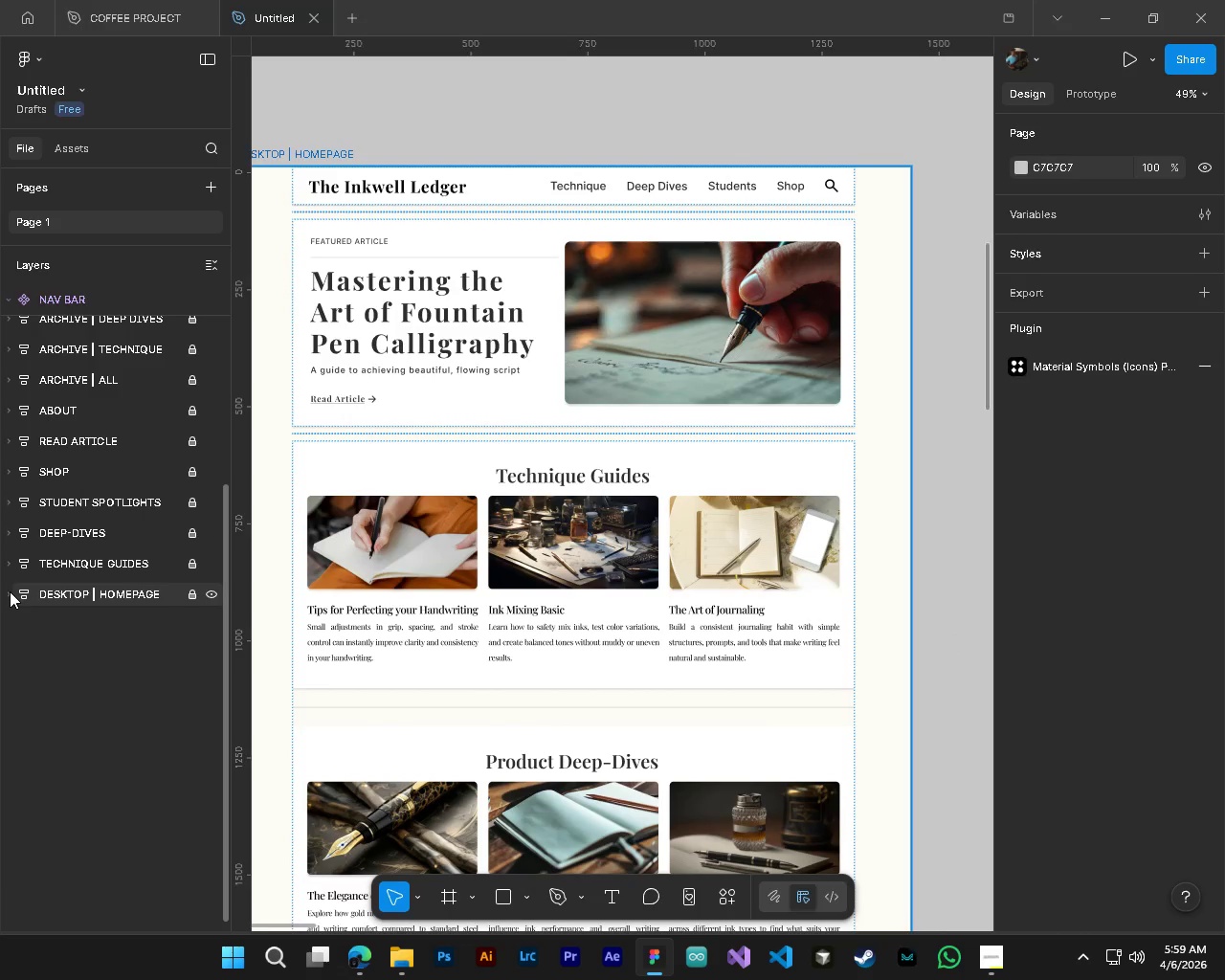 
left_click([10, 591])
 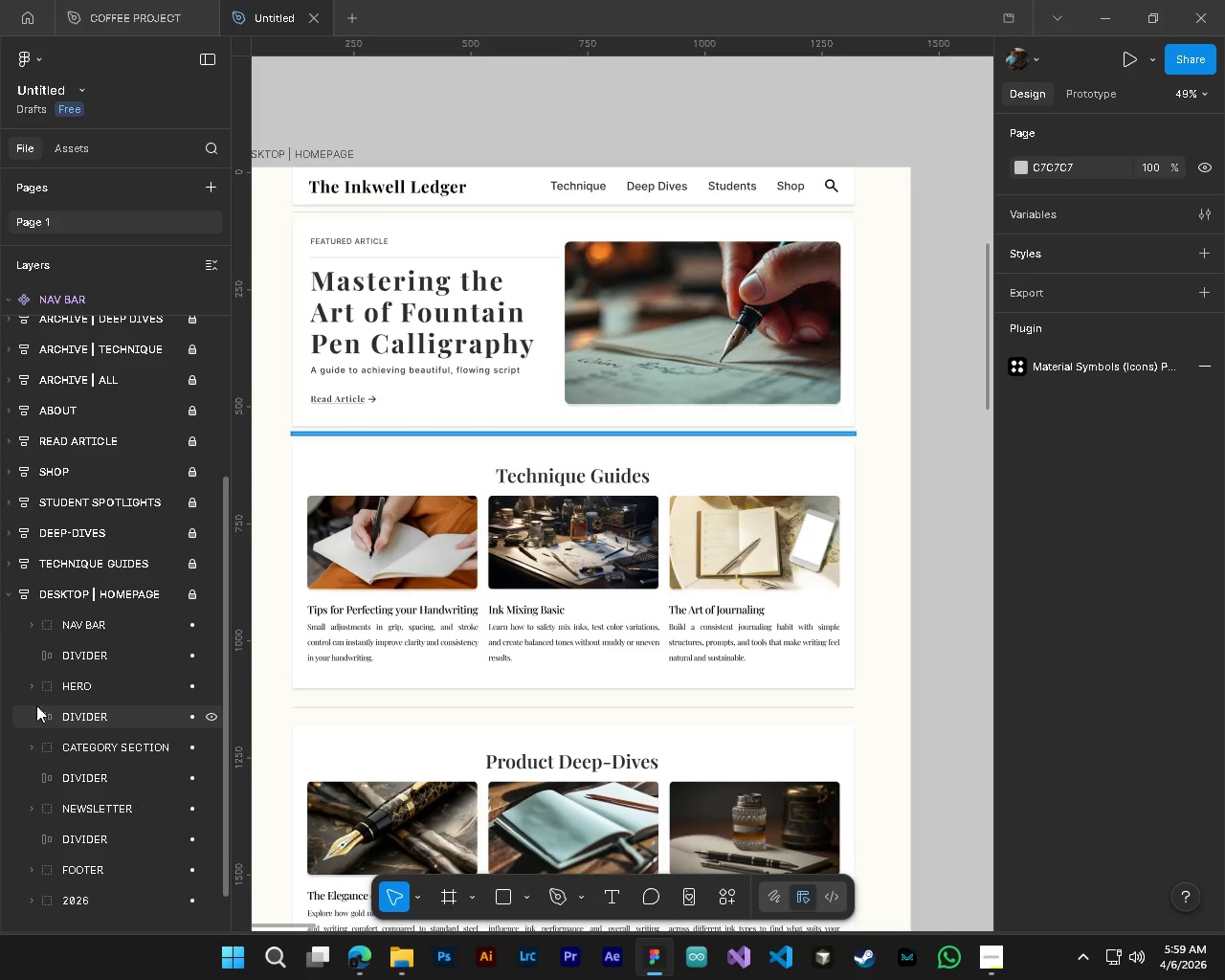 
left_click([31, 692])
 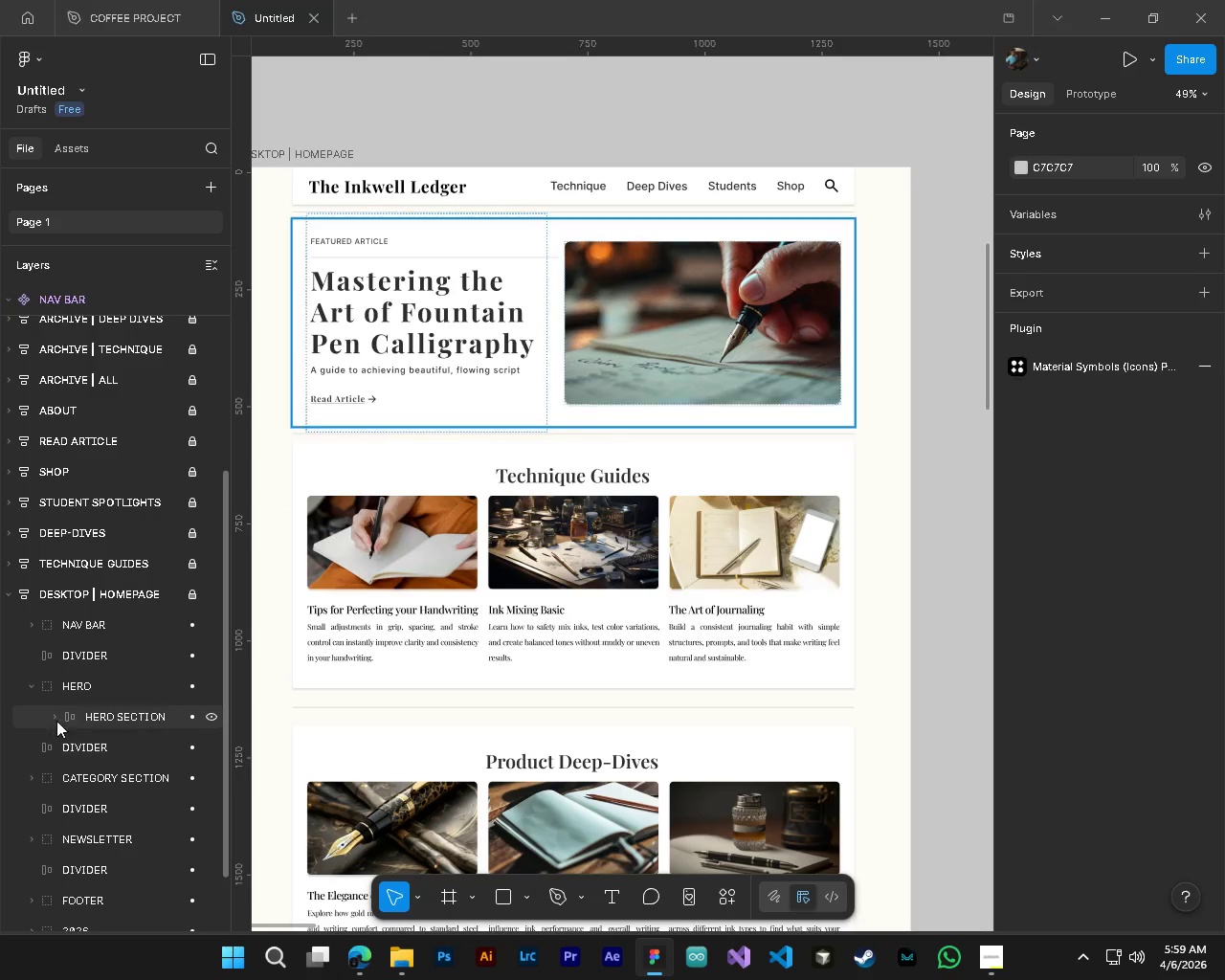 
left_click([57, 716])
 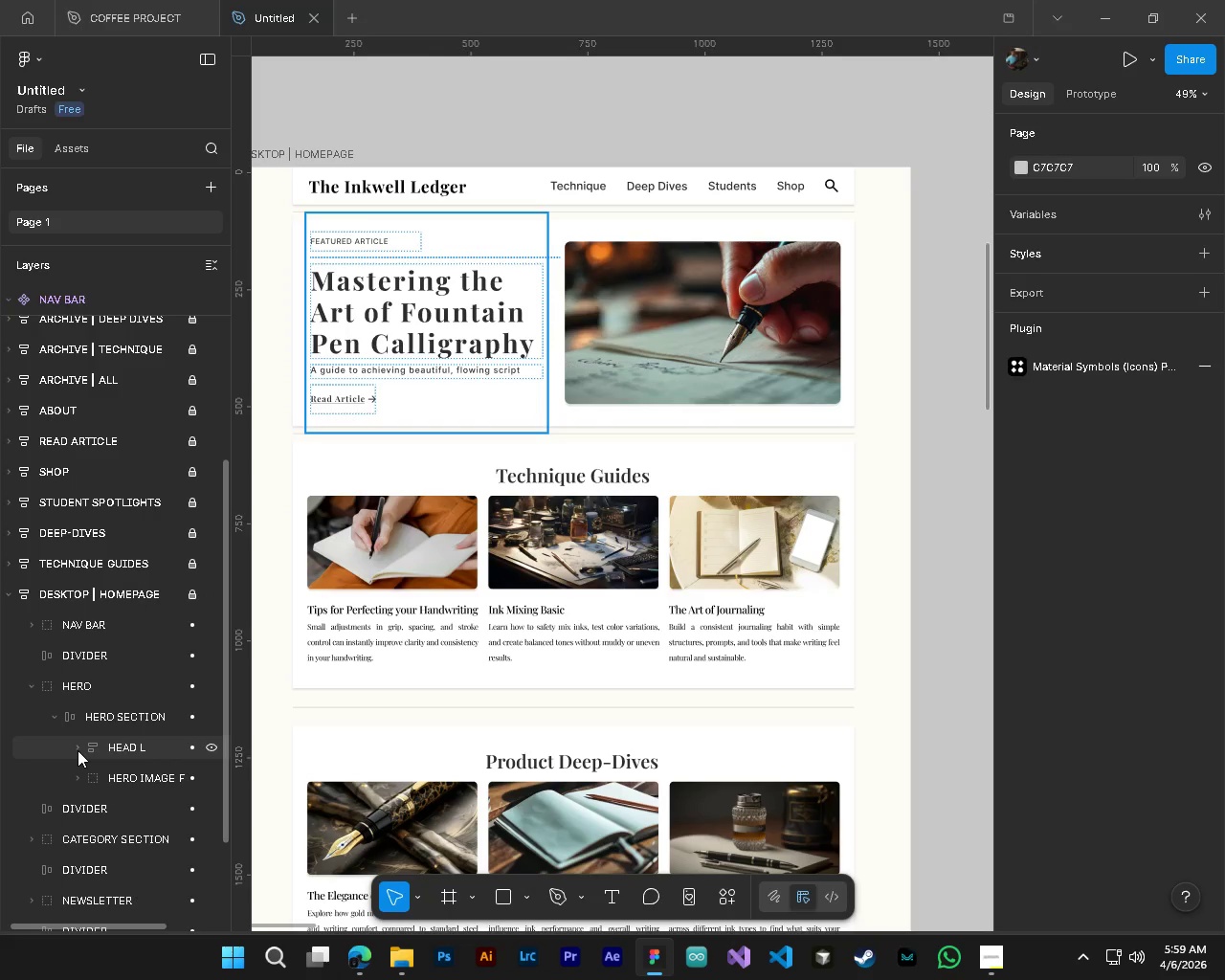 
left_click([78, 750])
 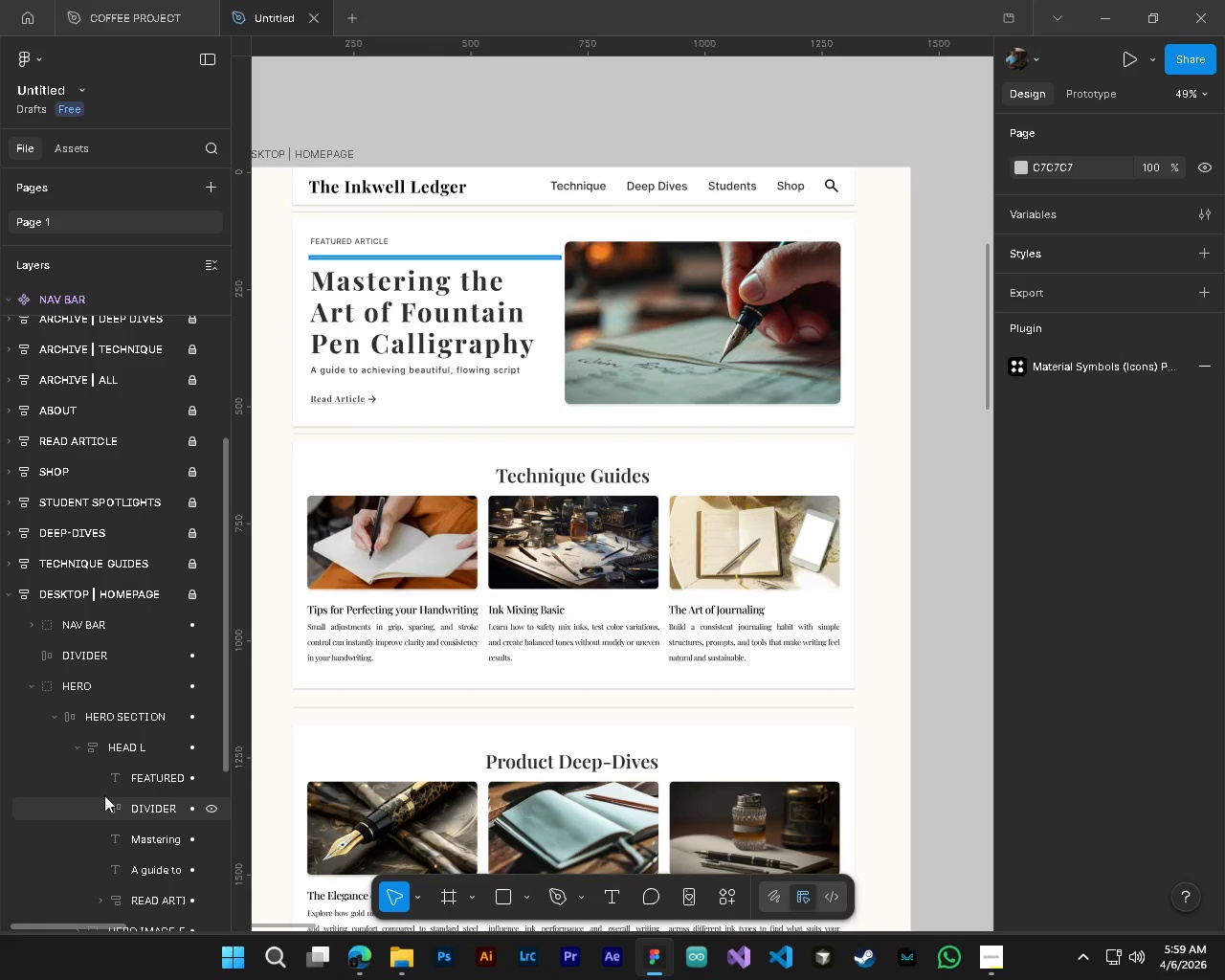 
scroll: coordinate [104, 795], scroll_direction: down, amount: 1.0
 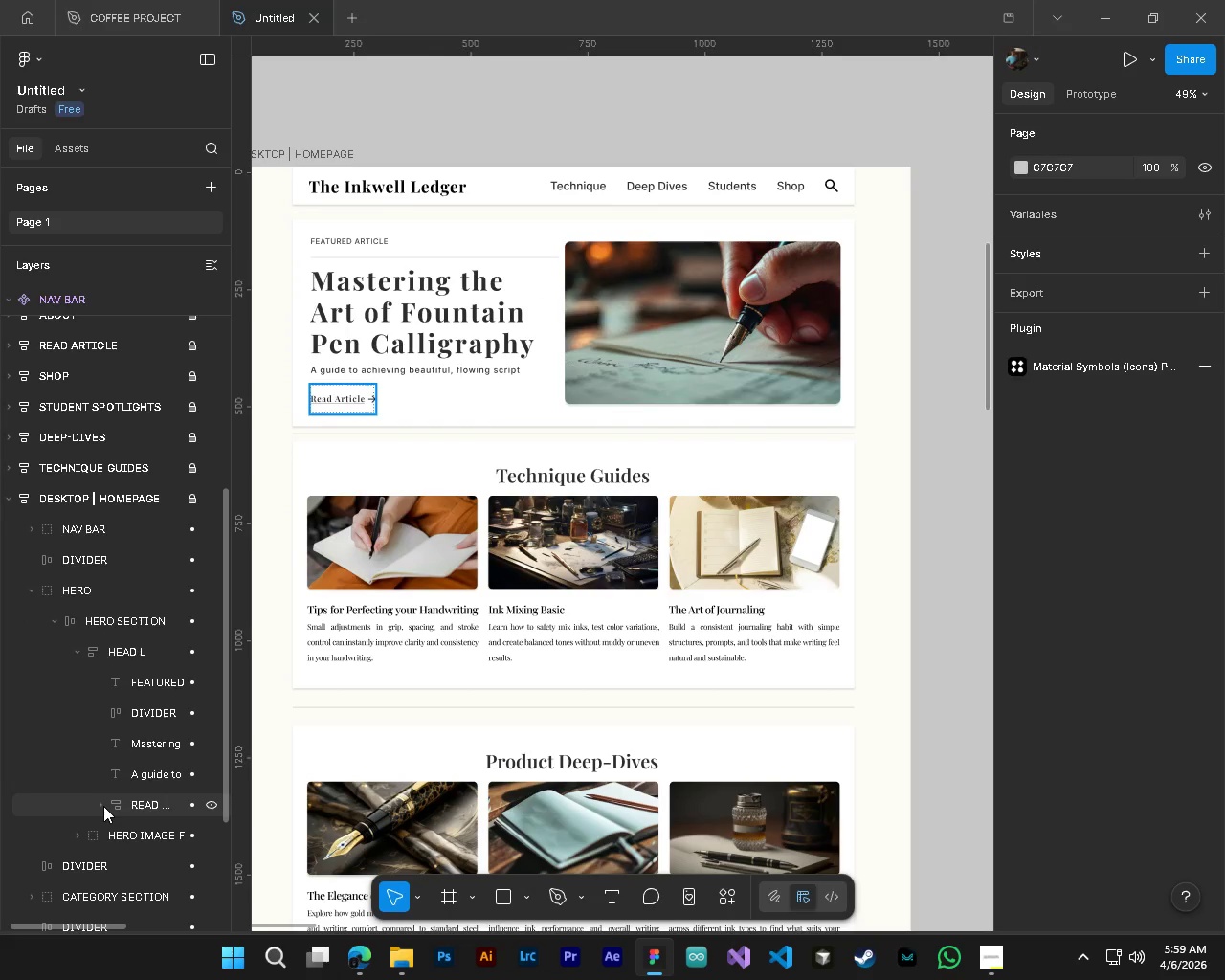 
left_click([140, 810])
 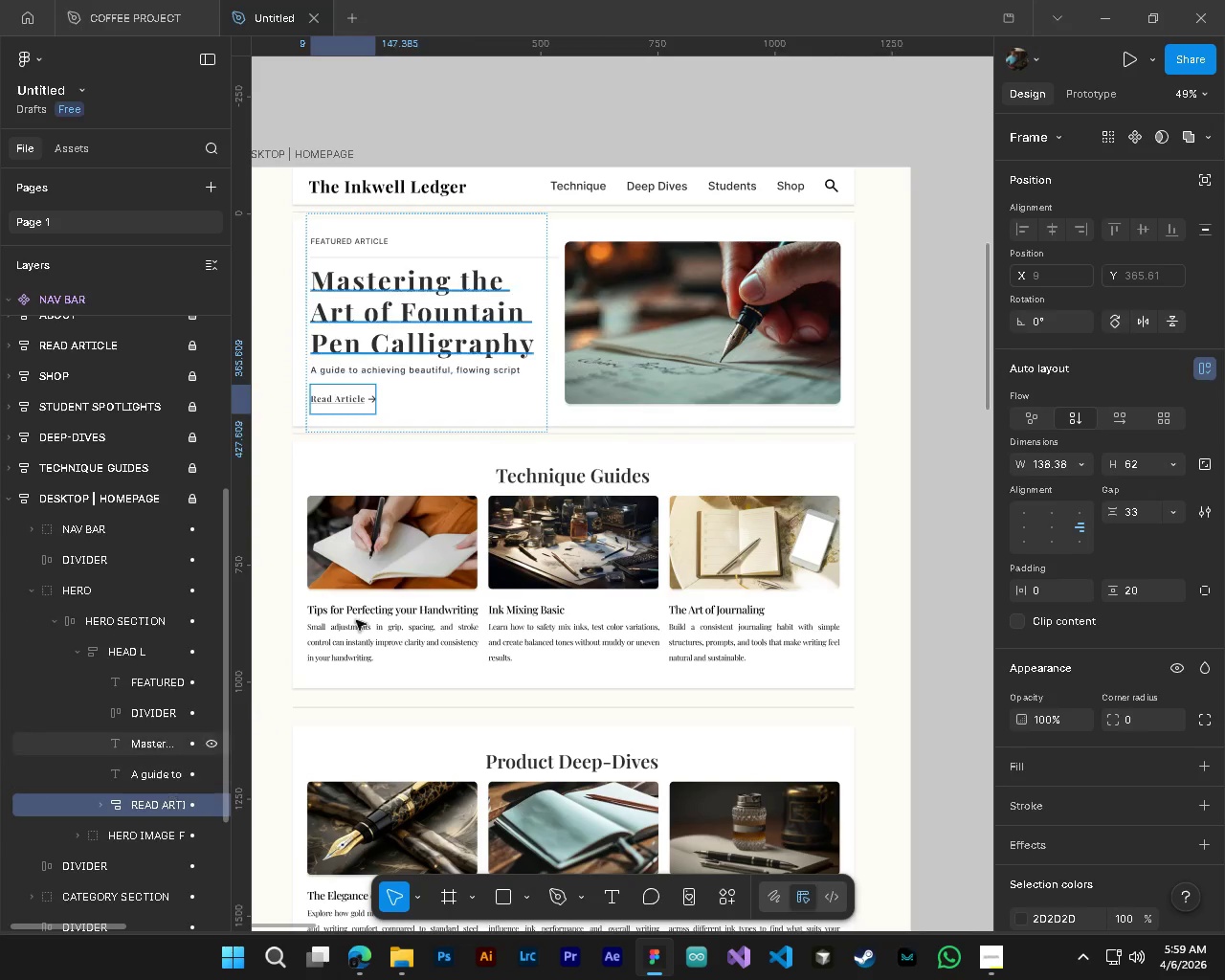 
hold_key(key=ShiftLeft, duration=1.06)
scroll: coordinate [421, 474], scroll_direction: up, amount: 3.0
 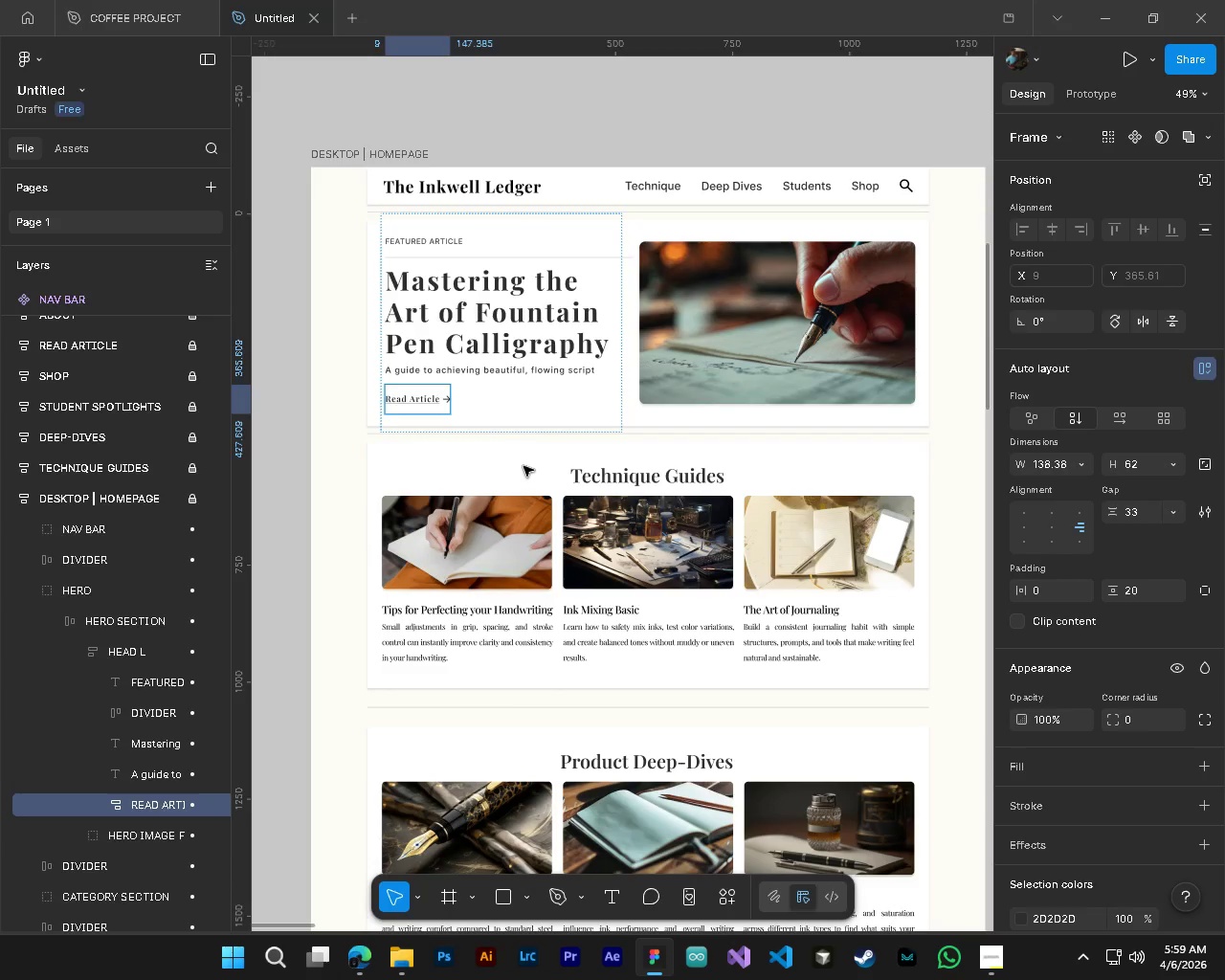 
hold_key(key=ControlLeft, duration=1.06)
hold_key(key=AltLeft, duration=0.92)
scroll: coordinate [523, 466], scroll_direction: down, amount: 5.0
 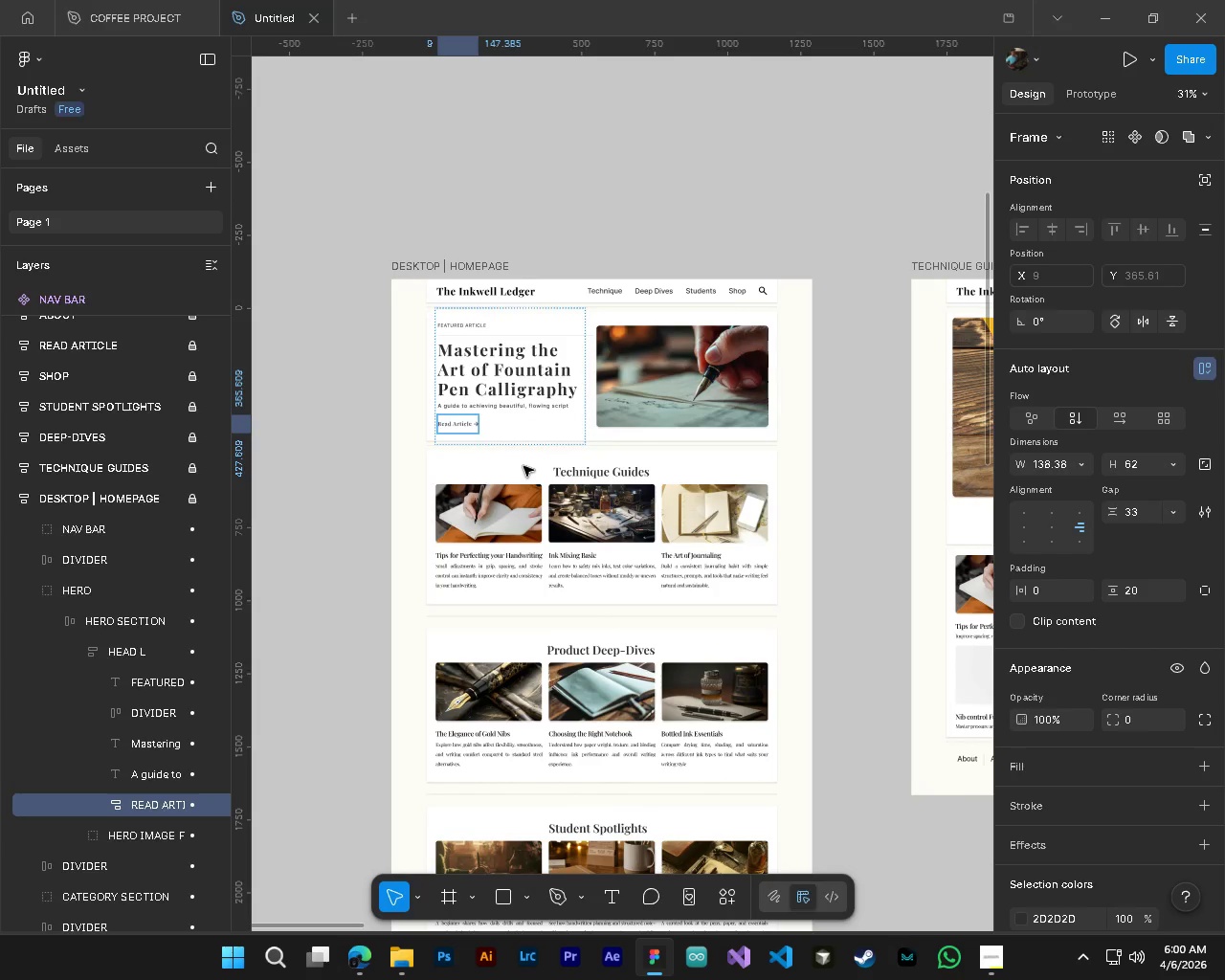 
hold_key(key=ControlLeft, duration=0.88)
hold_key(key=AltLeft, duration=0.8)
scroll: coordinate [523, 466], scroll_direction: down, amount: 11.0
 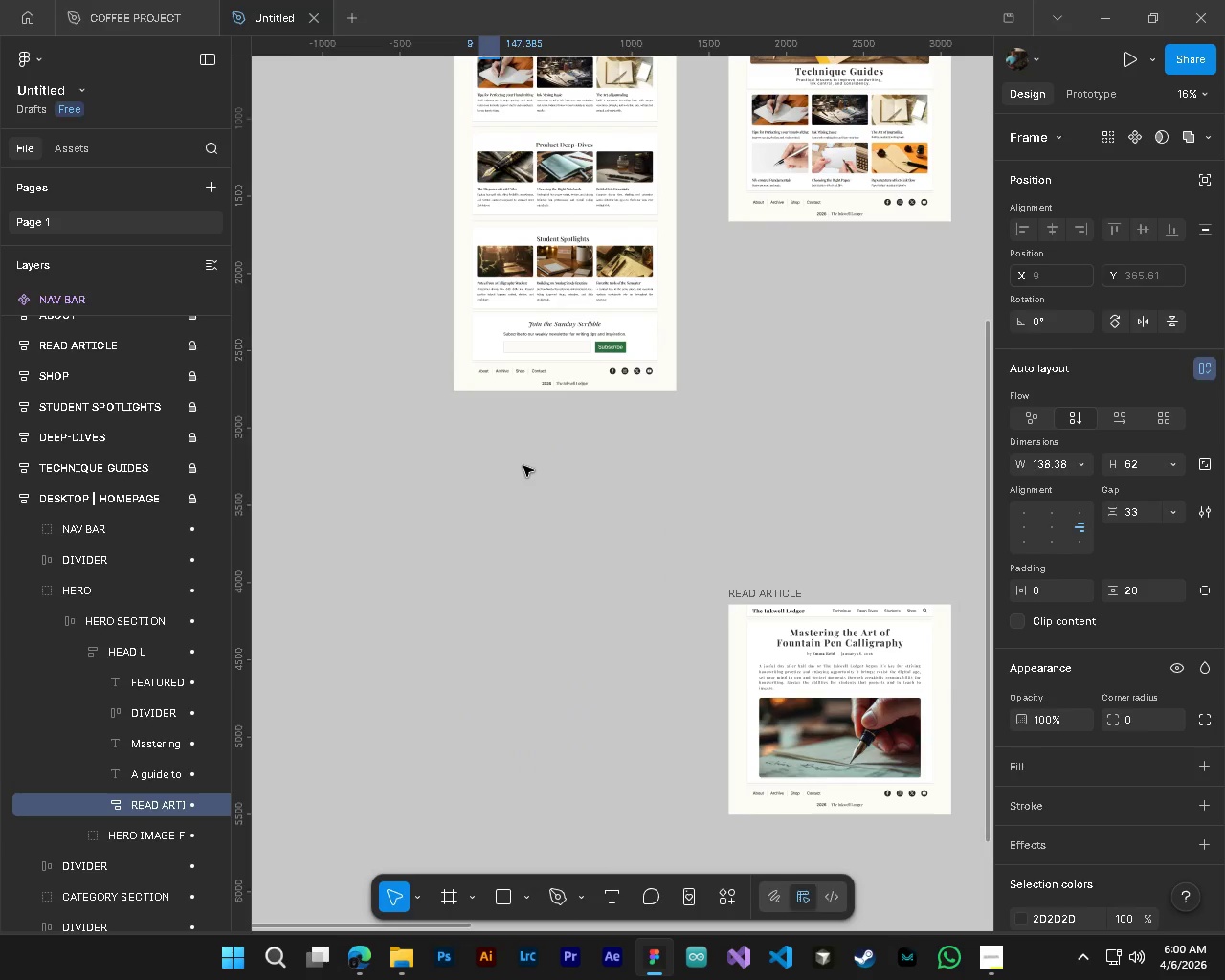 
scroll: coordinate [537, 472], scroll_direction: up, amount: 8.0
 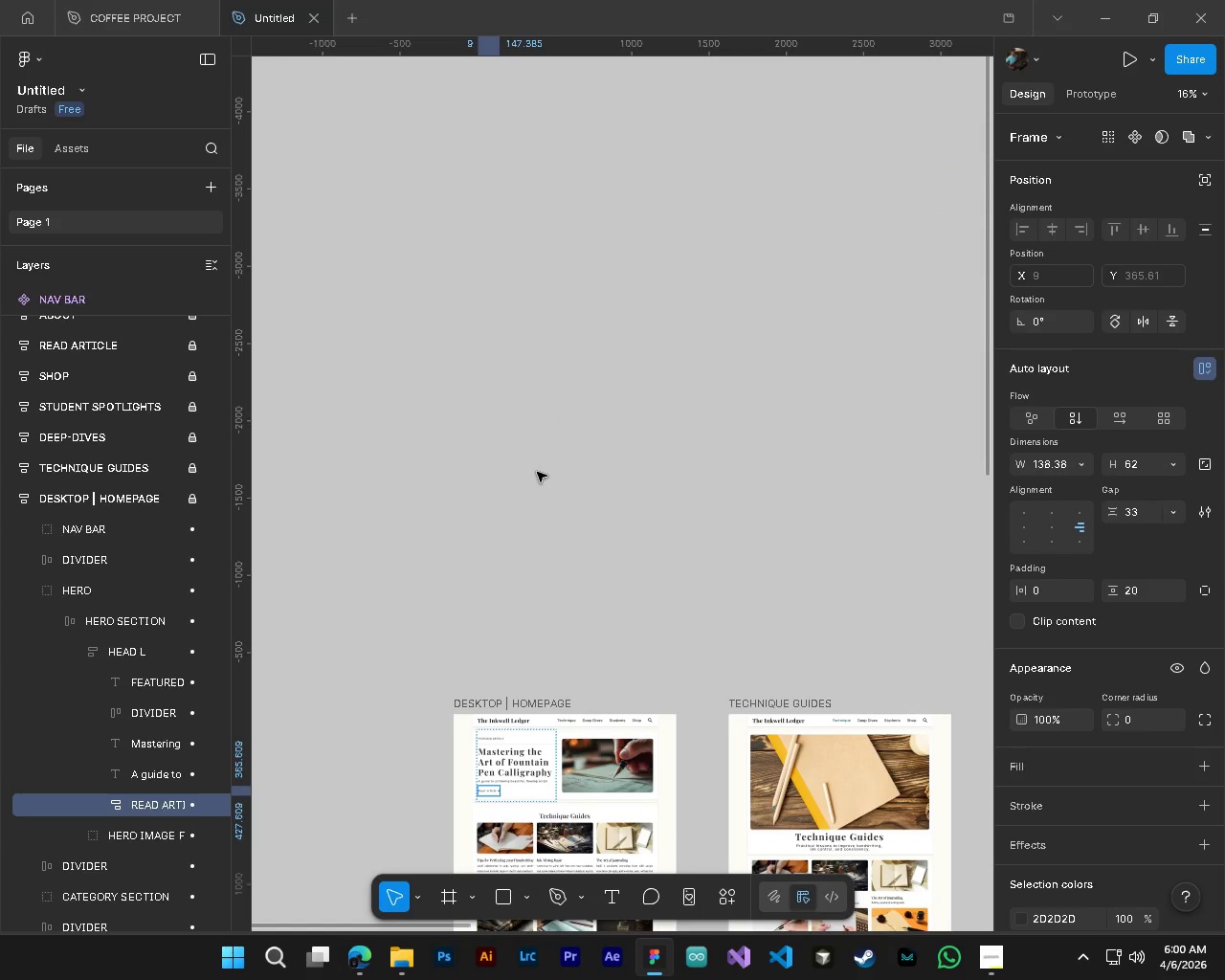 
hold_key(key=AltLeft, duration=0.86)
hold_key(key=ControlLeft, duration=0.91)
scroll: coordinate [557, 530], scroll_direction: down, amount: 4.0
 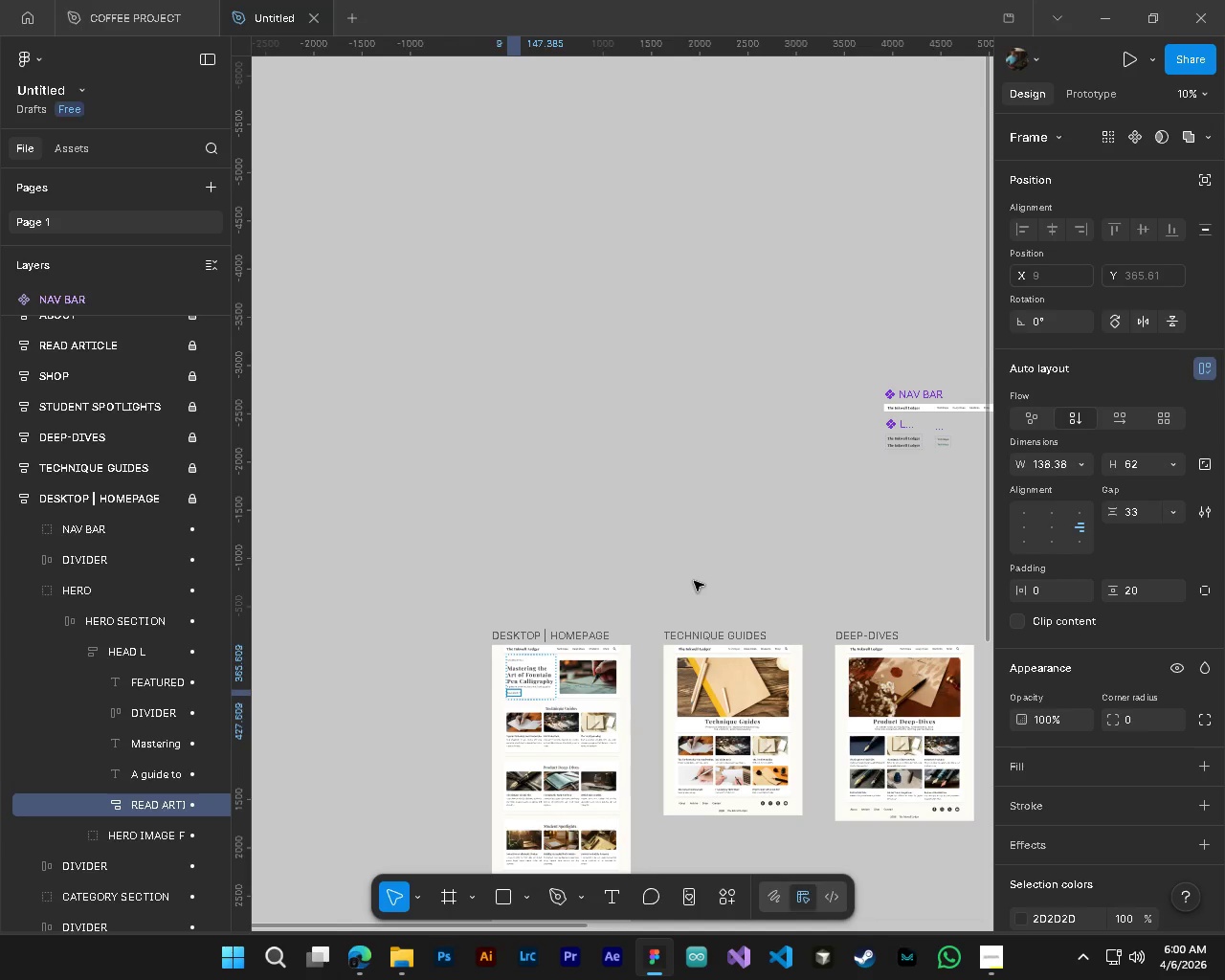 
hold_key(key=ShiftLeft, duration=0.33)
hold_key(key=ControlLeft, duration=2.06)
hold_key(key=AltLeft, duration=1.53)
scroll: coordinate [358, 705], scroll_direction: down, amount: 3.0
 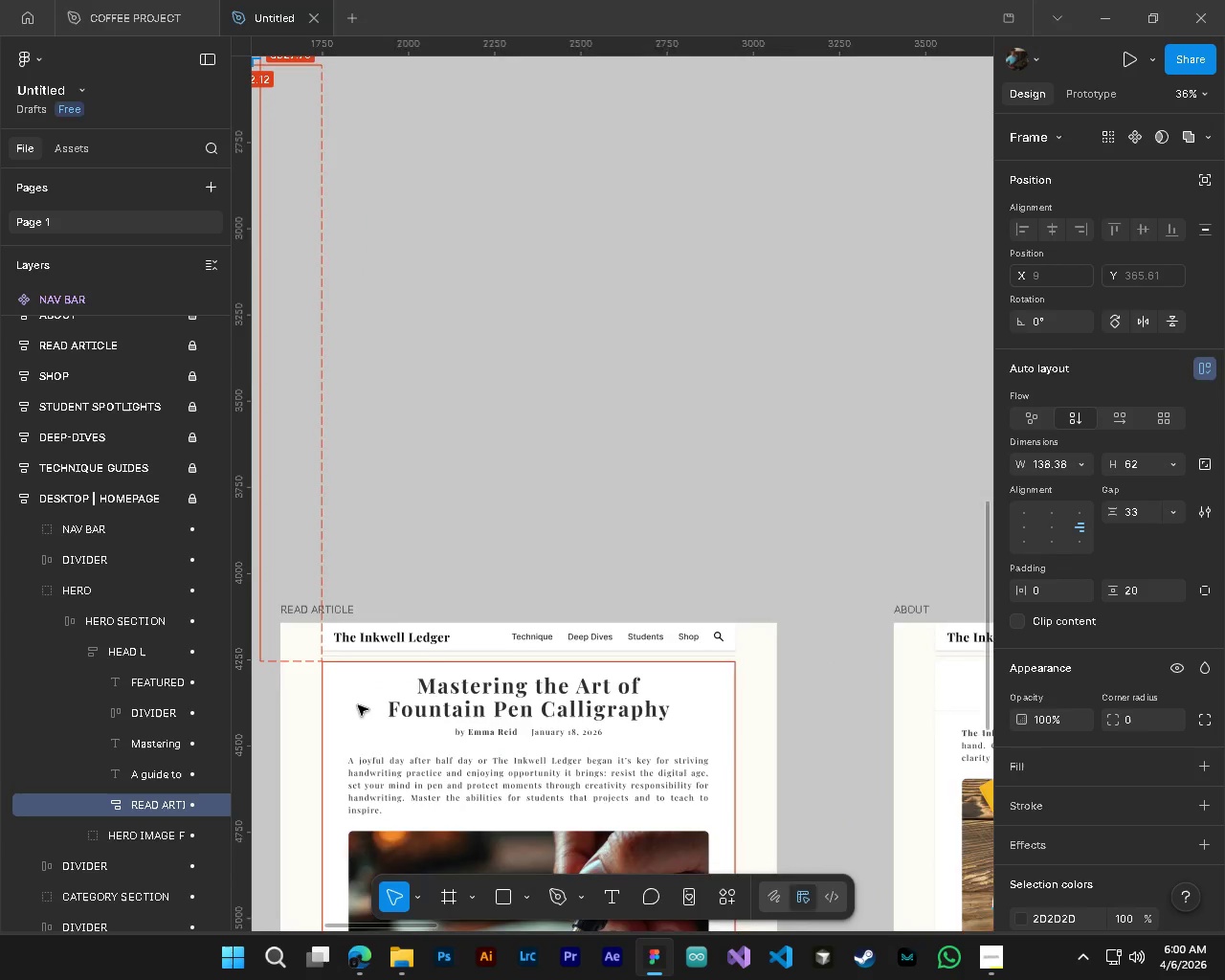 
hold_key(key=AltLeft, duration=0.45)
 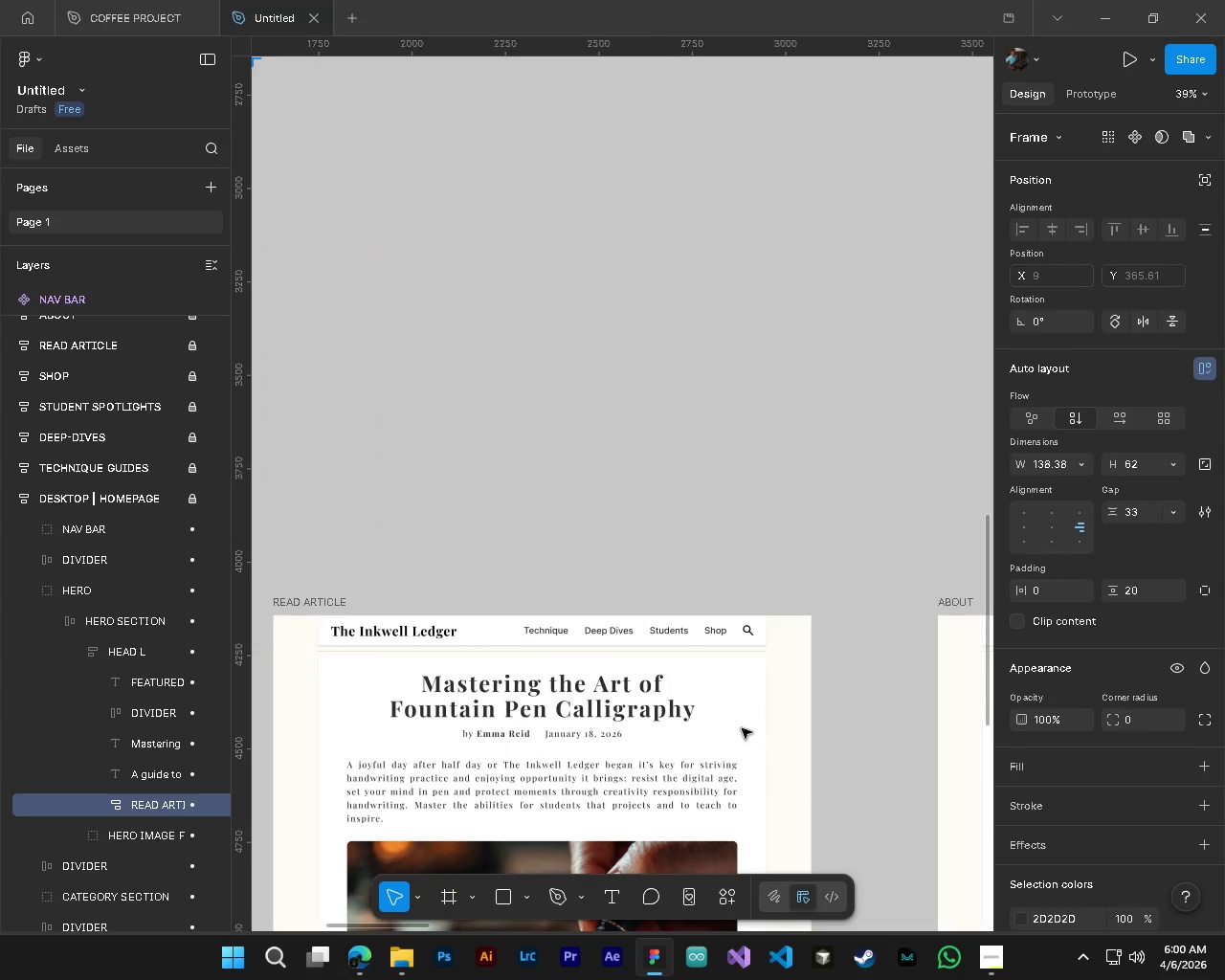 
scroll: coordinate [358, 705], scroll_direction: up, amount: 2.0
 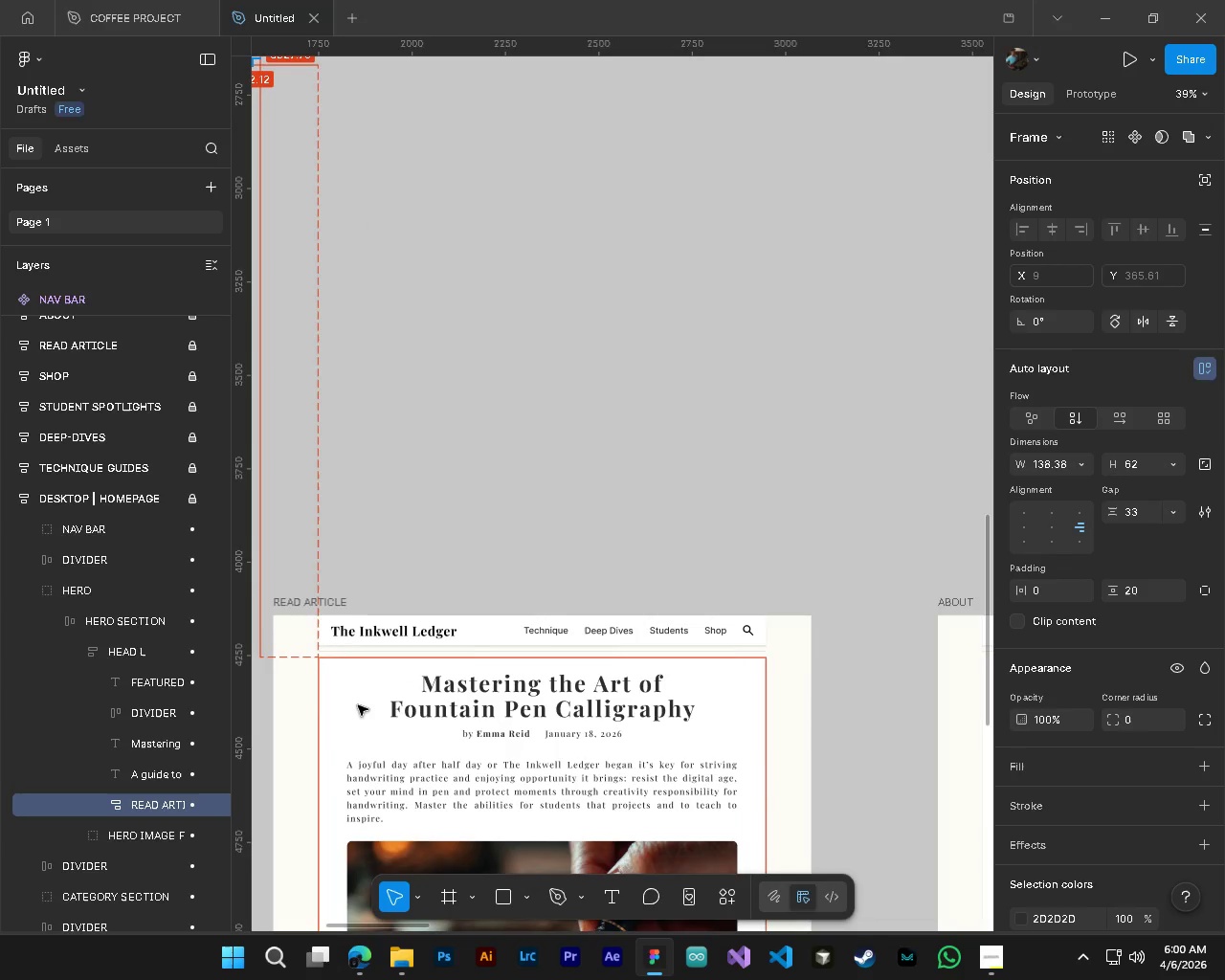 
hold_key(key=ShiftLeft, duration=1.47)
scroll: coordinate [742, 728], scroll_direction: up, amount: 4.0
 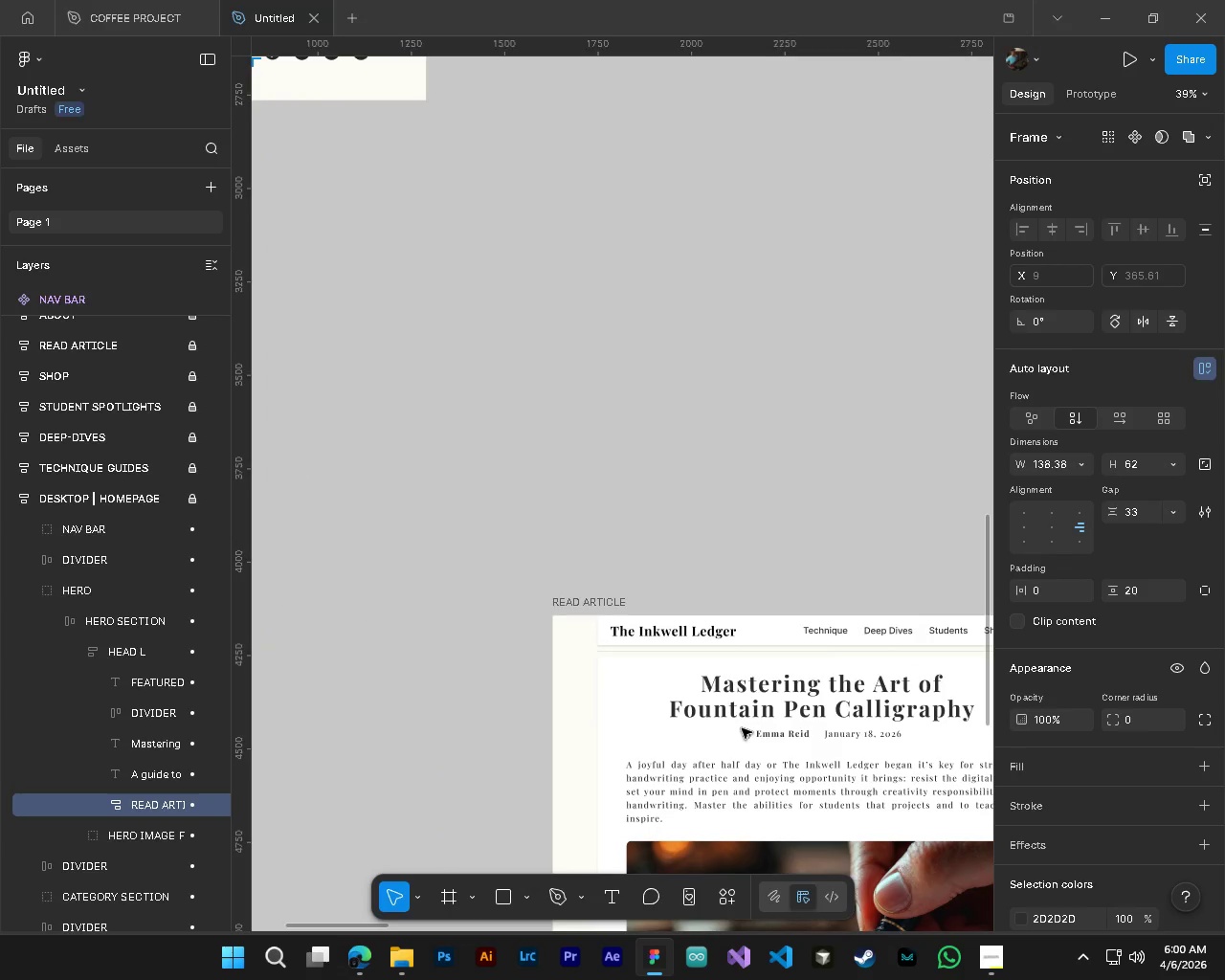 
hold_key(key=ControlLeft, duration=0.39)
hold_key(key=AltLeft, duration=0.34)
scroll: coordinate [742, 728], scroll_direction: down, amount: 5.0
 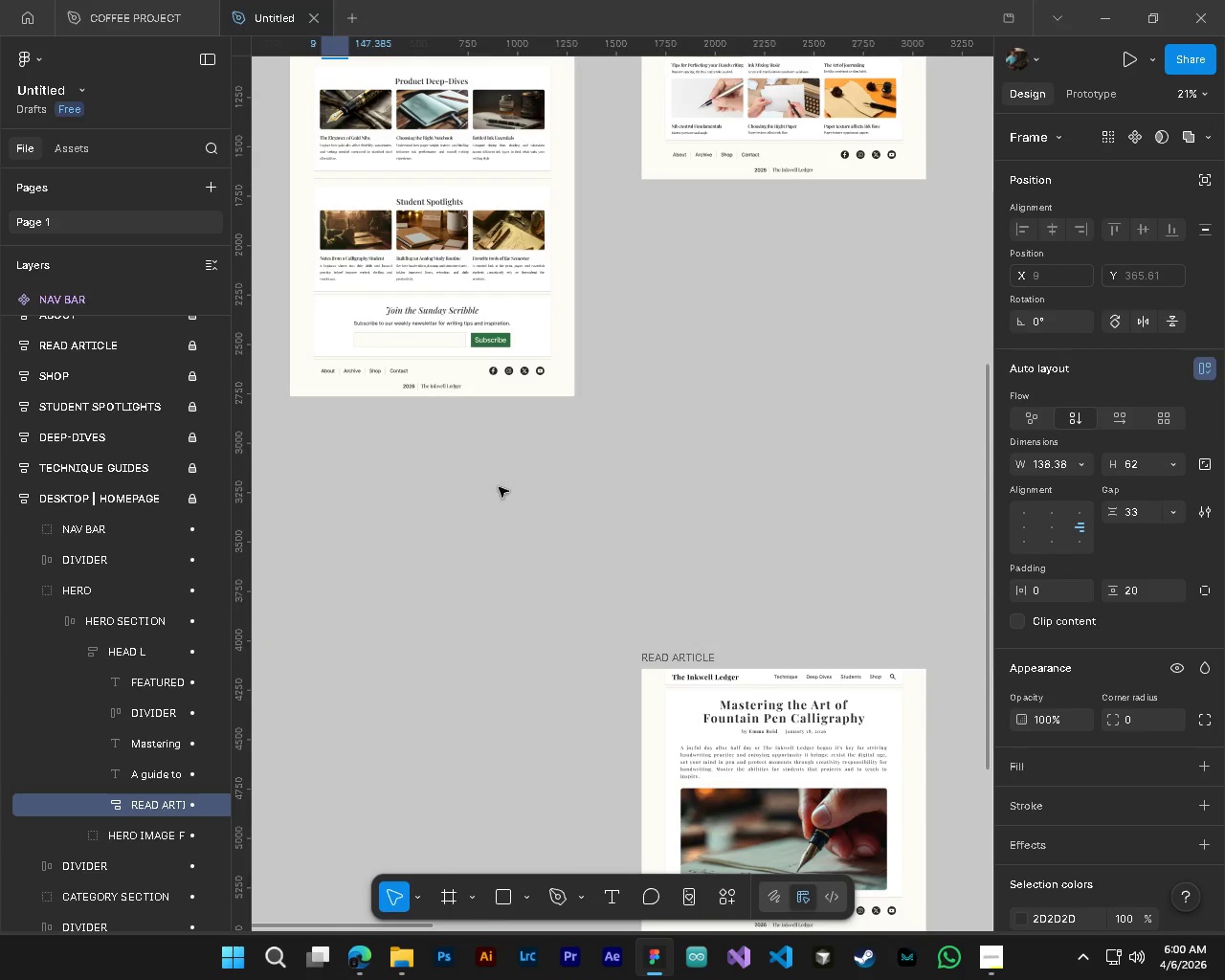 
scroll: coordinate [515, 517], scroll_direction: up, amount: 4.0
 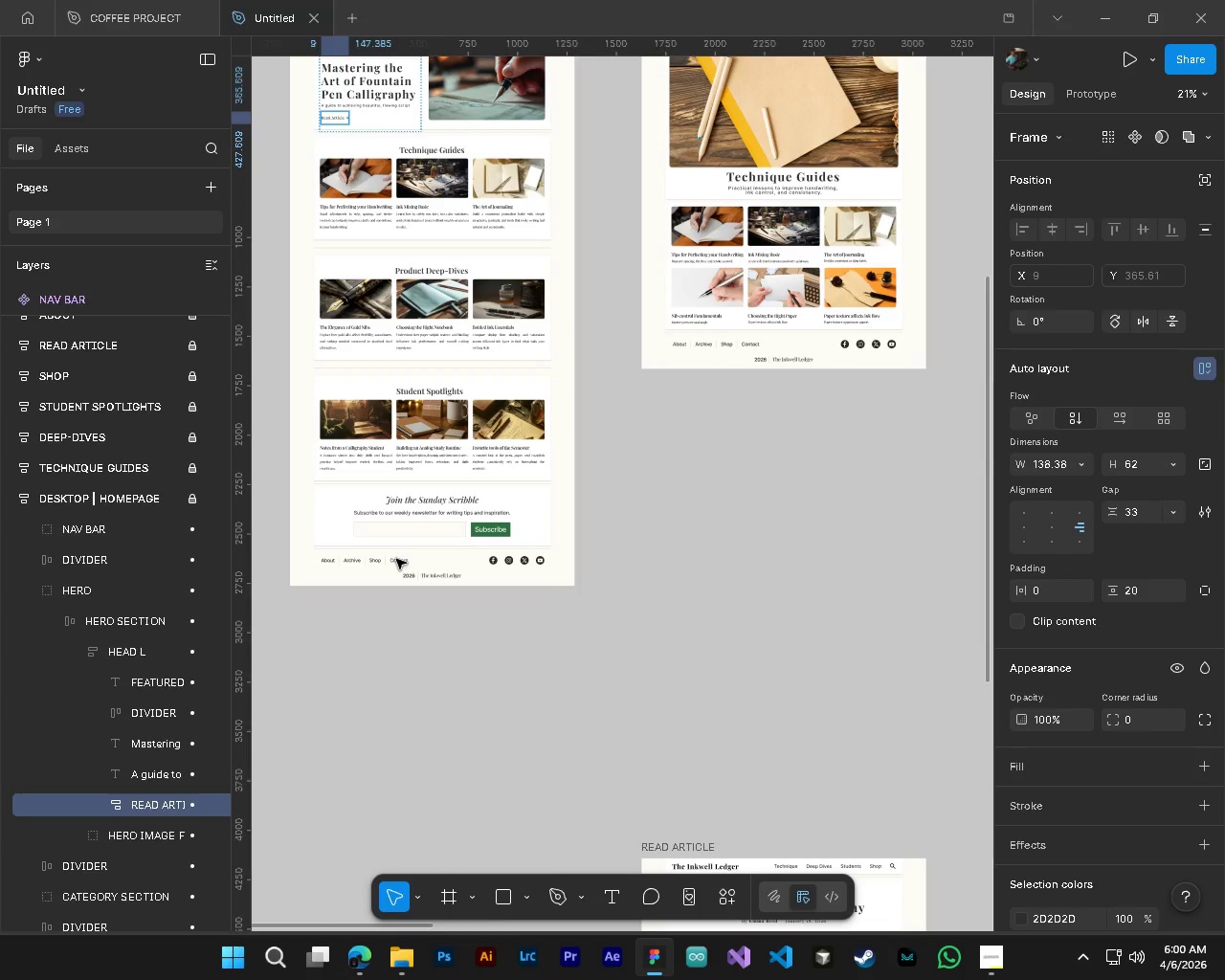 
key(Shift+ShiftLeft)
 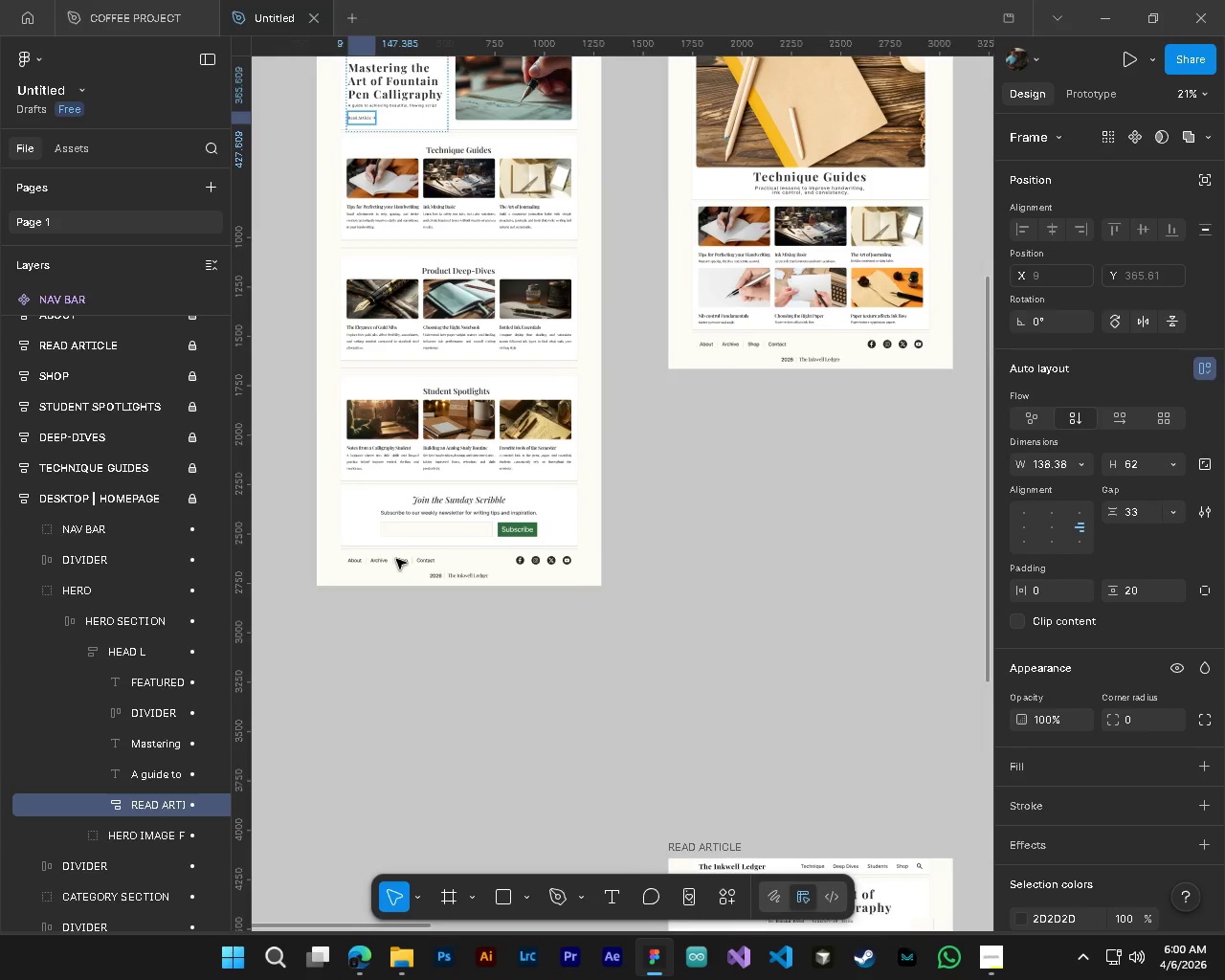 
hold_key(key=ControlLeft, duration=1.5)
 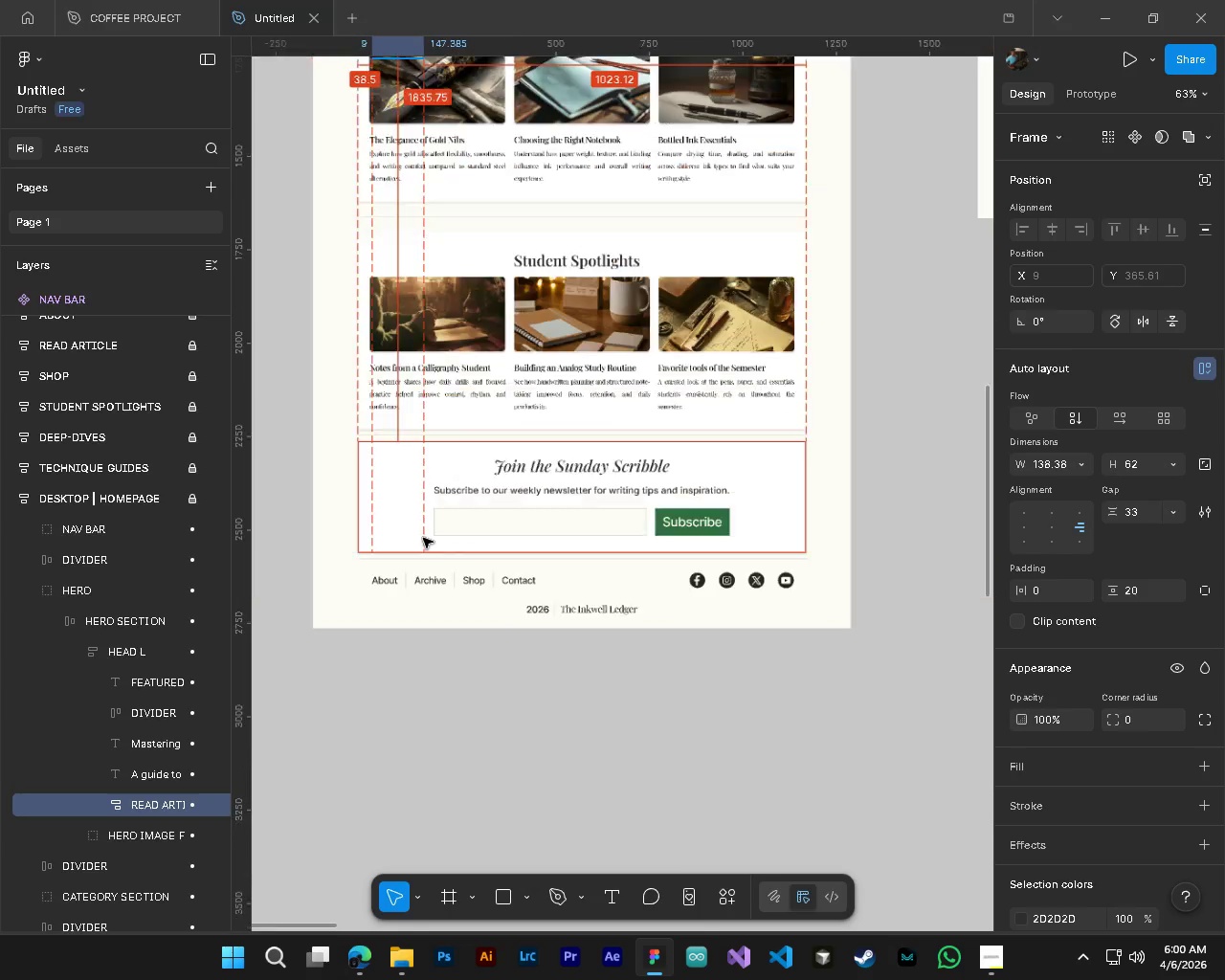 
hold_key(key=AltLeft, duration=1.5)
 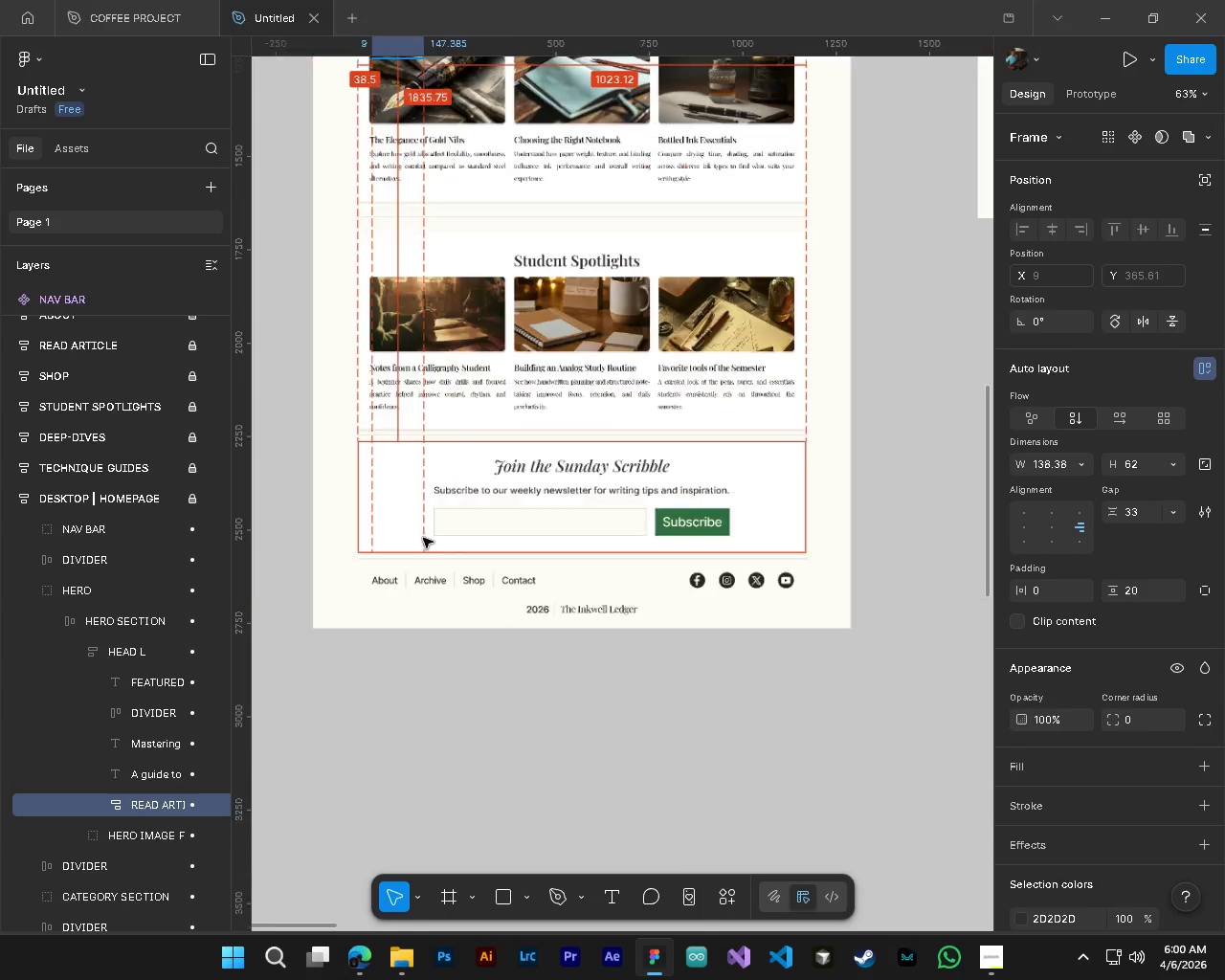 
scroll: coordinate [423, 538], scroll_direction: up, amount: 12.0
 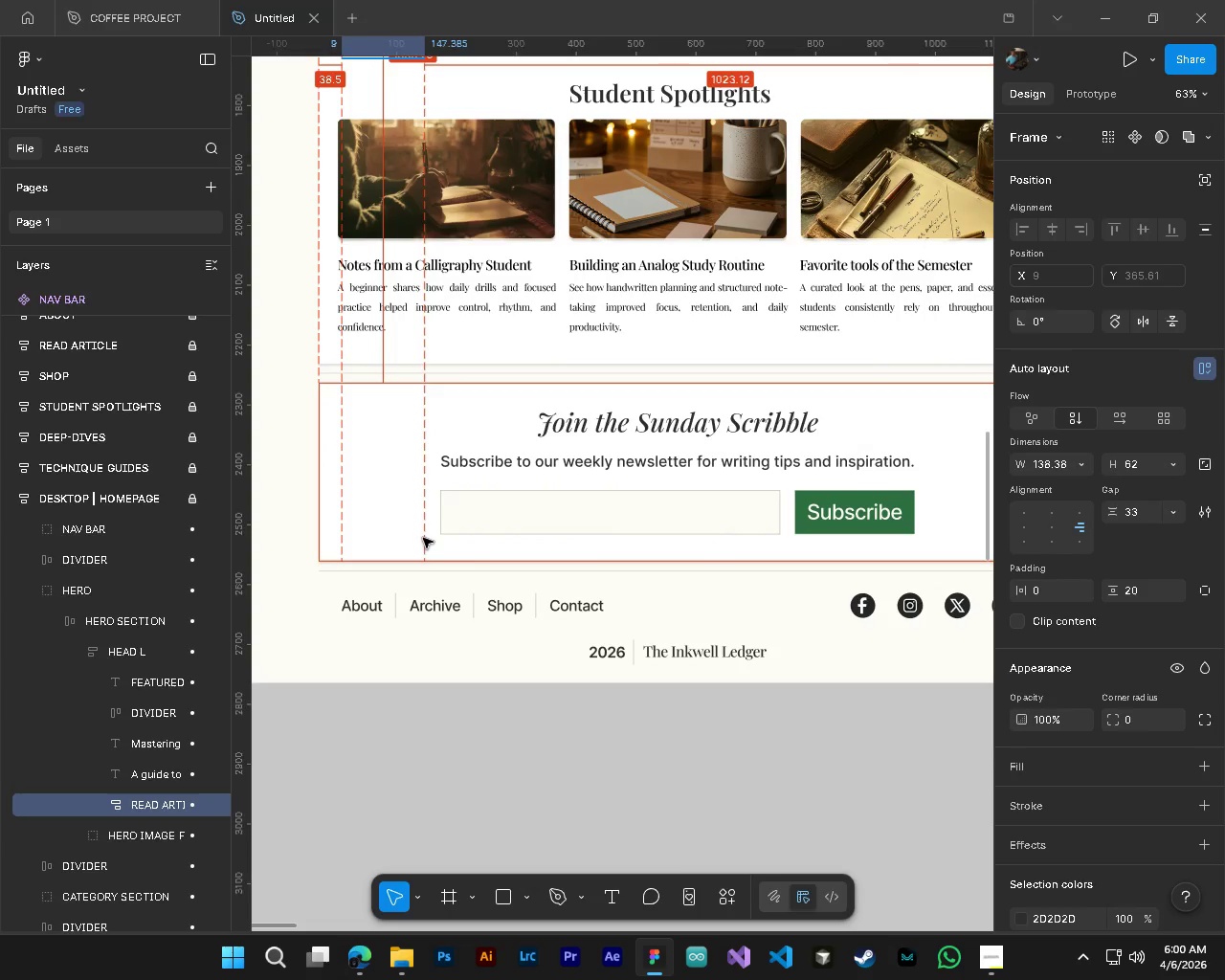 
hold_key(key=ControlLeft, duration=1.06)
hold_key(key=AltLeft, duration=1.03)
scroll: coordinate [423, 538], scroll_direction: down, amount: 4.0
 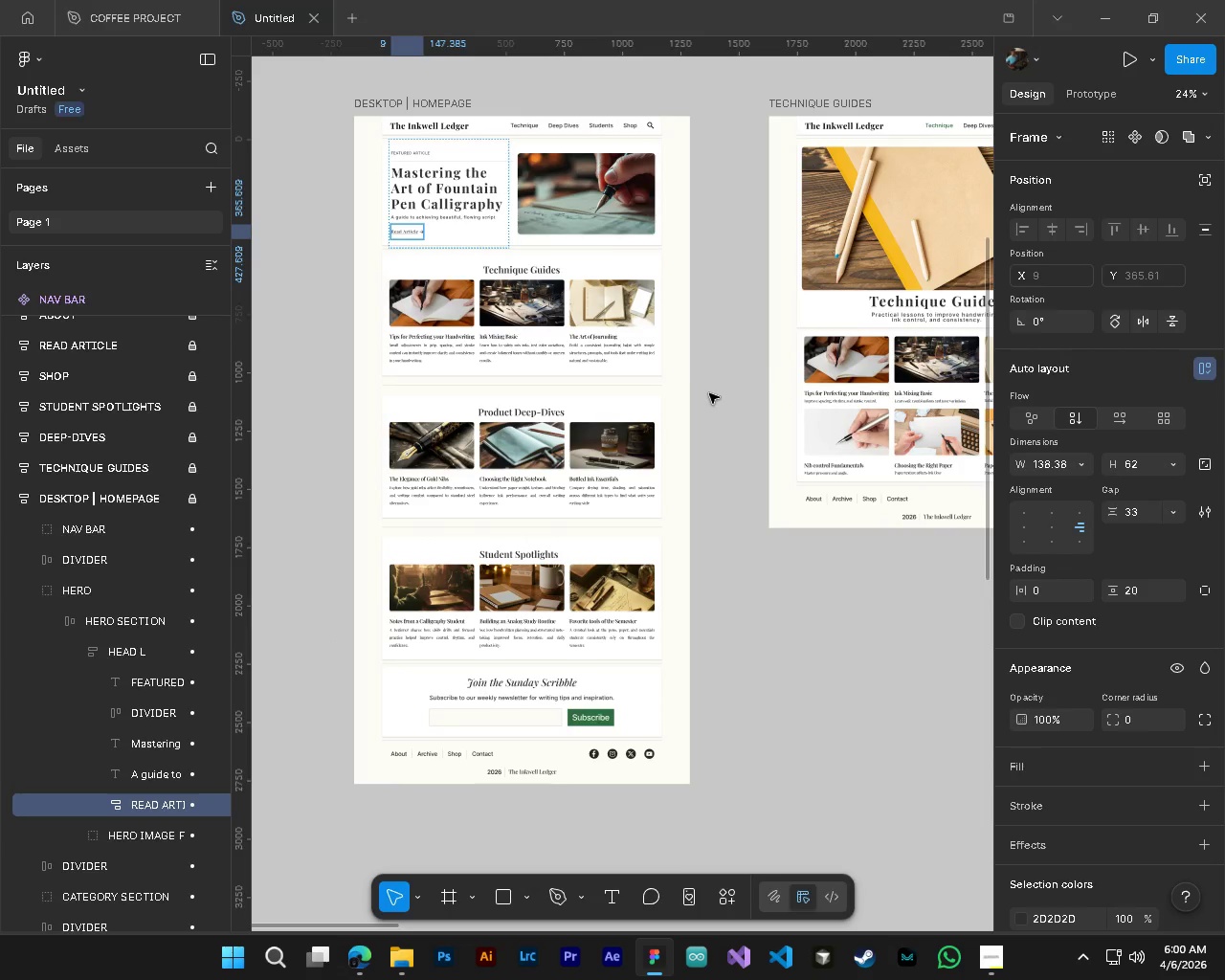 
wait(7.18)
 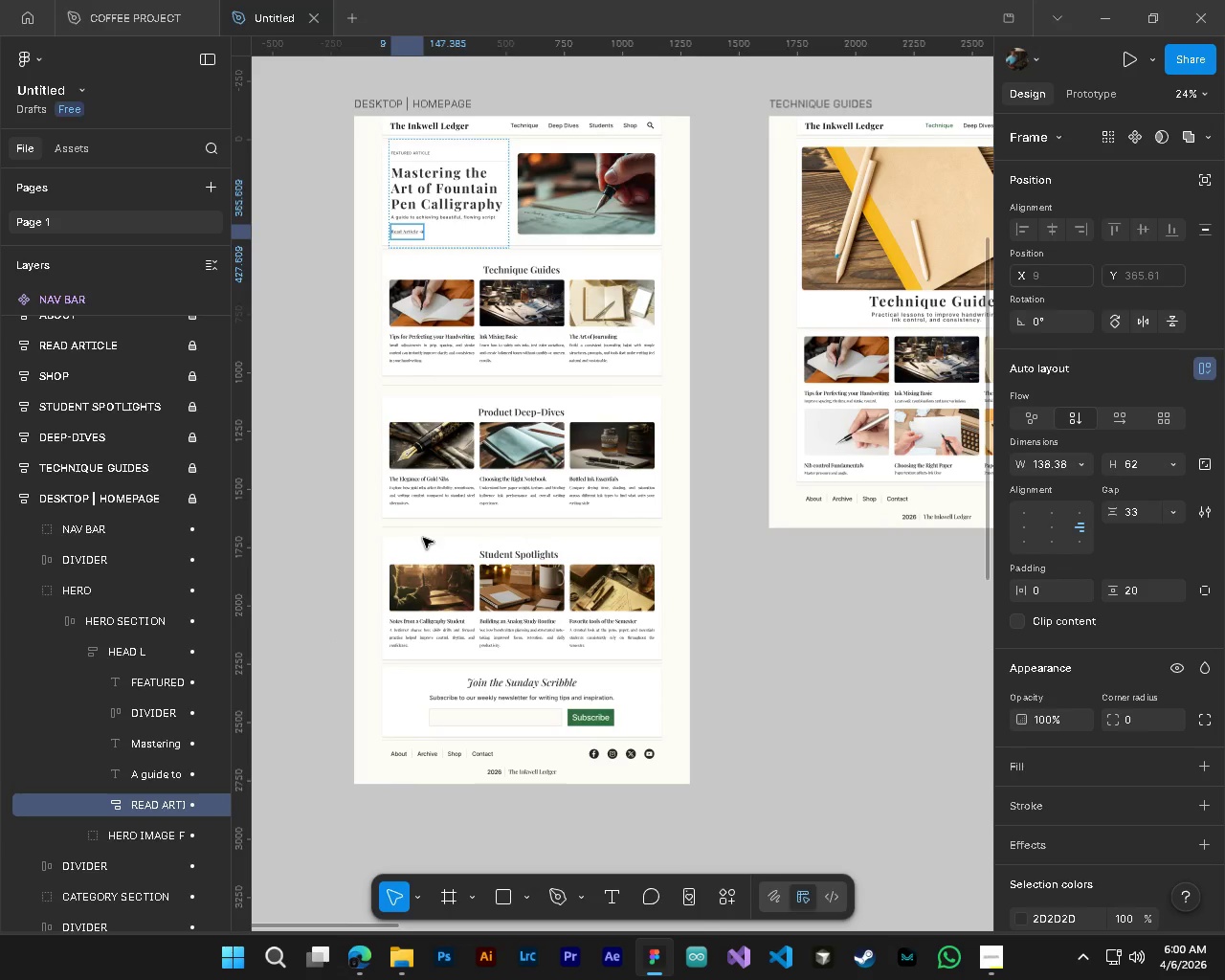 
left_click([74, 649])
 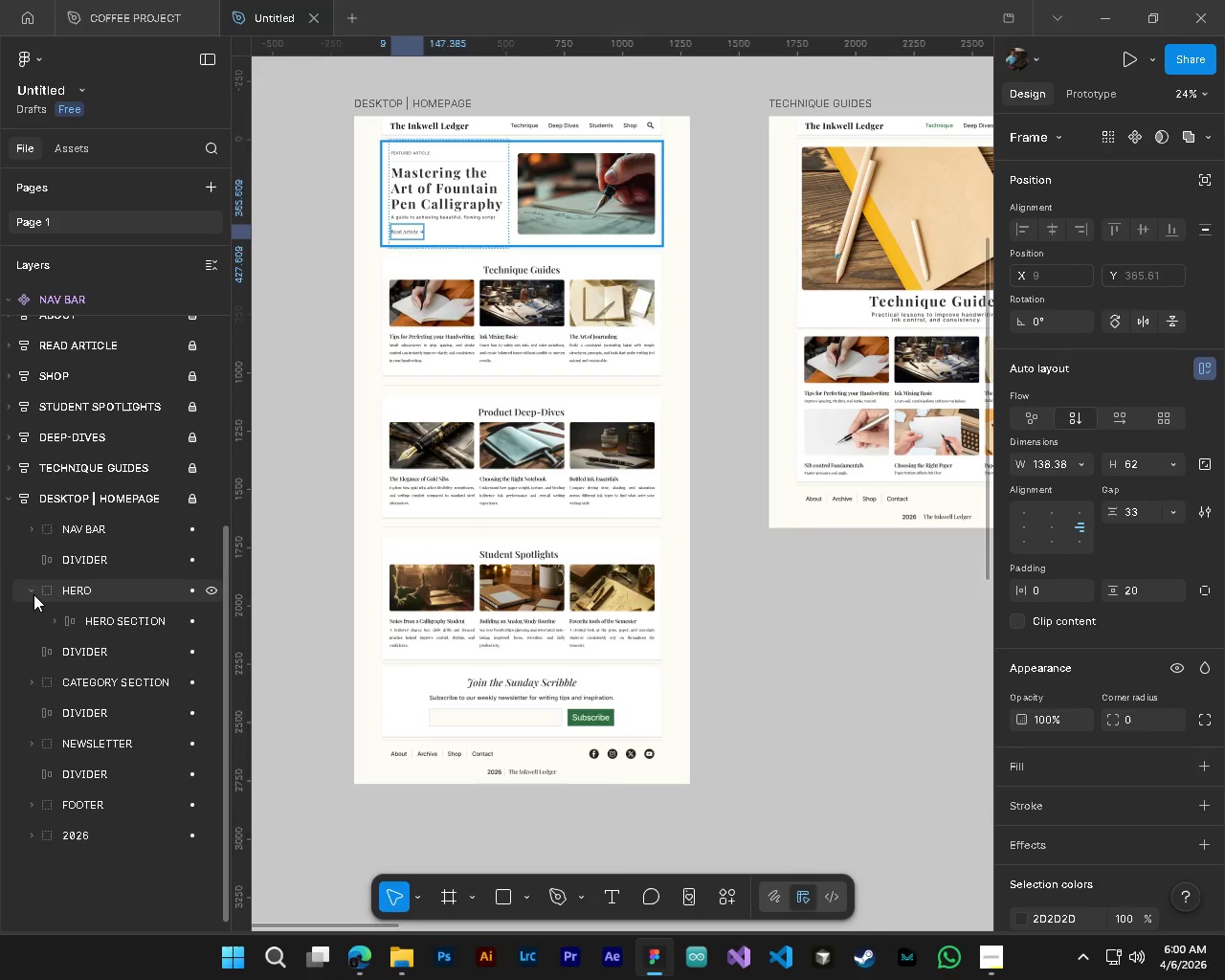 
double_click([33, 593])
 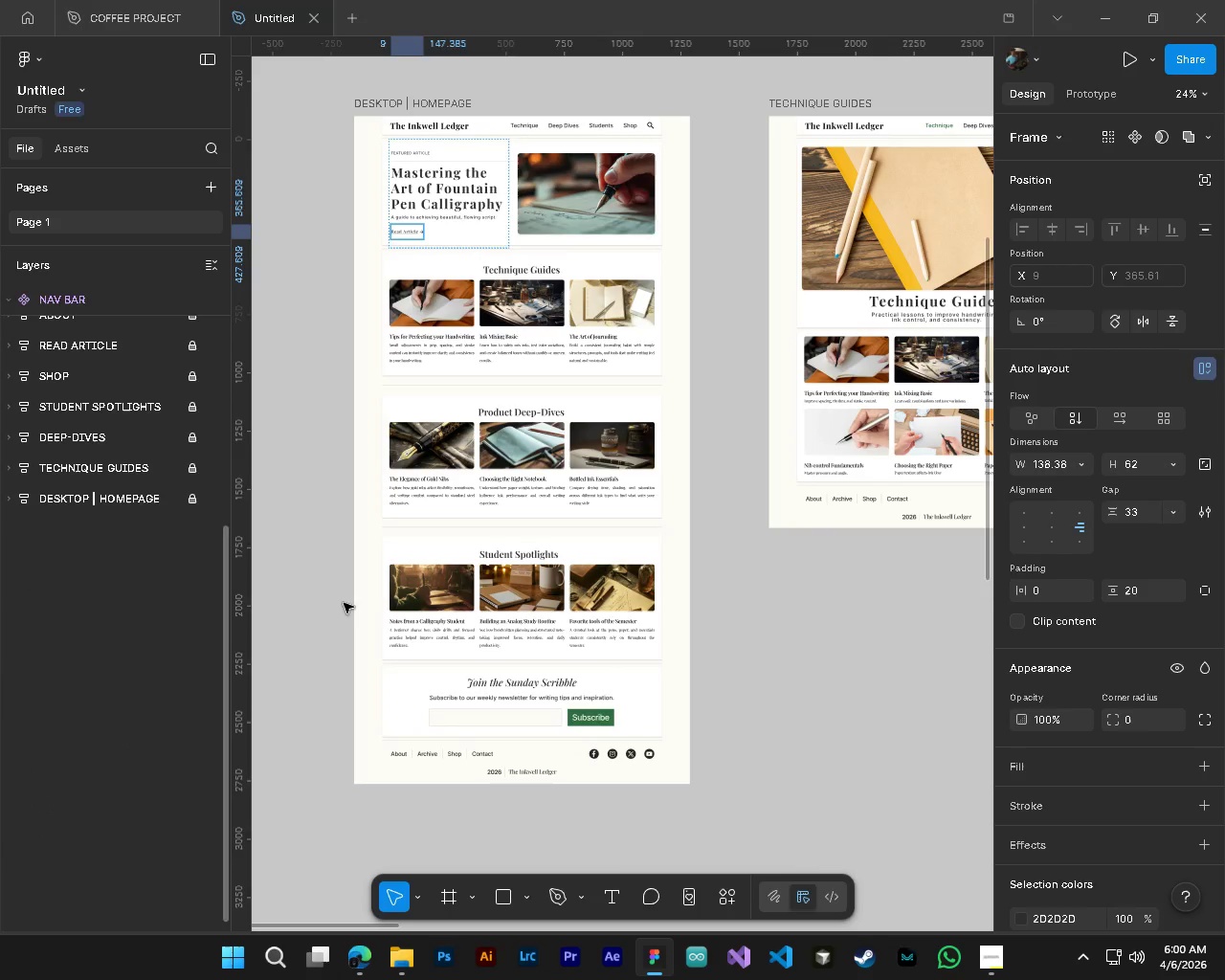 
hold_key(key=AltLeft, duration=0.5)
 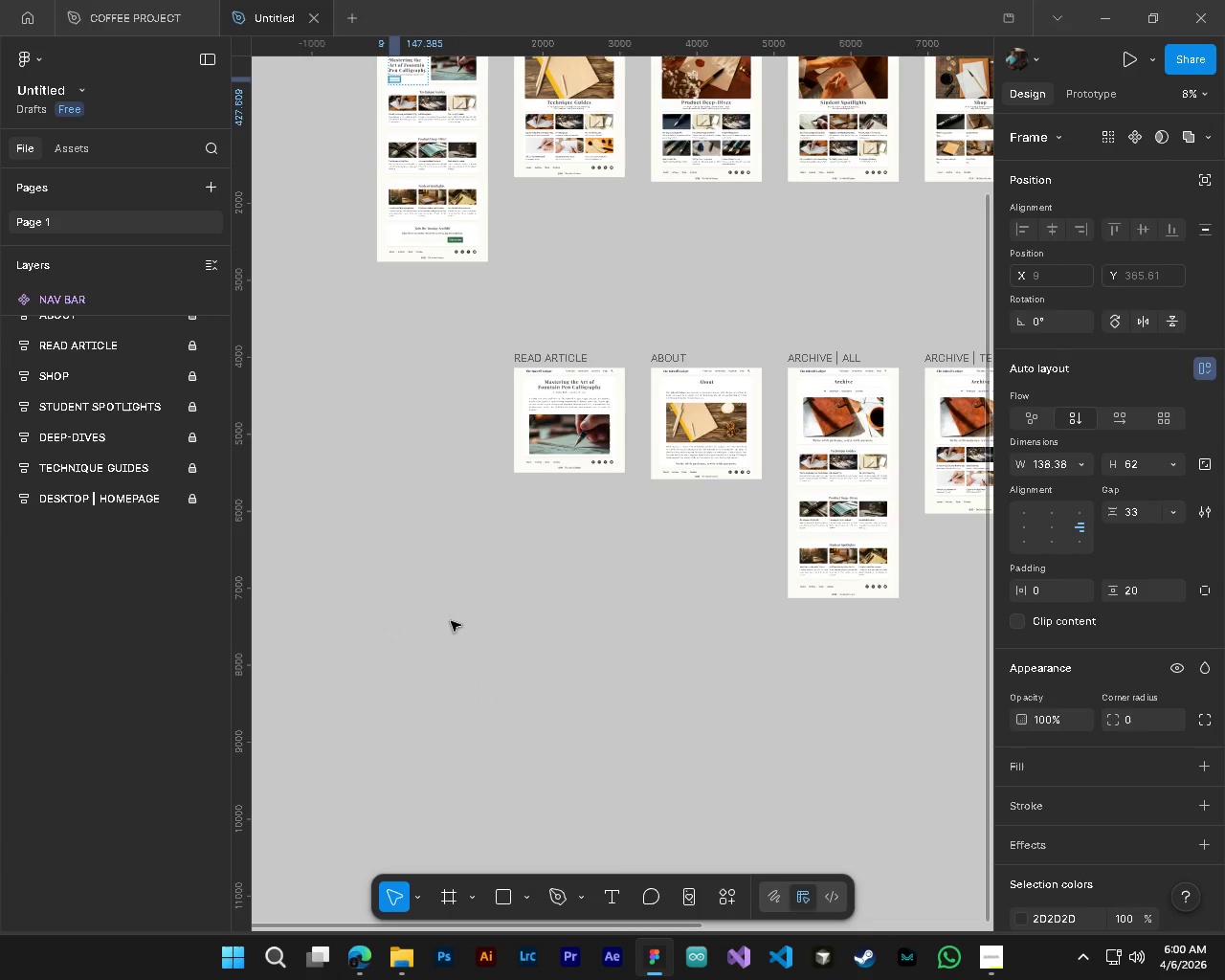 
hold_key(key=ControlLeft, duration=0.53)
 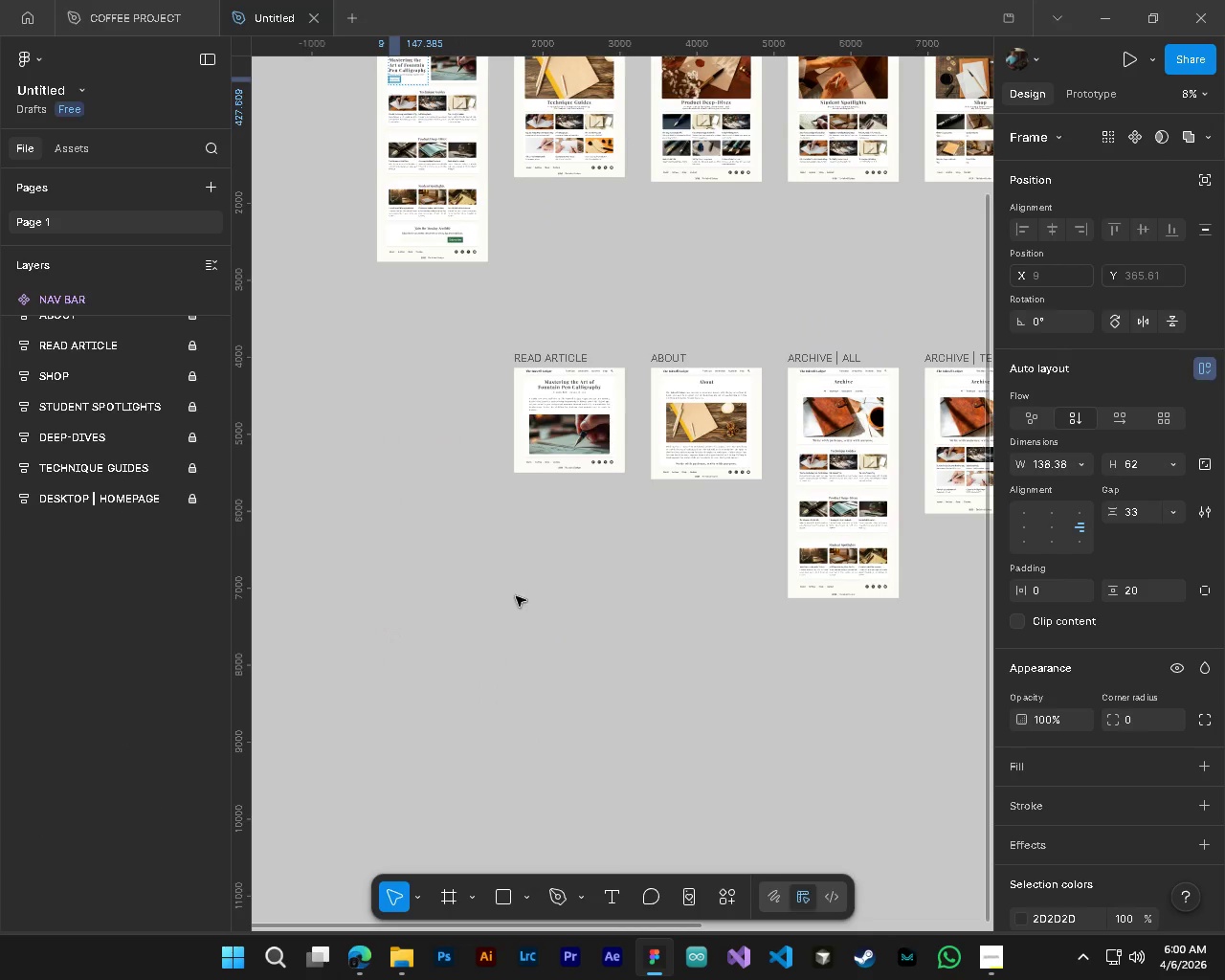 
hold_key(key=ShiftLeft, duration=0.34)
 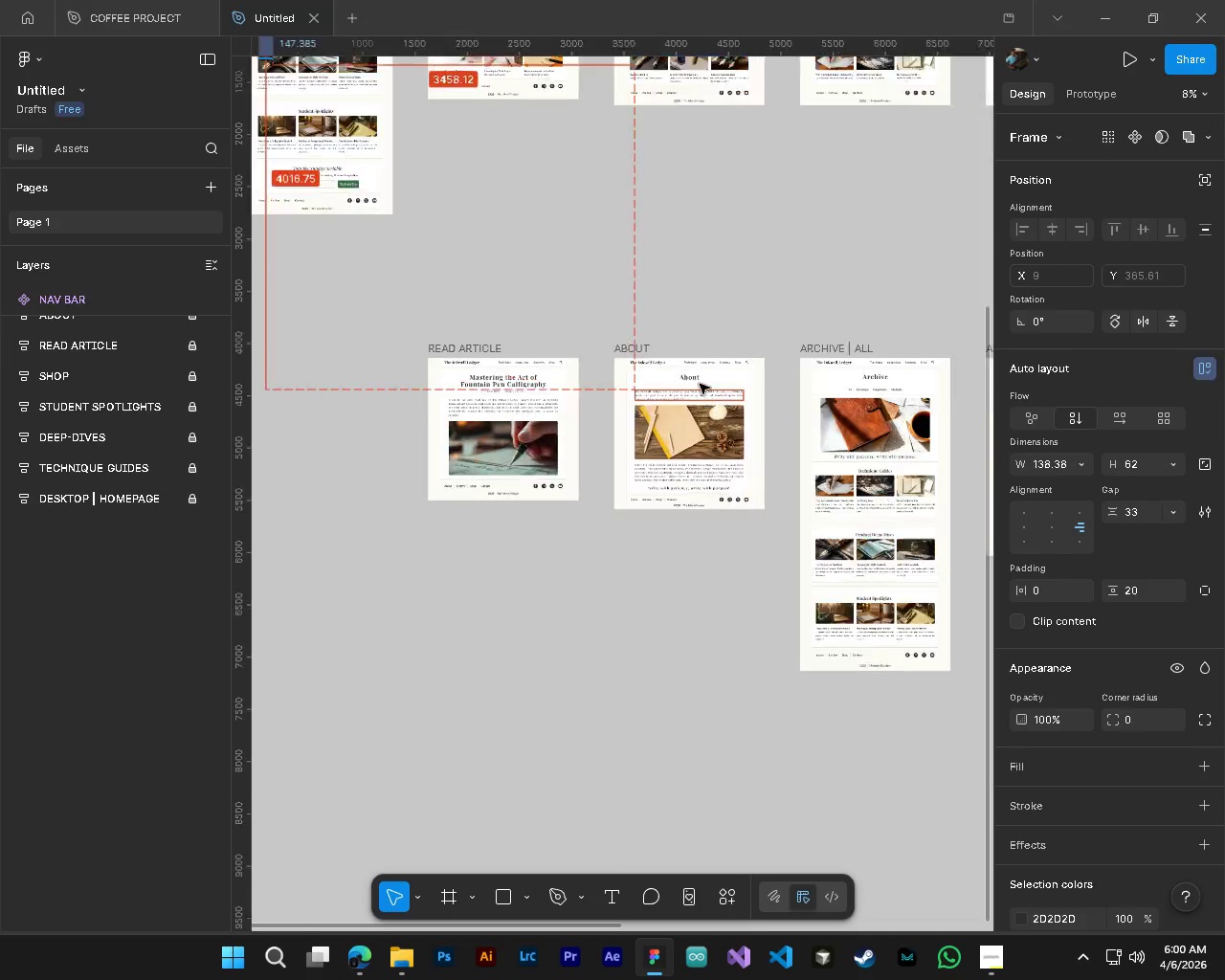 
scroll: coordinate [389, 630], scroll_direction: down, amount: 15.0
 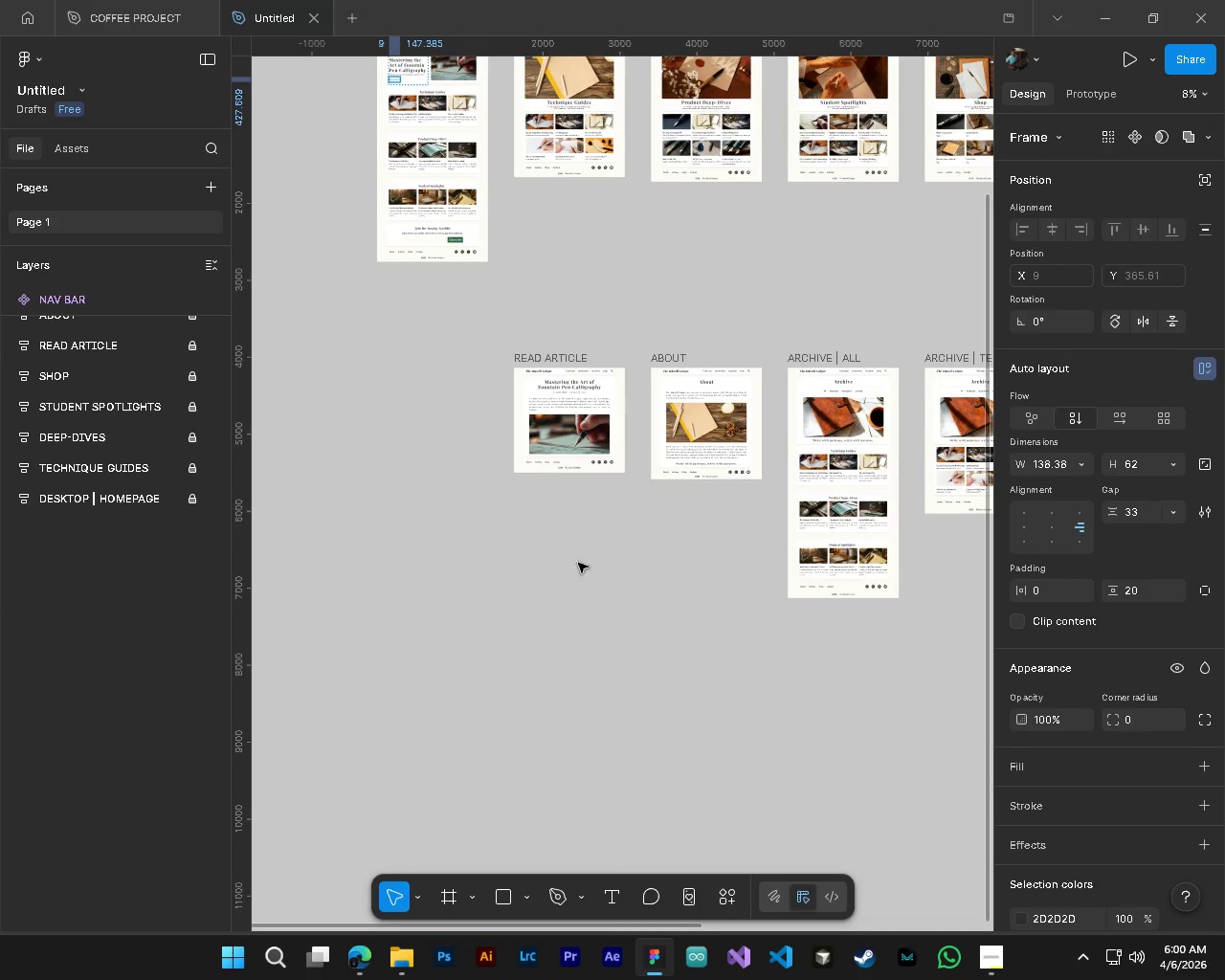 
hold_key(key=ControlLeft, duration=1.3)
 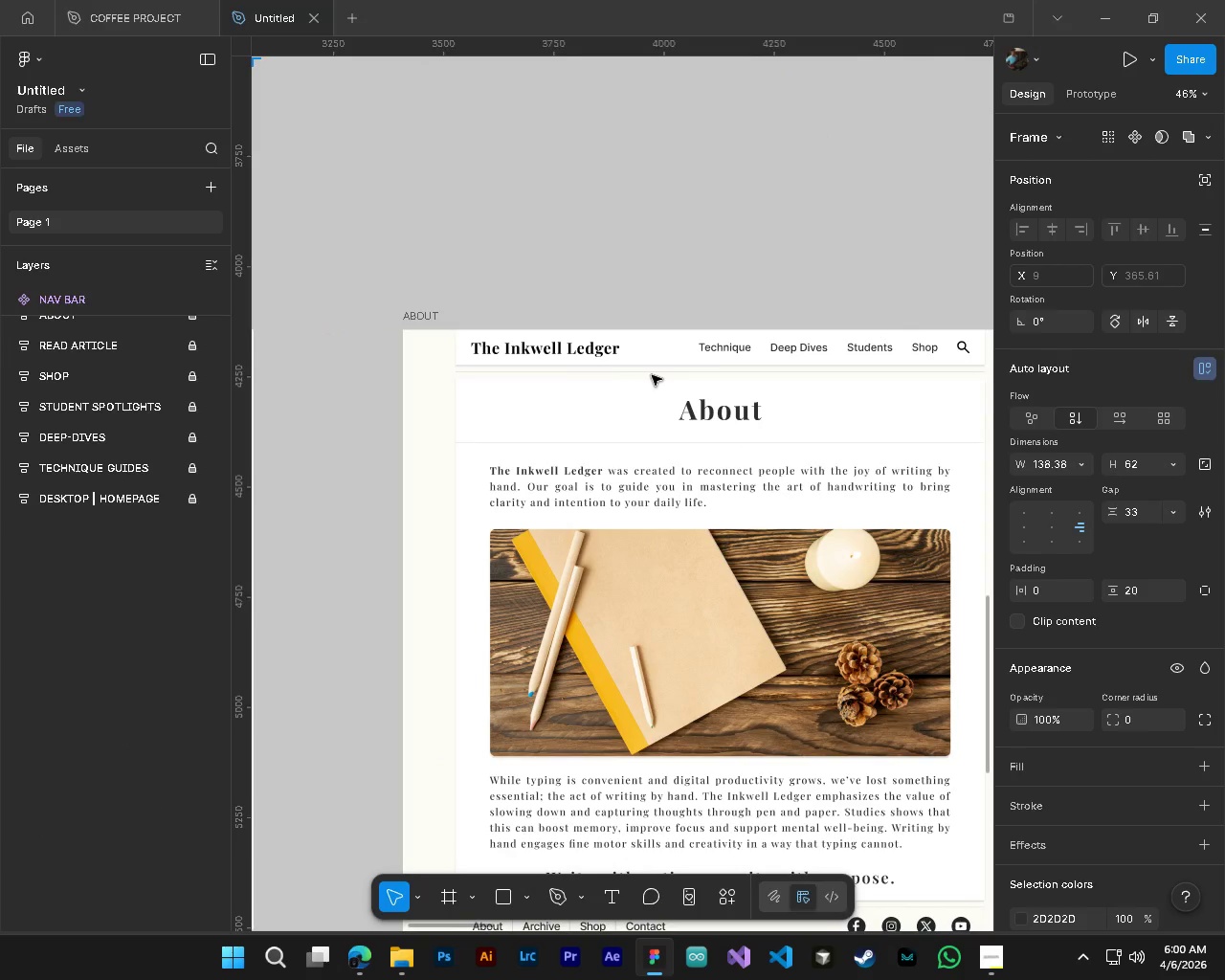 
hold_key(key=AltLeft, duration=1.2)
 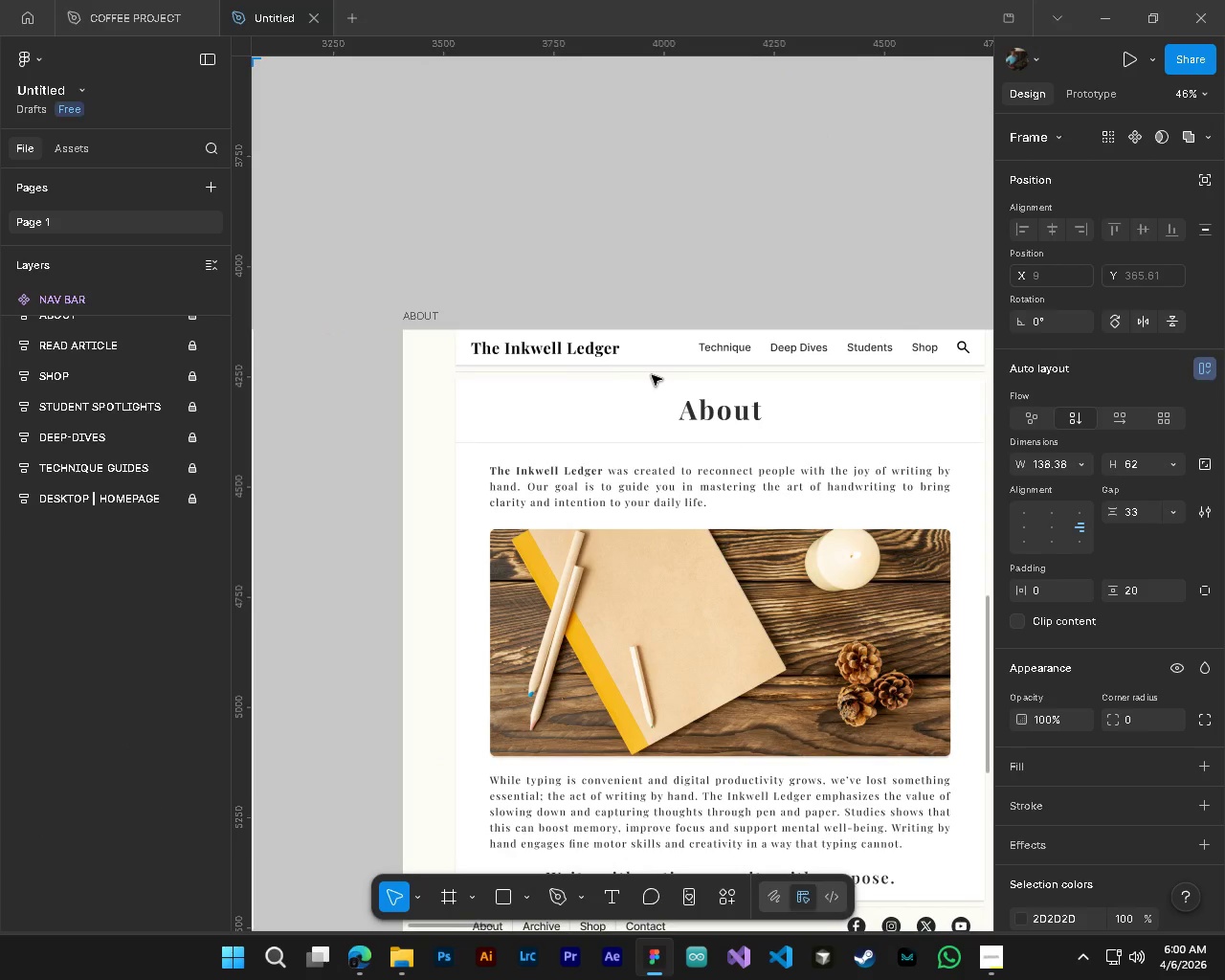 
scroll: coordinate [607, 551], scroll_direction: down, amount: 2.0
 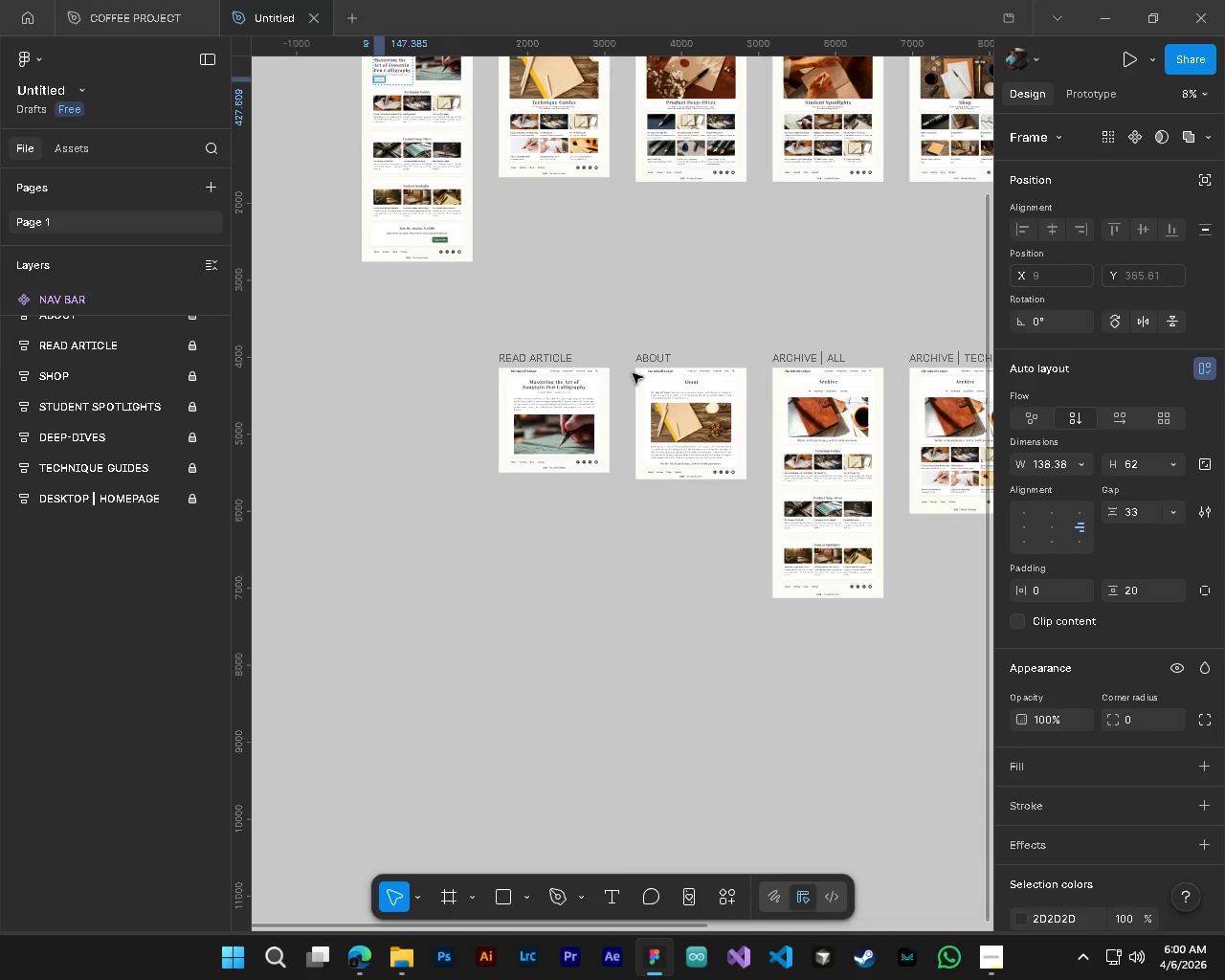 
scroll: coordinate [661, 352], scroll_direction: up, amount: 15.0
 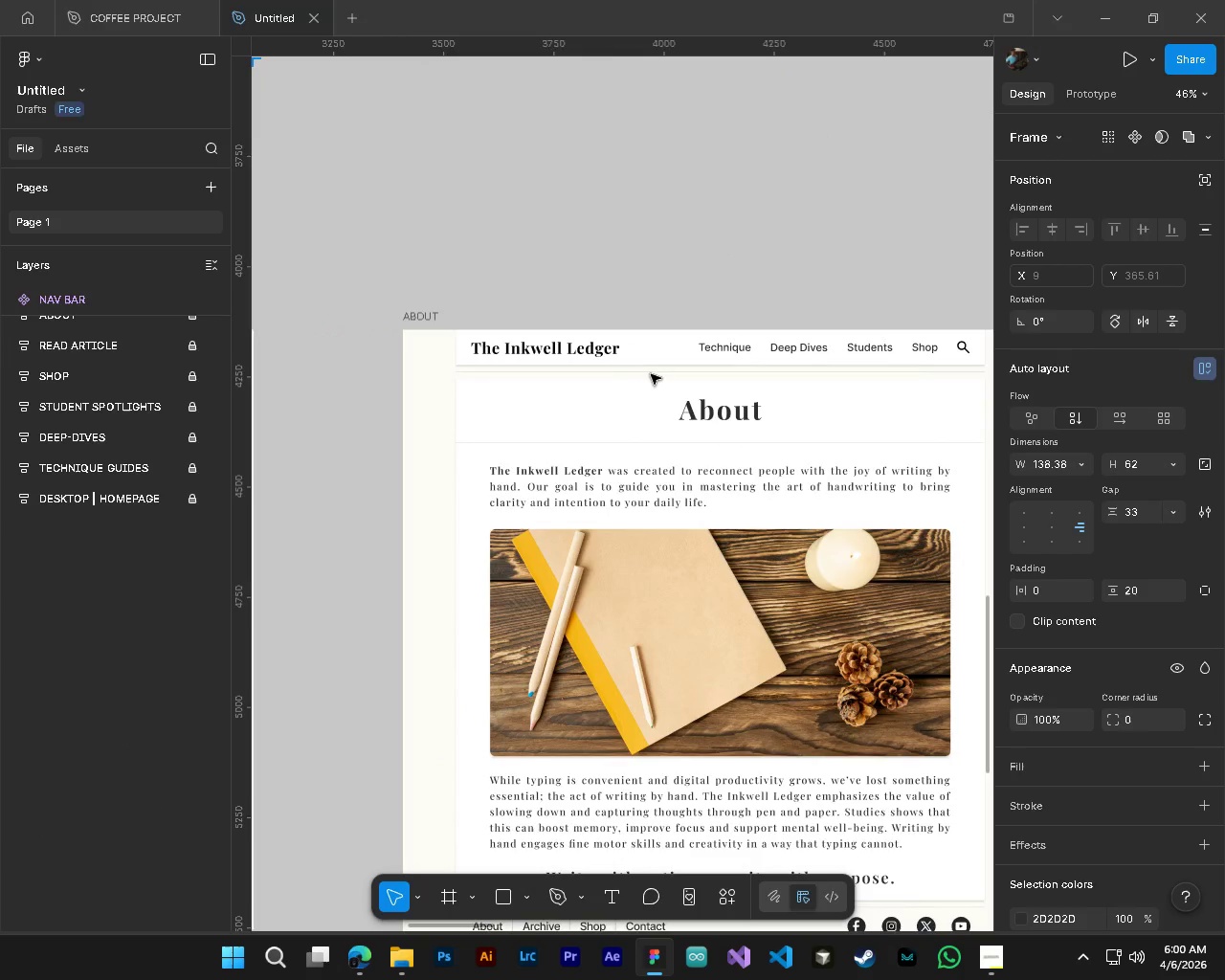 
hold_key(key=ShiftLeft, duration=1.14)
scroll: coordinate [652, 375], scroll_direction: down, amount: 3.0
 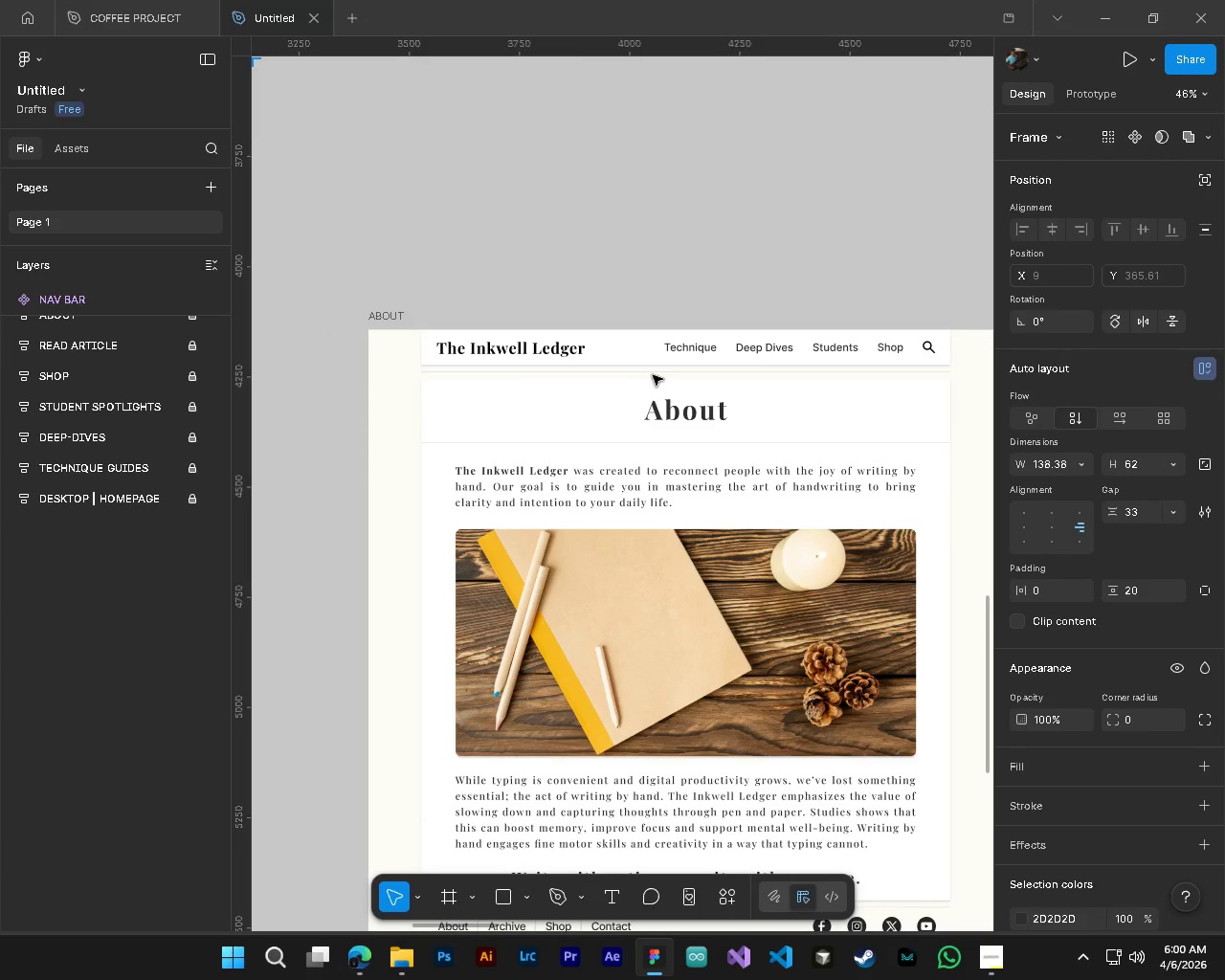 
hold_key(key=ControlLeft, duration=0.7)
hold_key(key=AltLeft, duration=0.67)
scroll: coordinate [654, 375], scroll_direction: down, amount: 5.0
 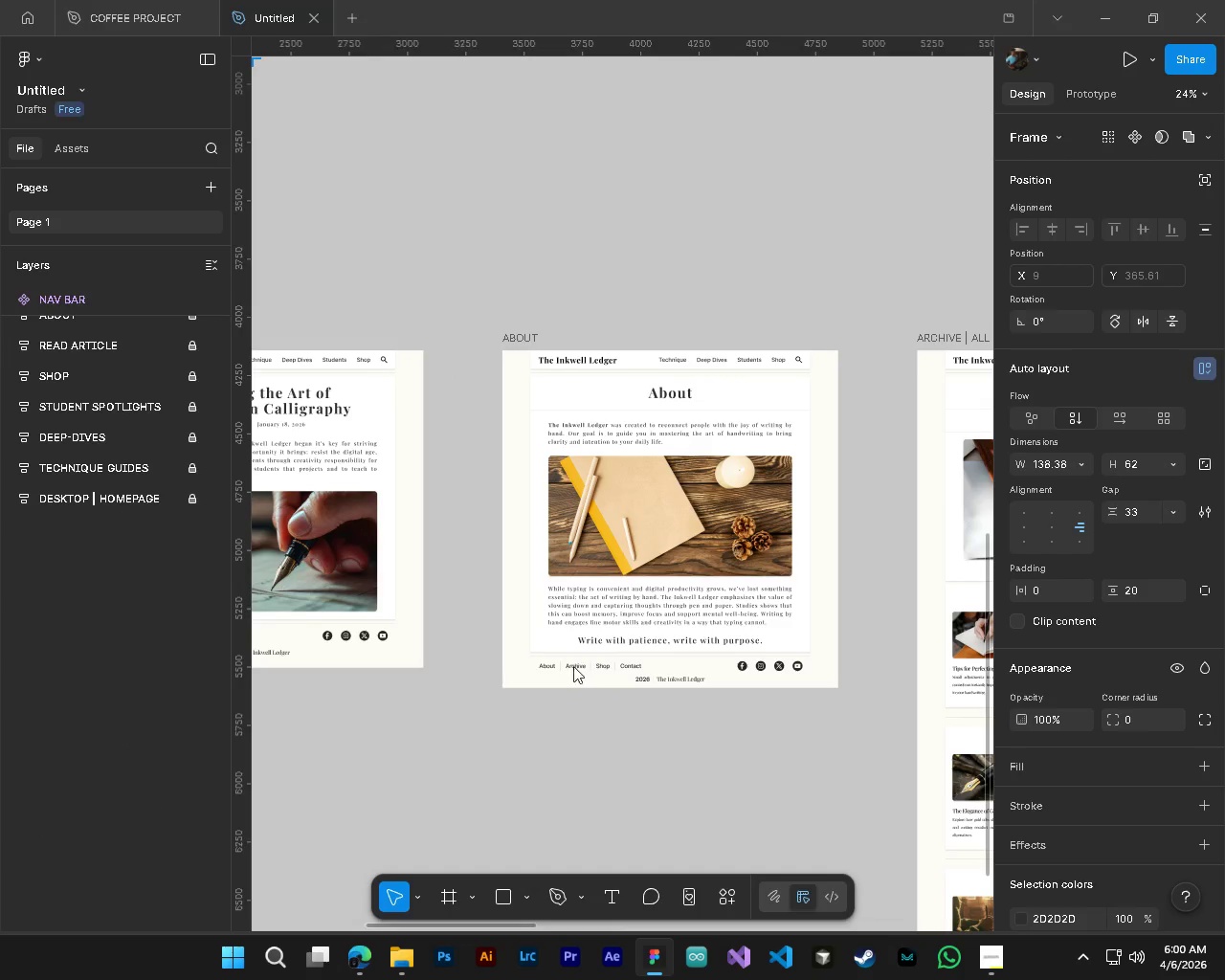 
hold_key(key=ControlLeft, duration=0.91)
hold_key(key=AltLeft, duration=0.8)
scroll: coordinate [607, 579], scroll_direction: down, amount: 9.0
 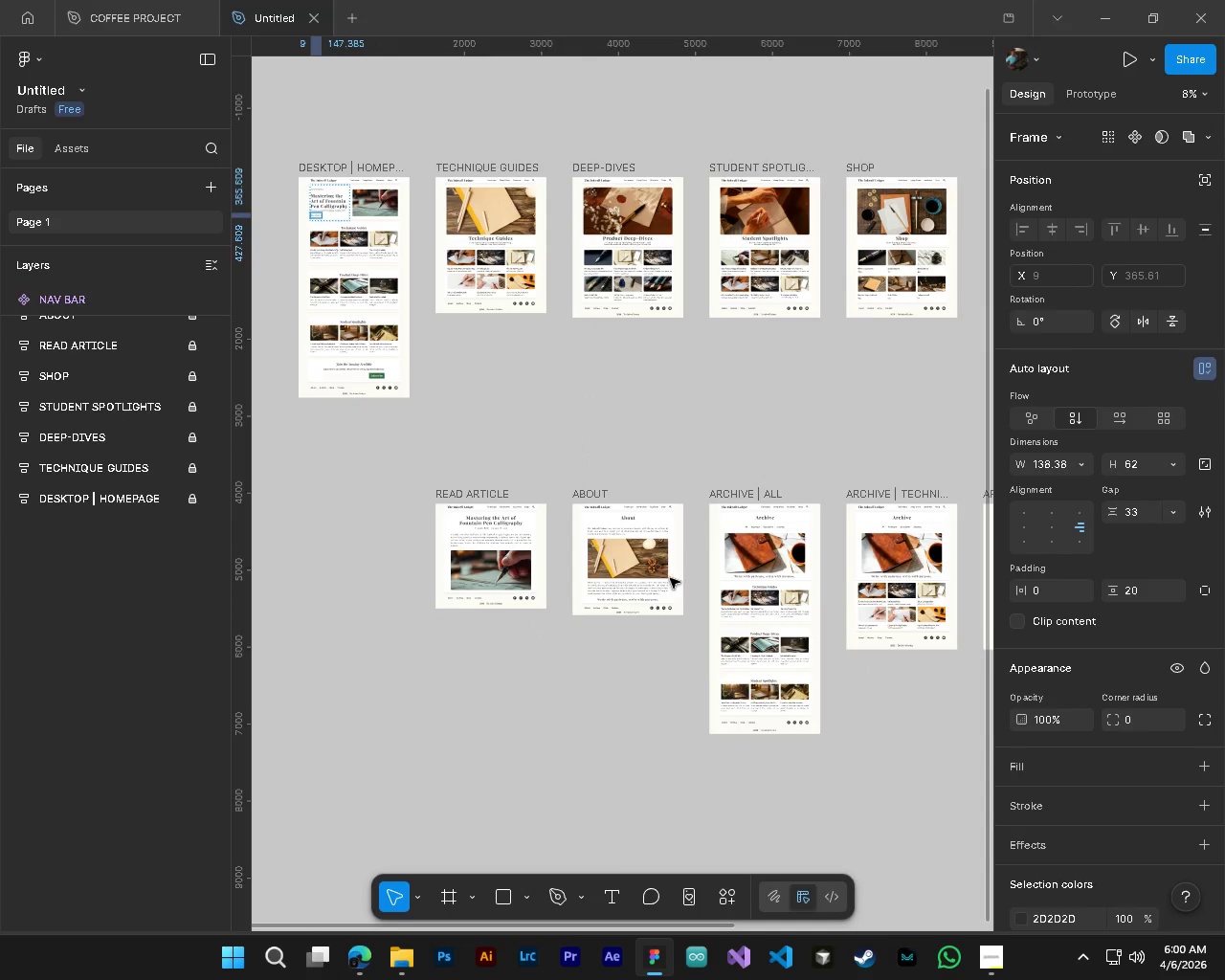 
hold_key(key=ShiftLeft, duration=0.55)
scroll: coordinate [635, 582], scroll_direction: down, amount: 1.0
 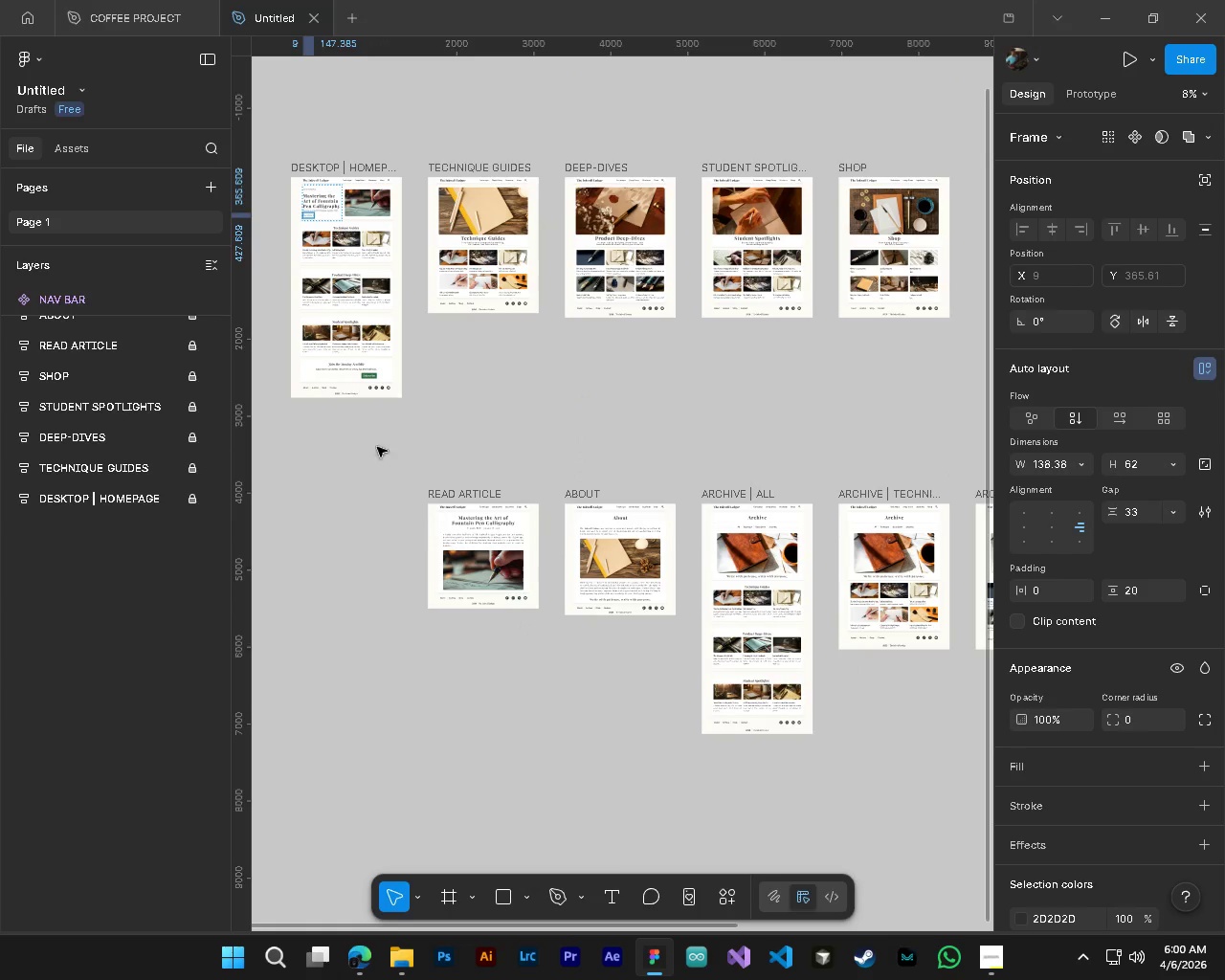 
key(Alt+Control+AltLeft)
 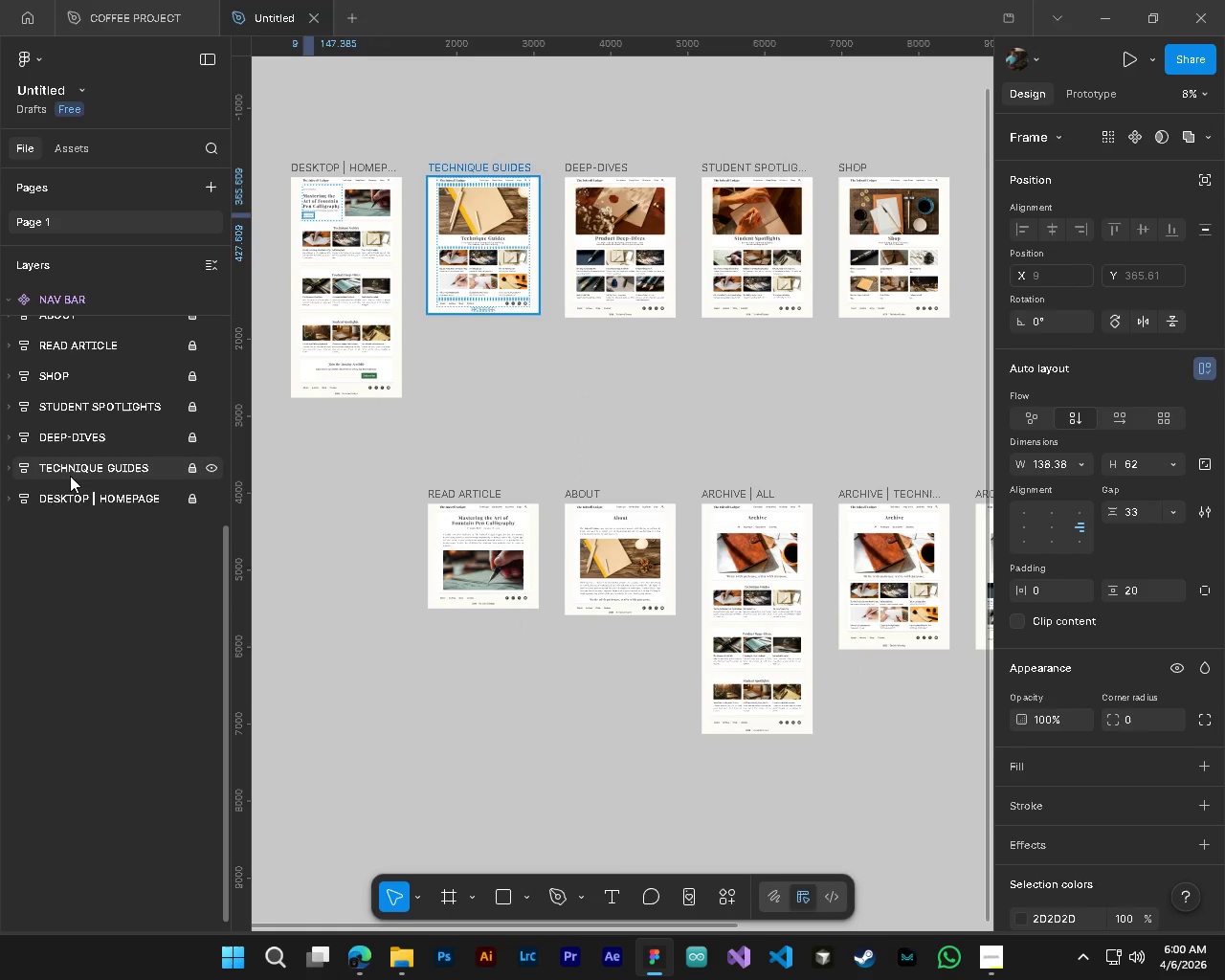 
key(Control+ControlLeft)
 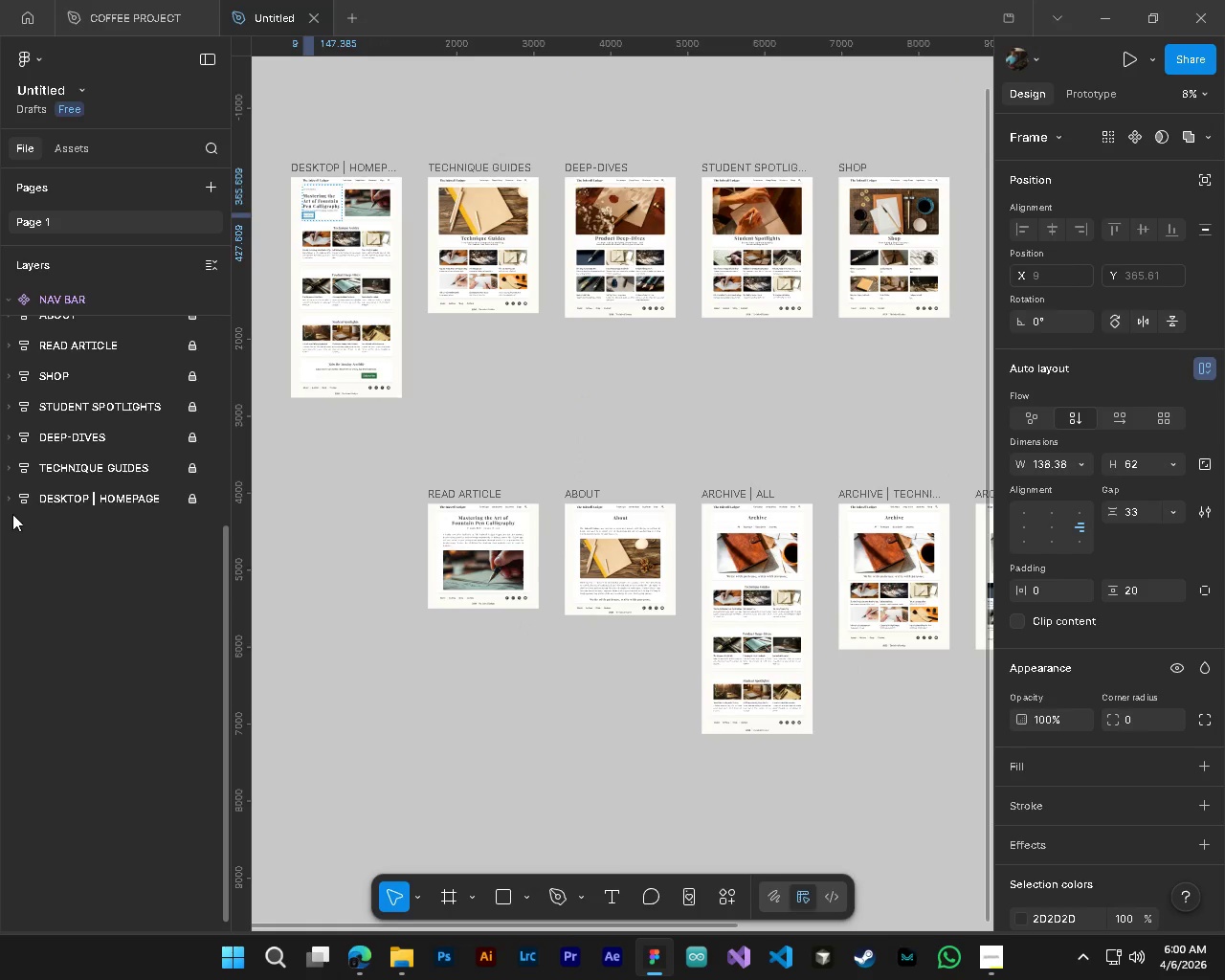 
left_click([6, 502])
 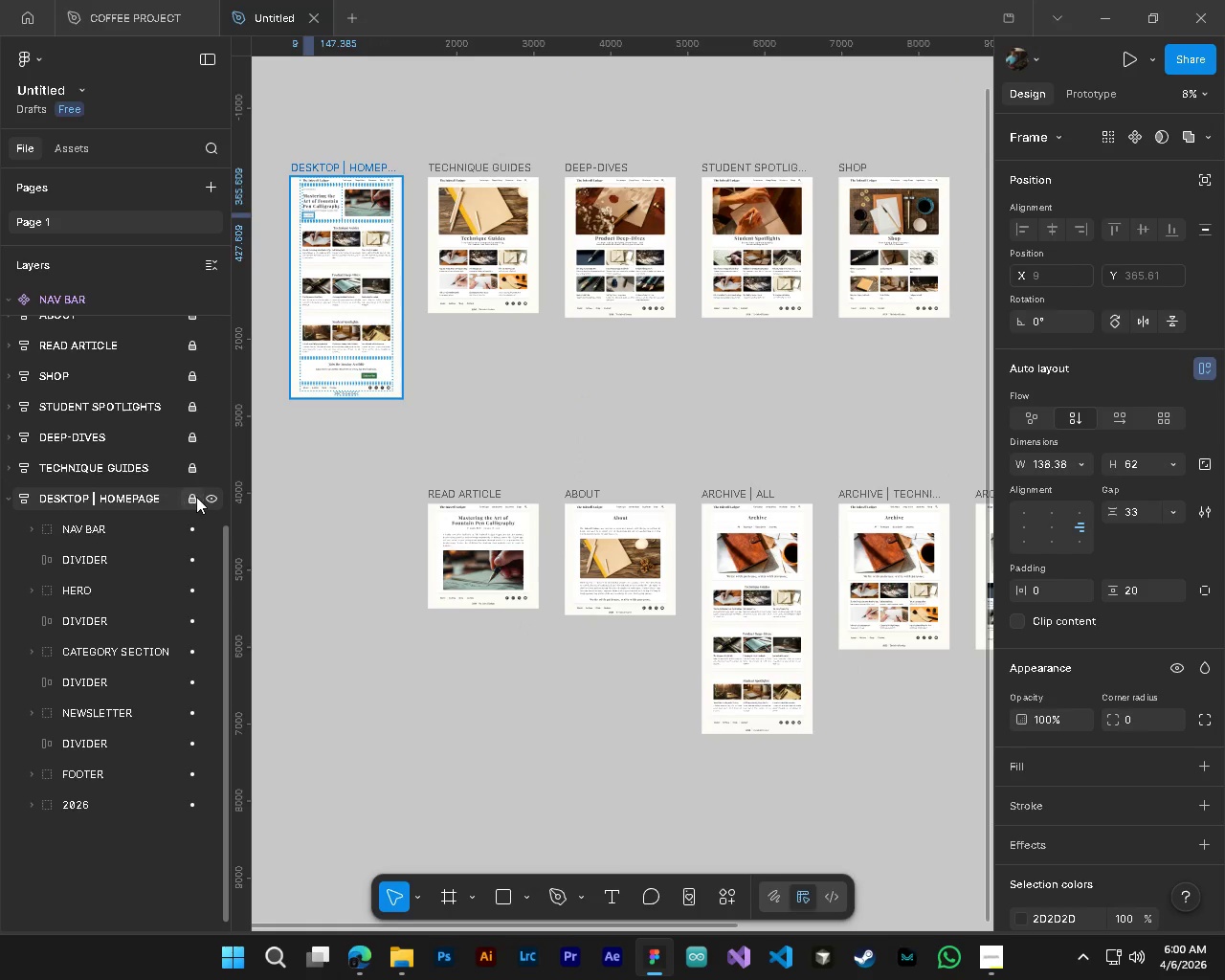 
left_click([196, 500])
 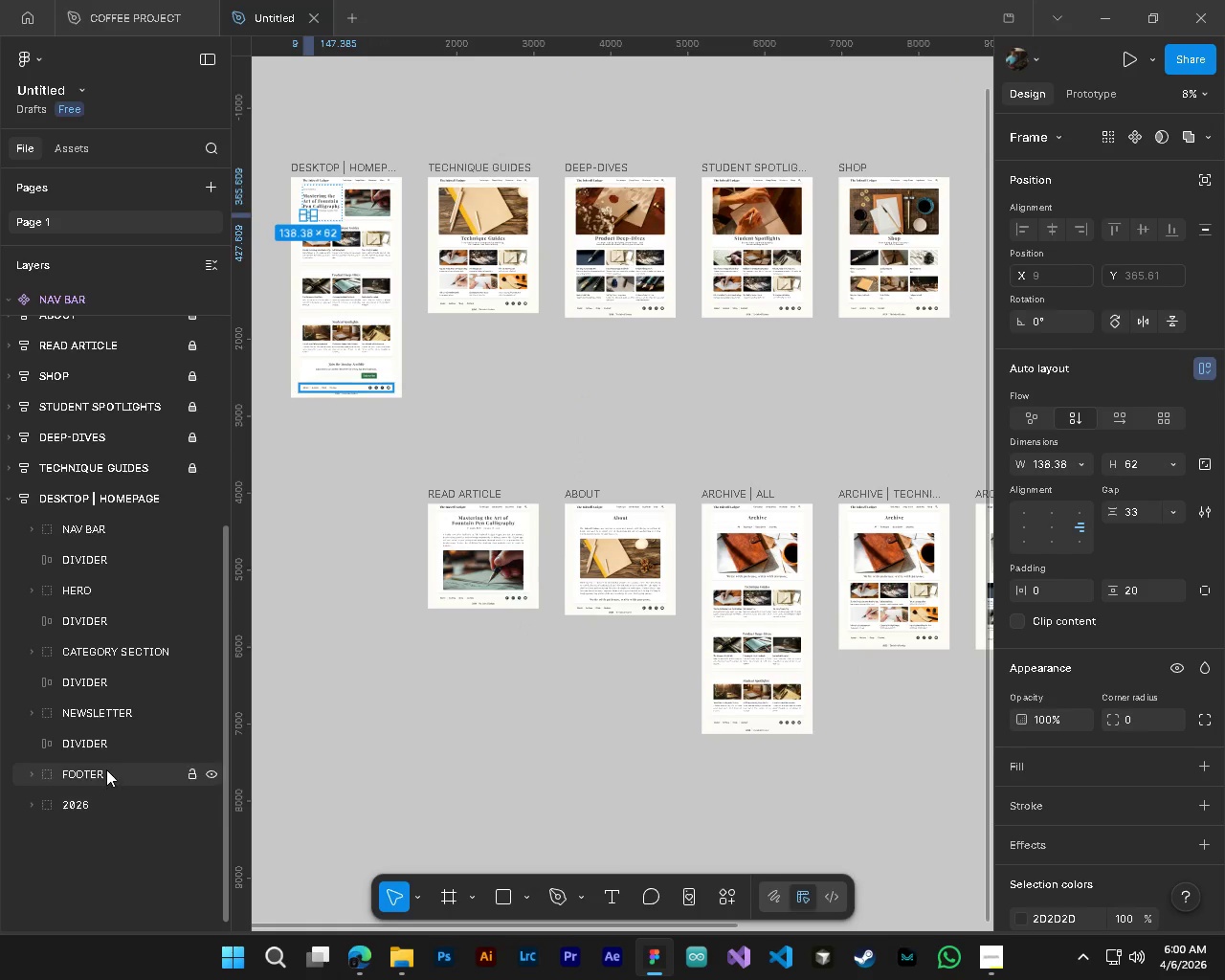 
left_click([106, 769])
 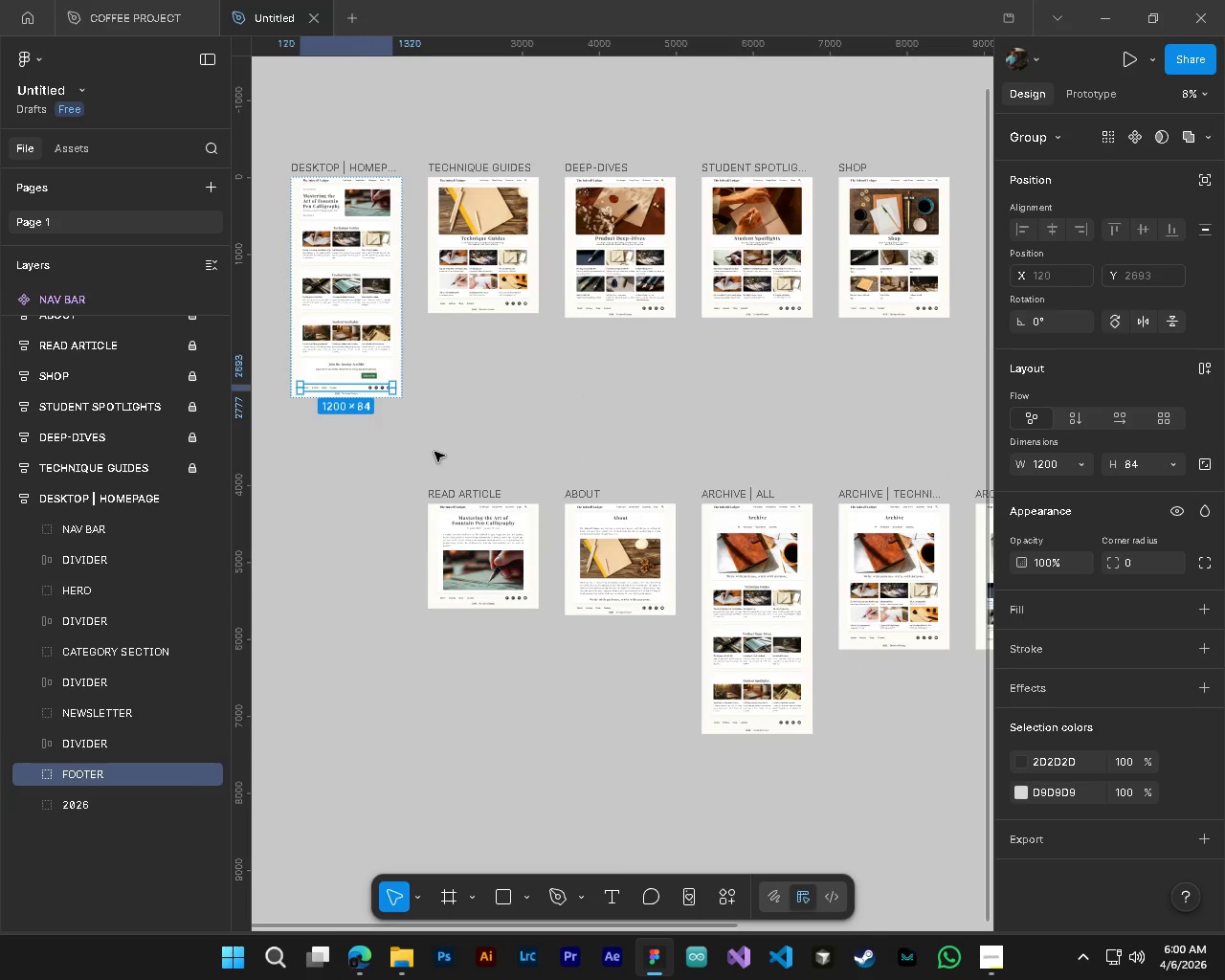 
scroll: coordinate [434, 452], scroll_direction: up, amount: 4.0
 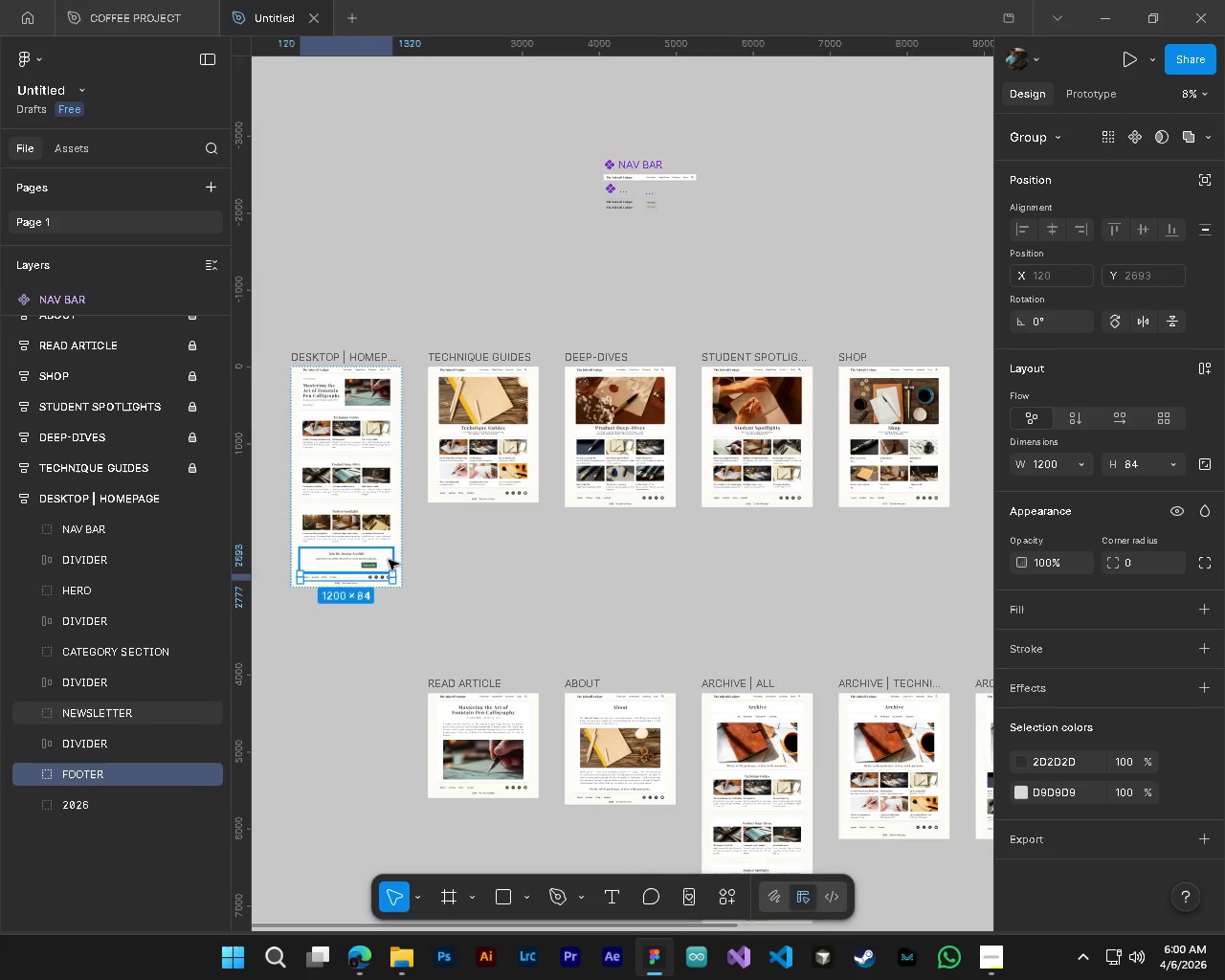 
hold_key(key=AltLeft, duration=1.5)
left_click_drag(start_coordinate=[340, 577], to_coordinate=[787, 178])
 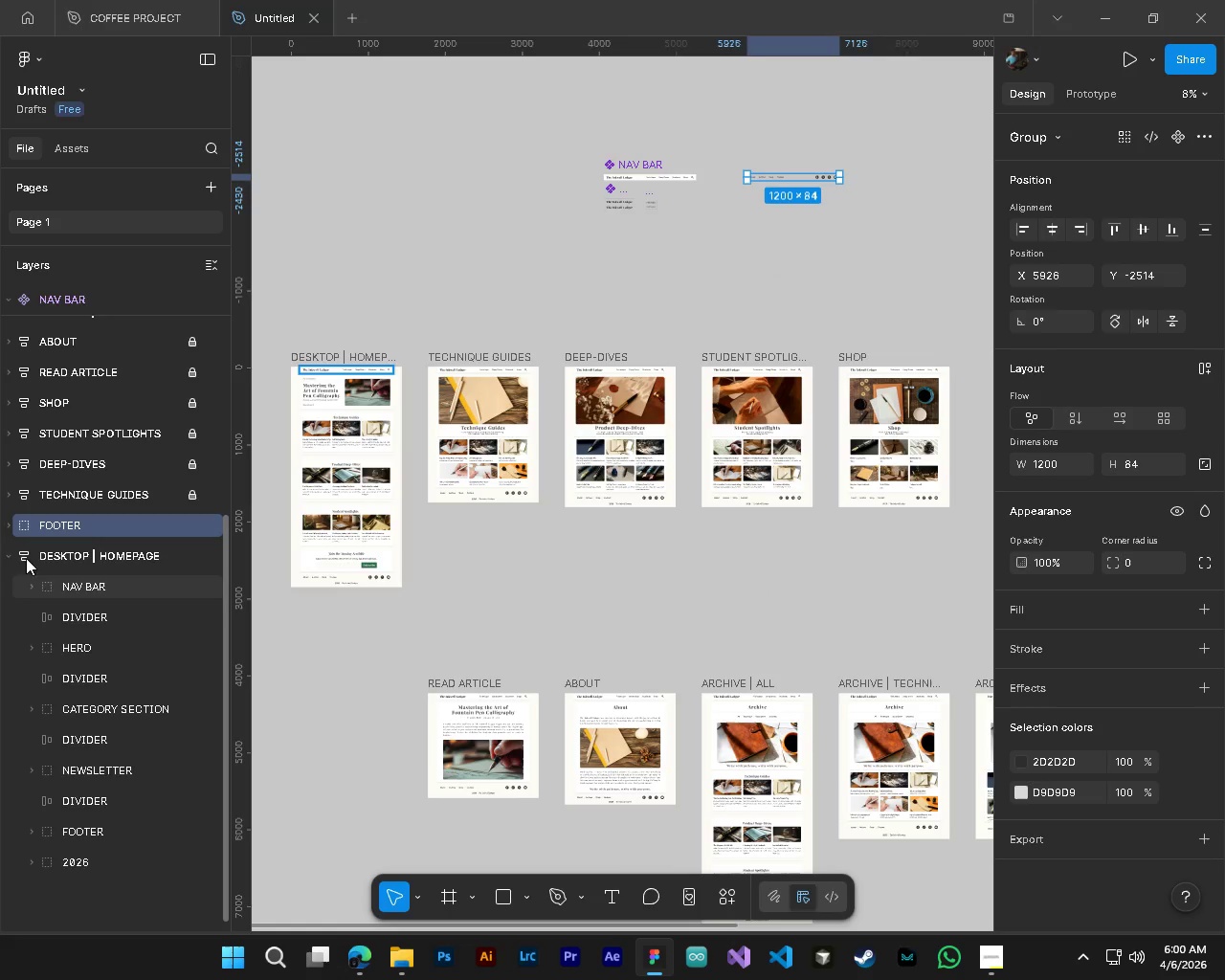 
hold_key(key=AltLeft, duration=1.52)
 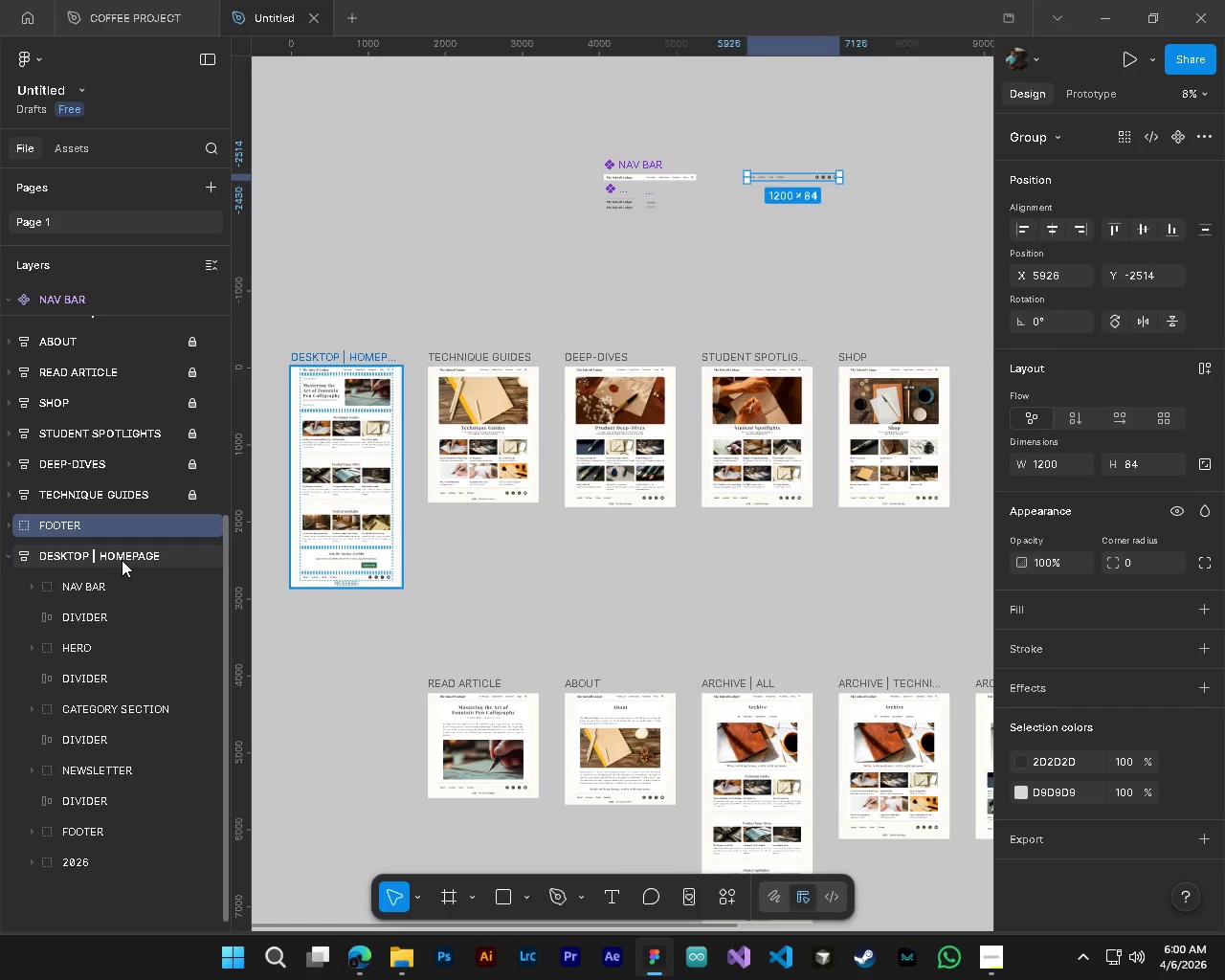 
hold_key(key=AltLeft, duration=0.34)
 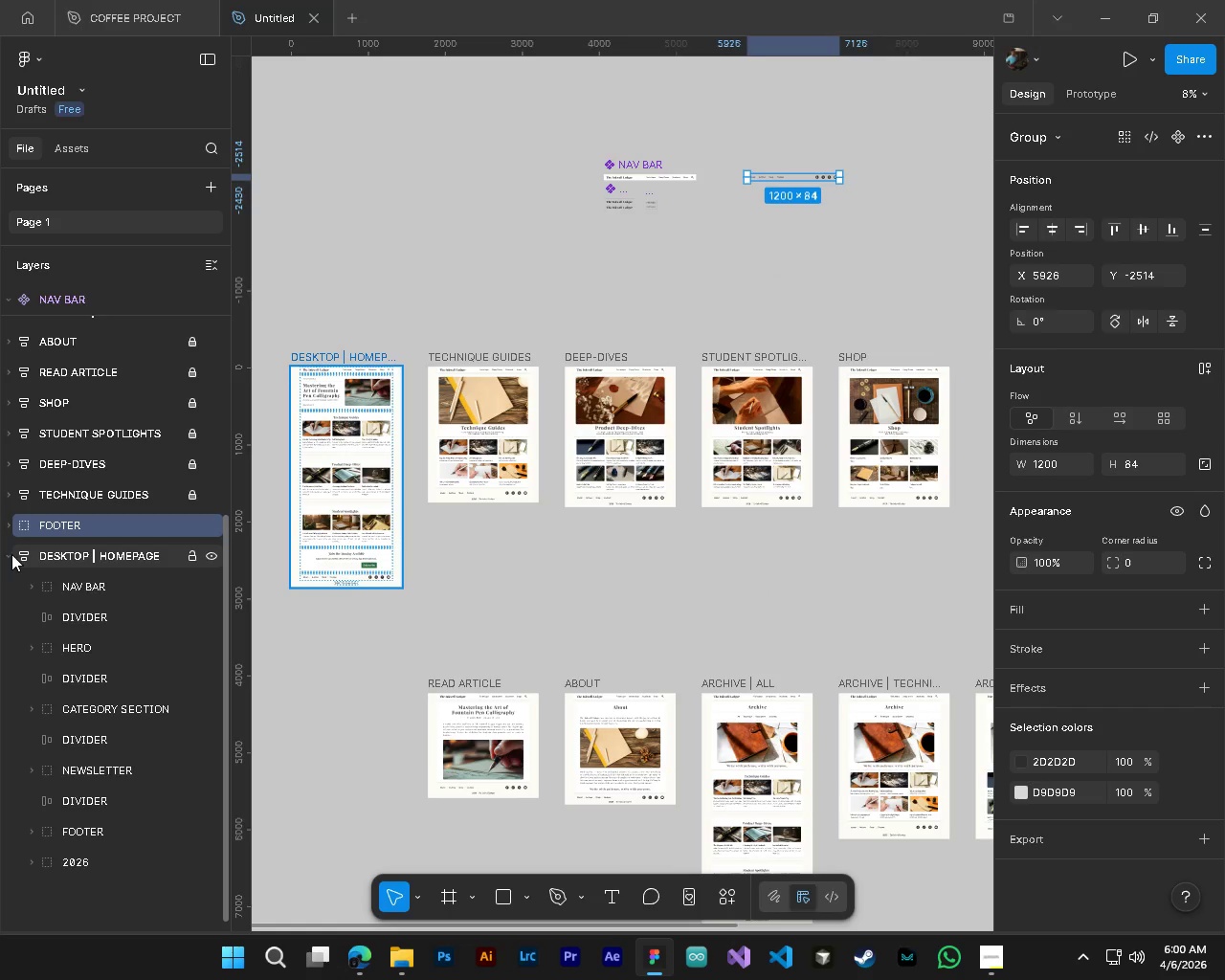 
left_click([8, 555])
 